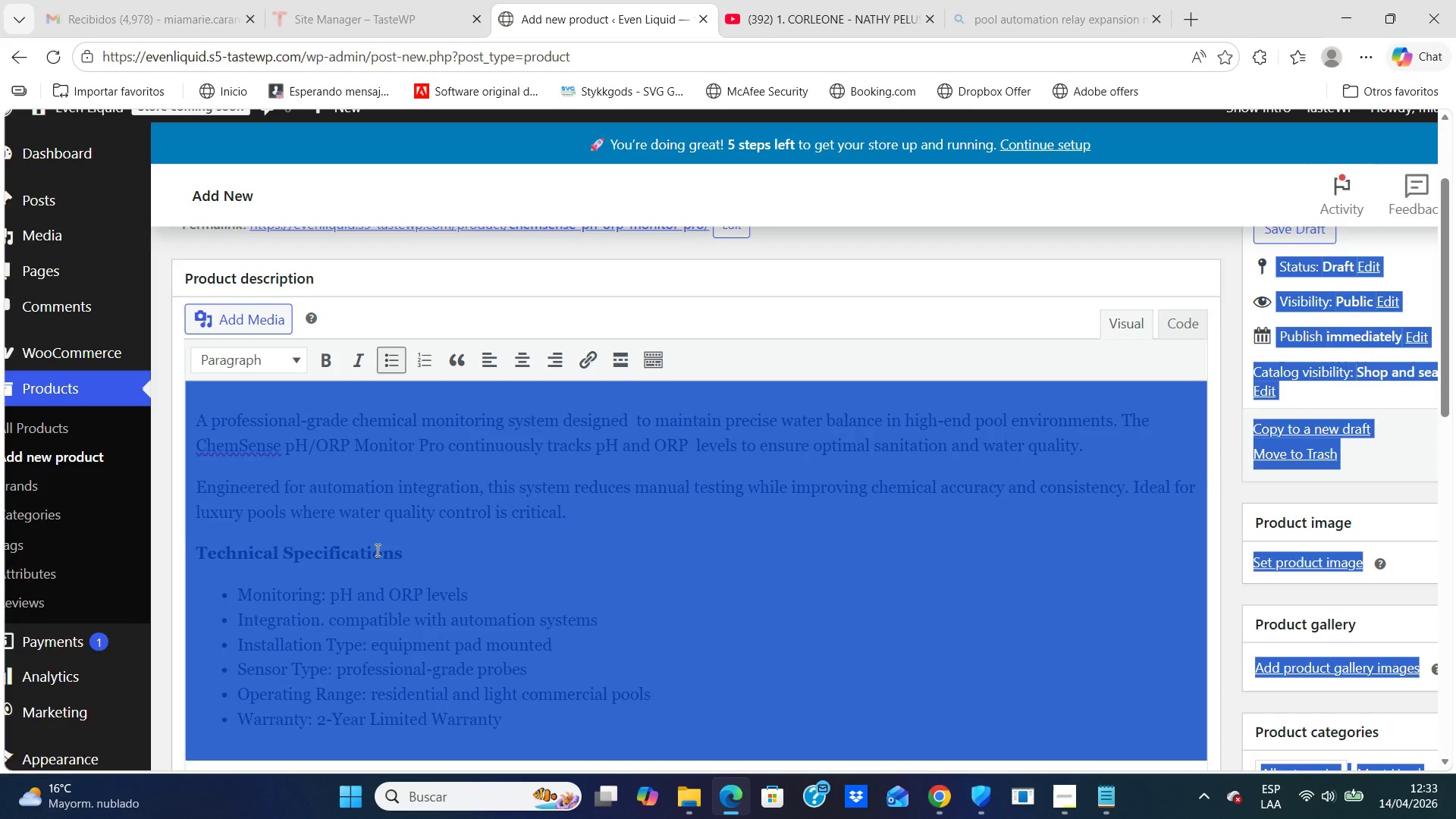 
key(ArrowLeft)
 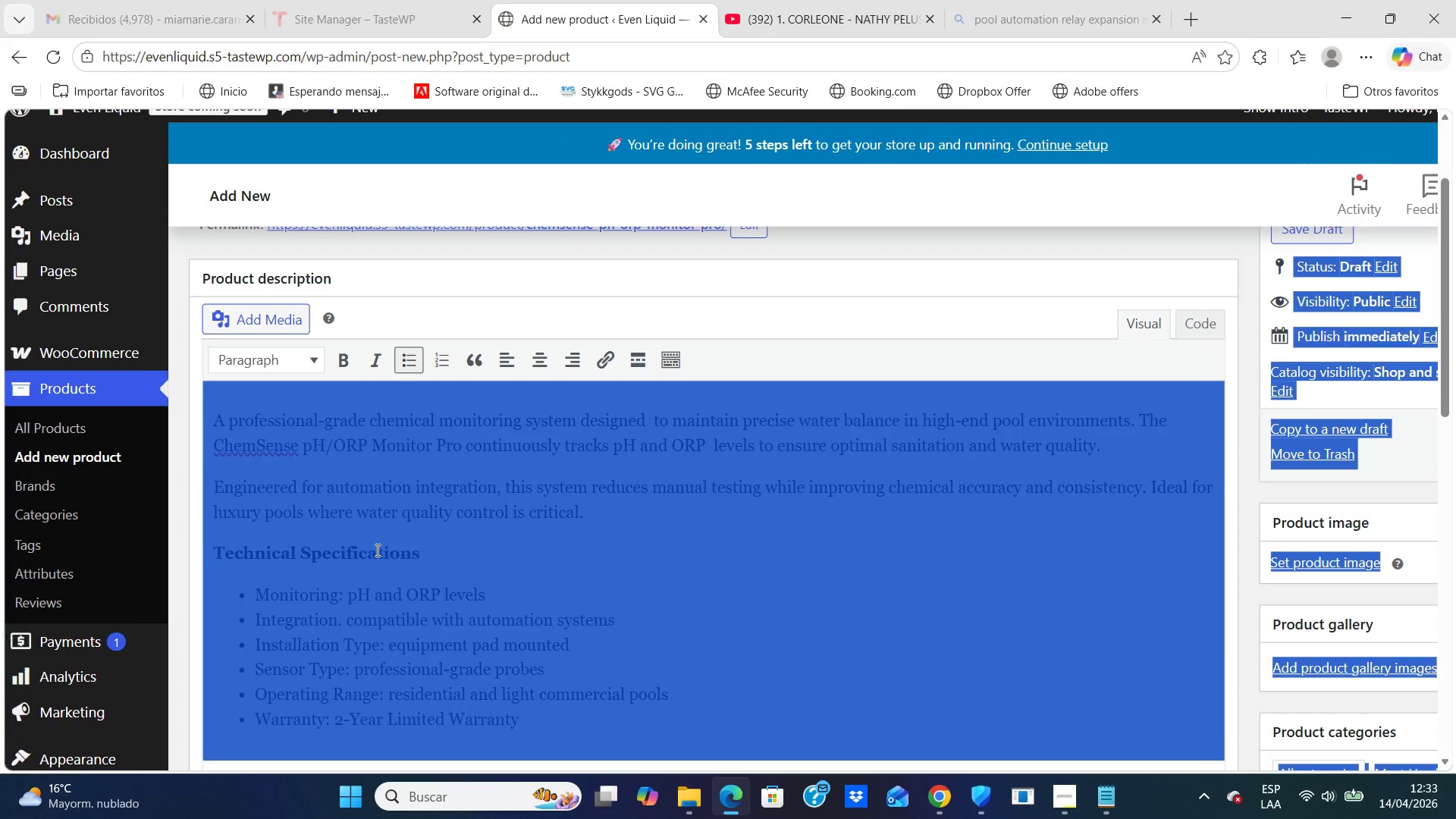 
key(ArrowLeft)
 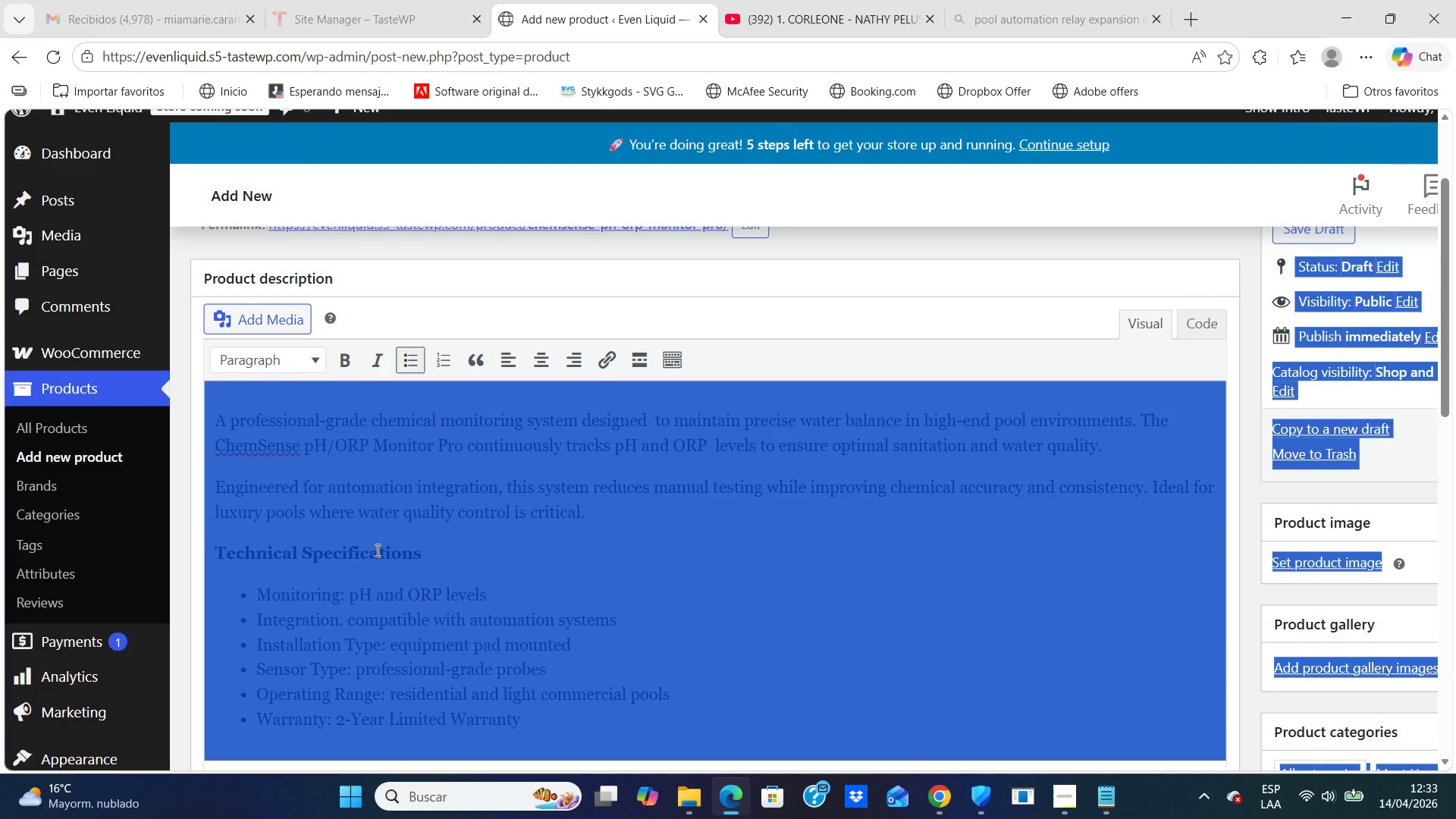 
key(ArrowLeft)
 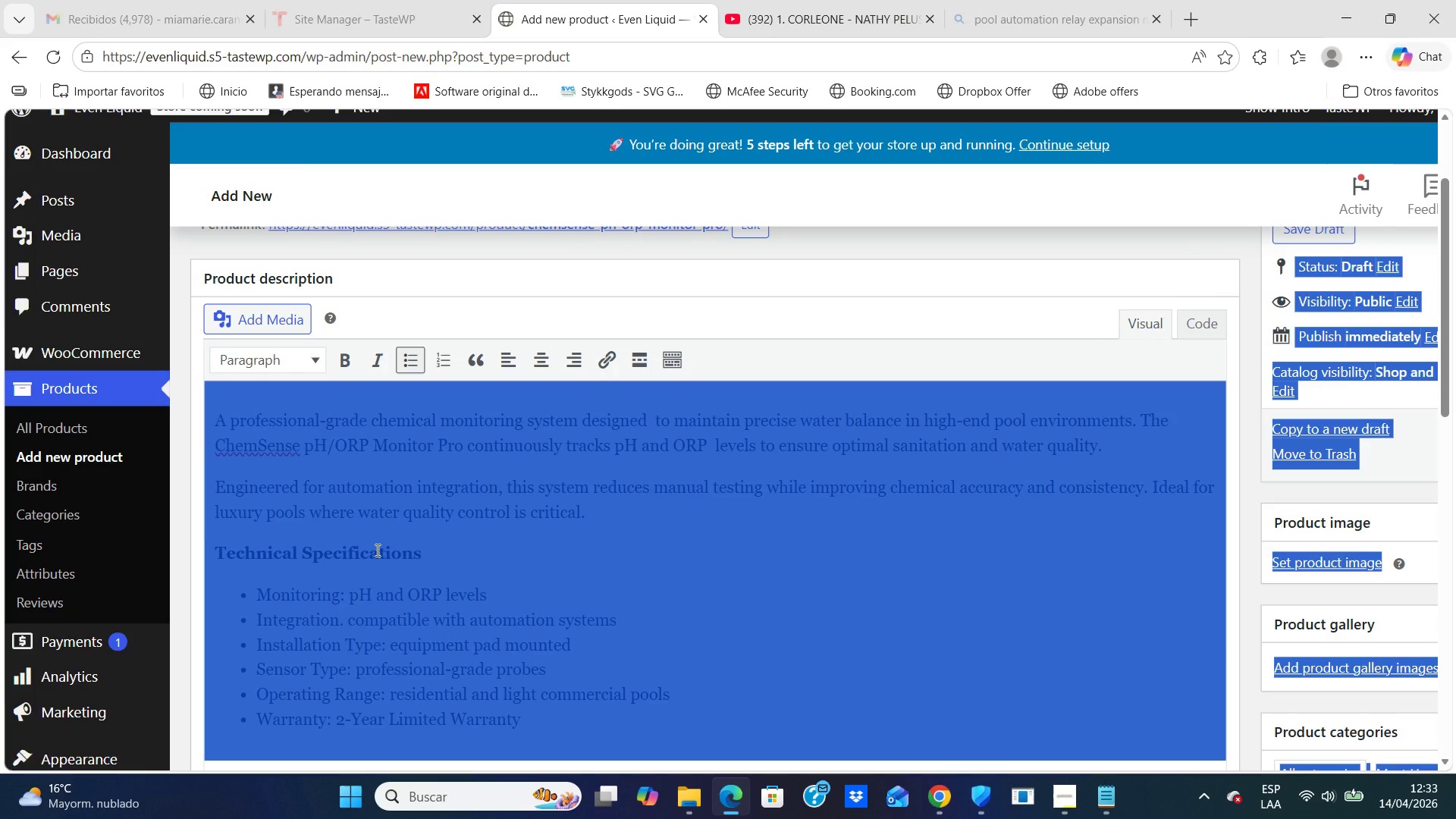 
key(ArrowLeft)
 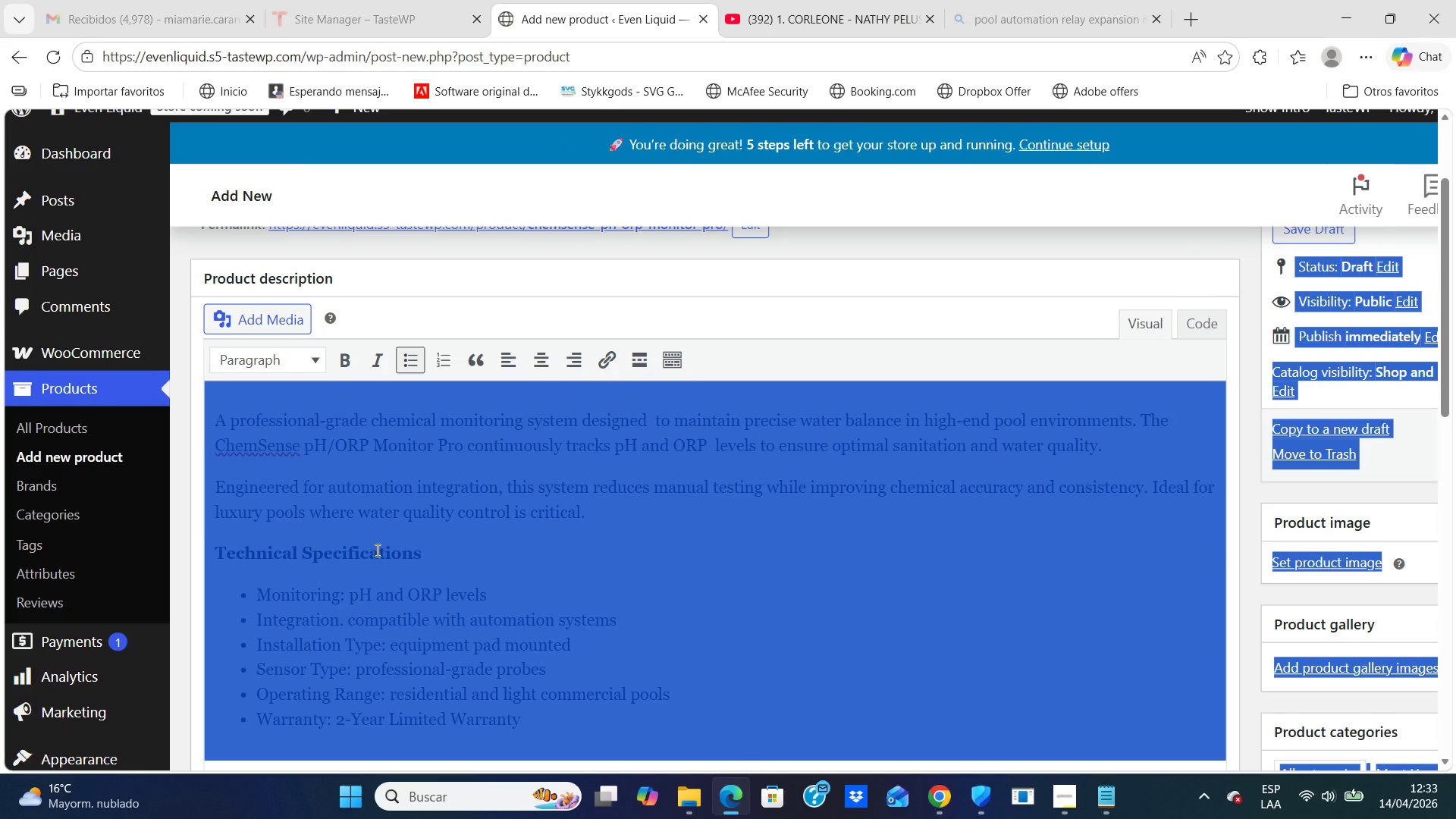 
key(ArrowLeft)
 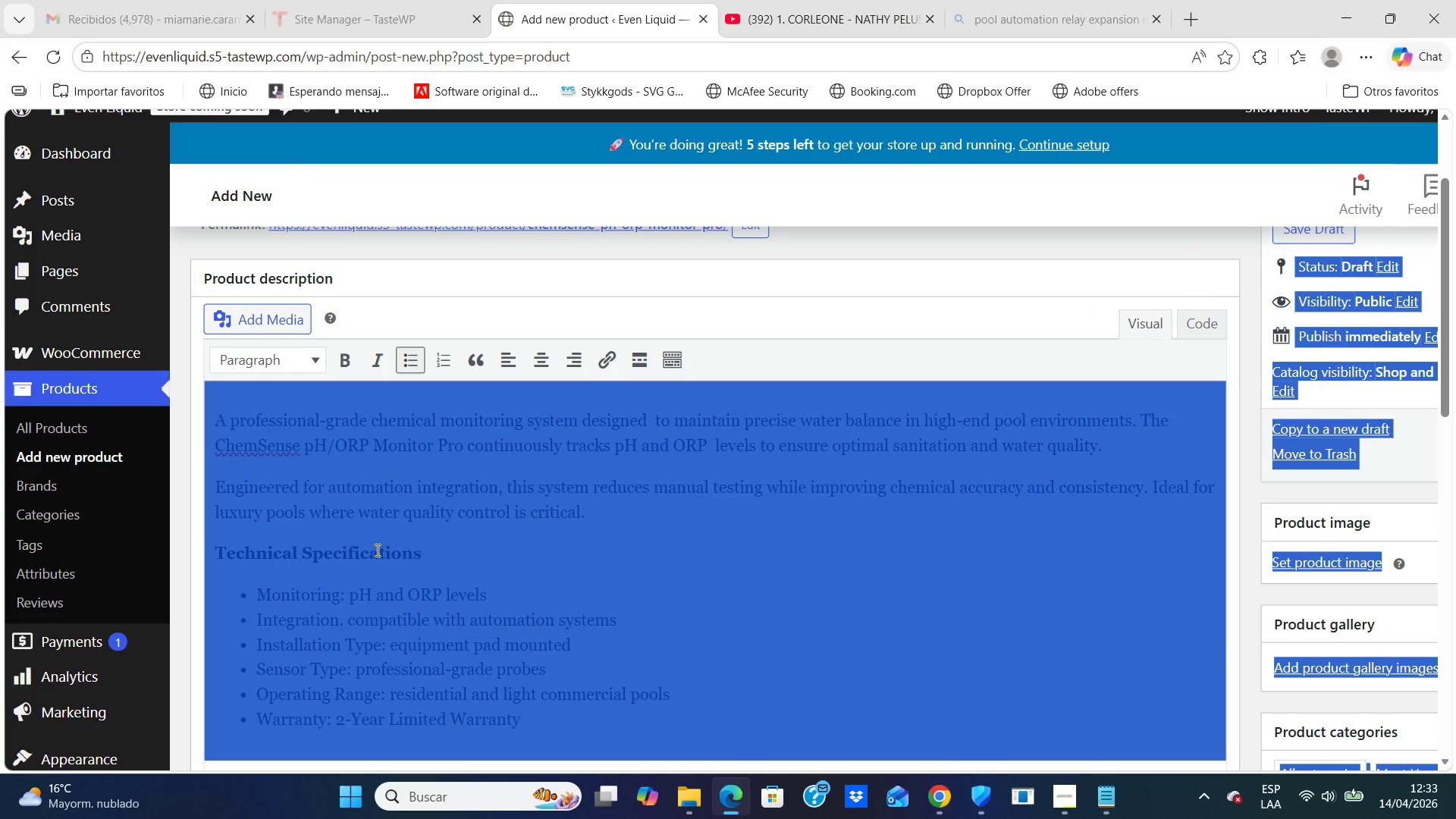 
key(ArrowLeft)
 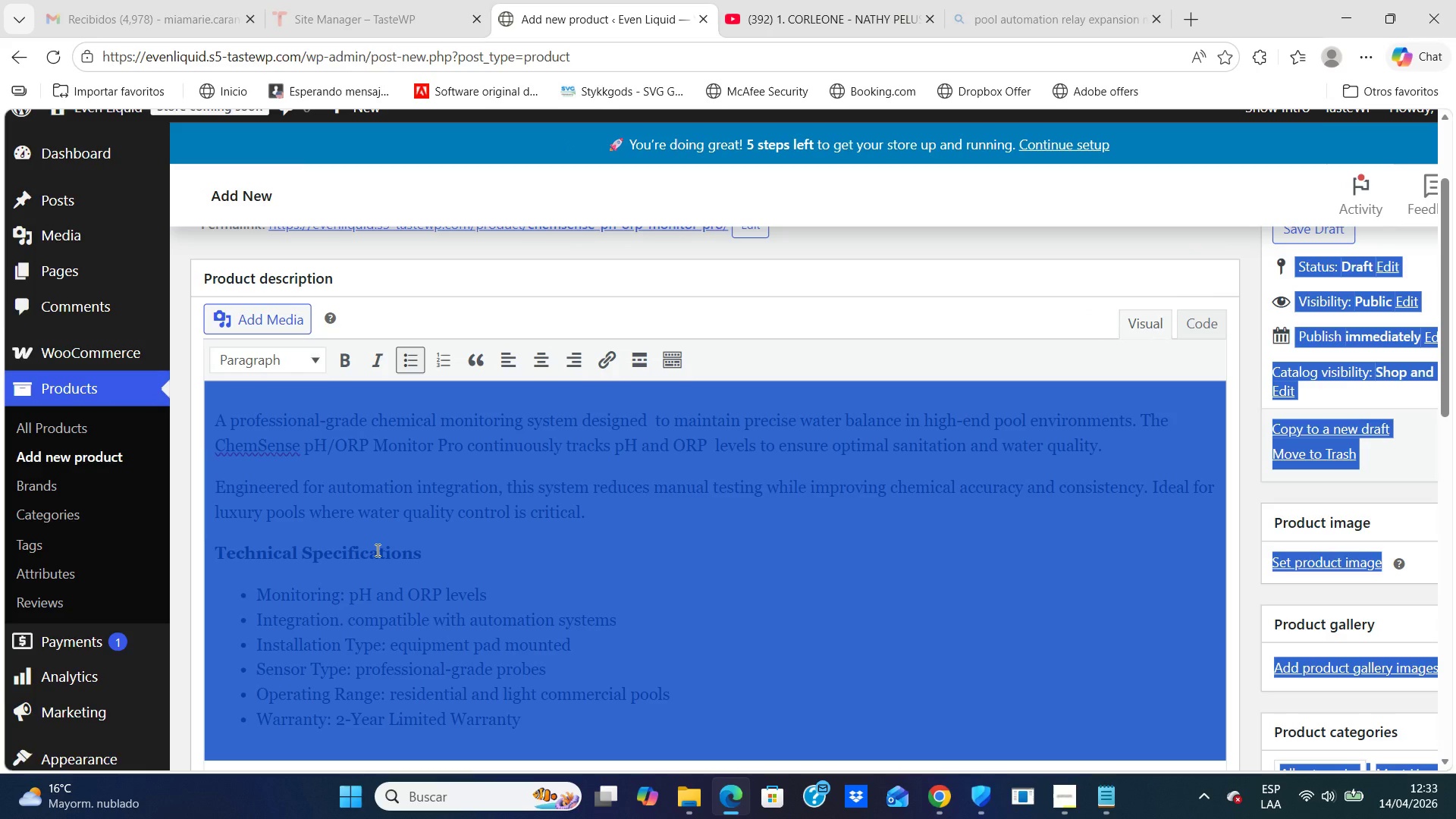 
wait(6.11)
 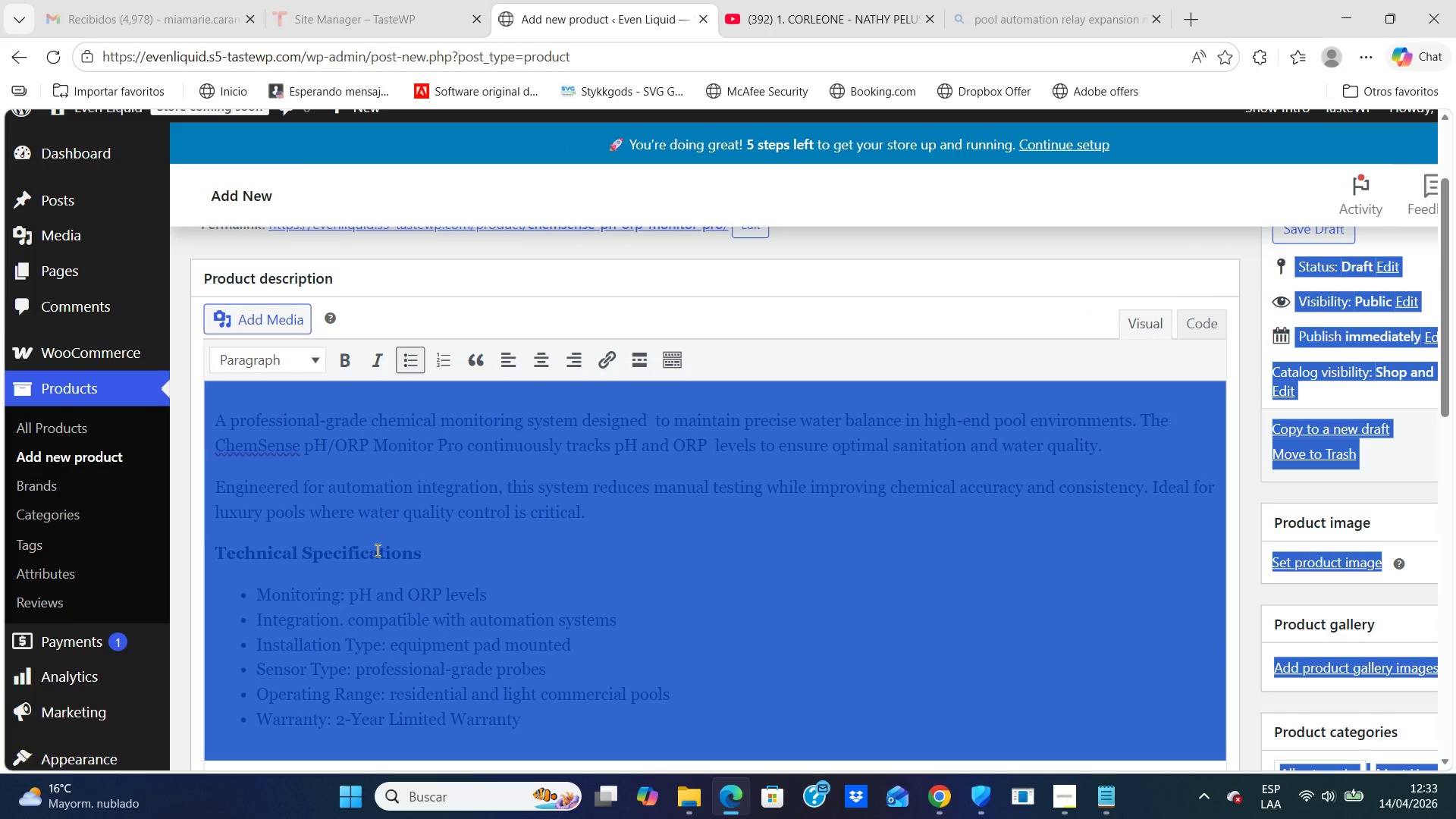 
key(Control+NumpadSubtract)
 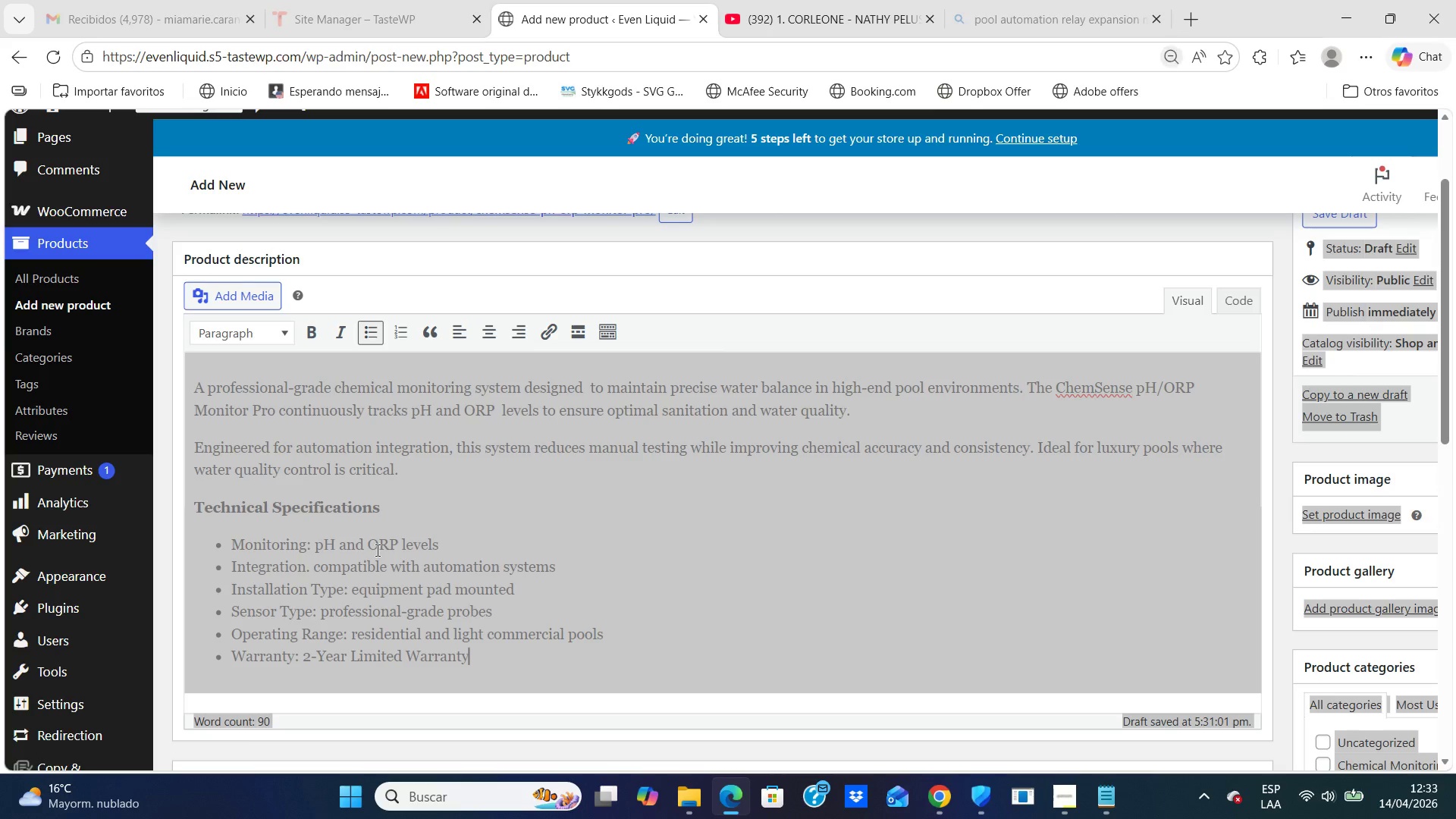 
key(Control+NumpadSubtract)
 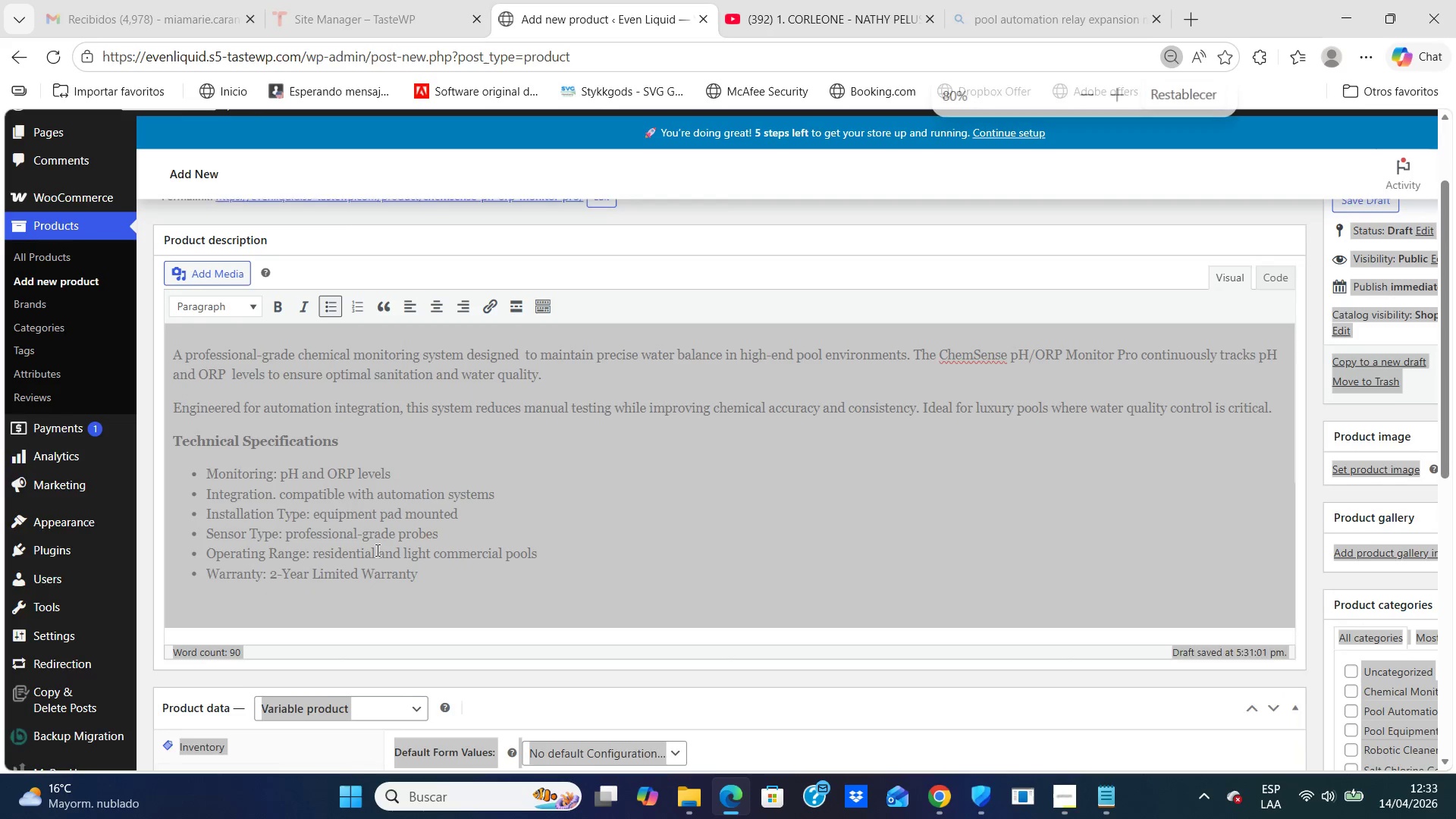 
key(Control+NumpadSubtract)
 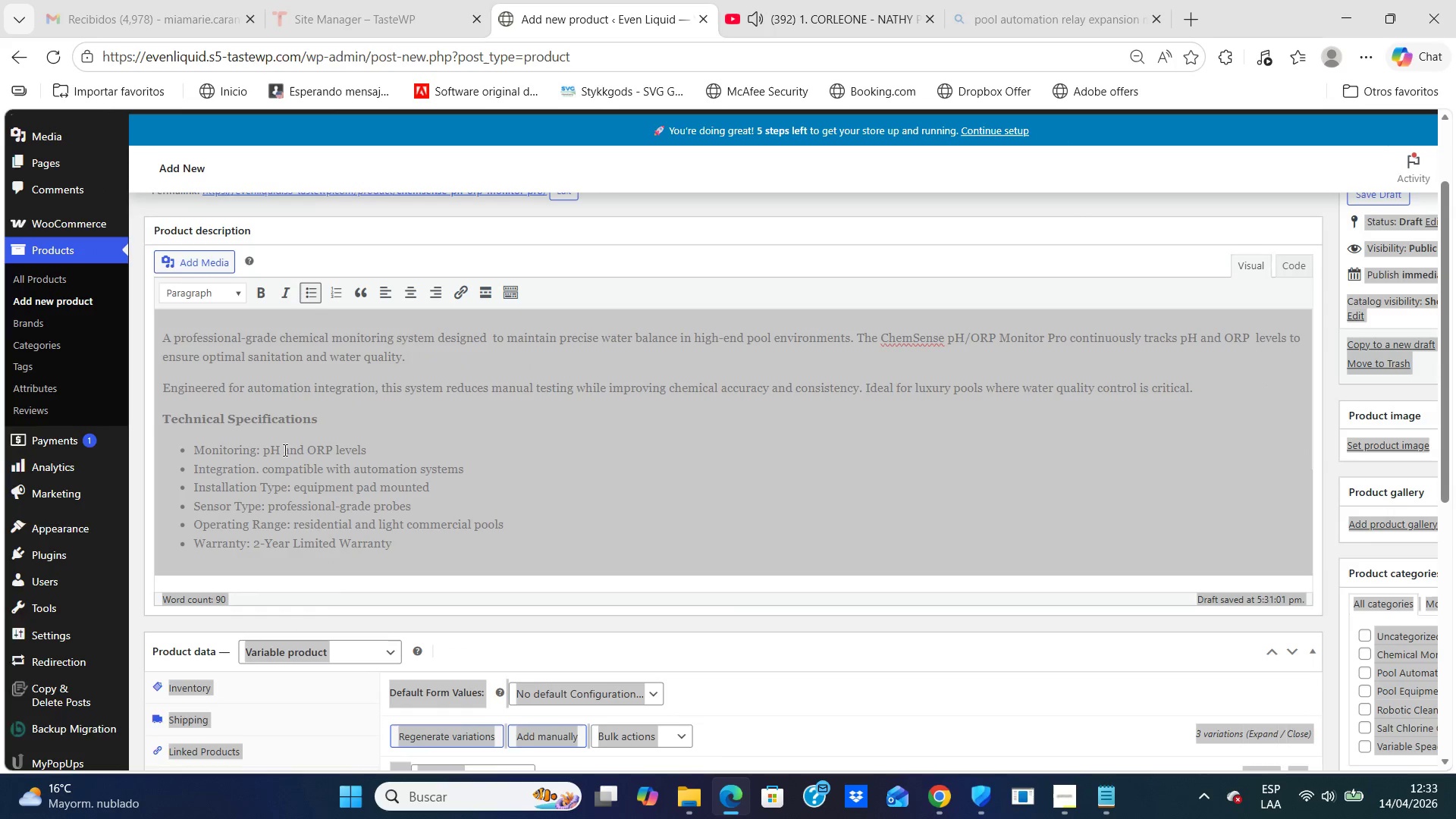 
key(Control+NumpadAdd)
 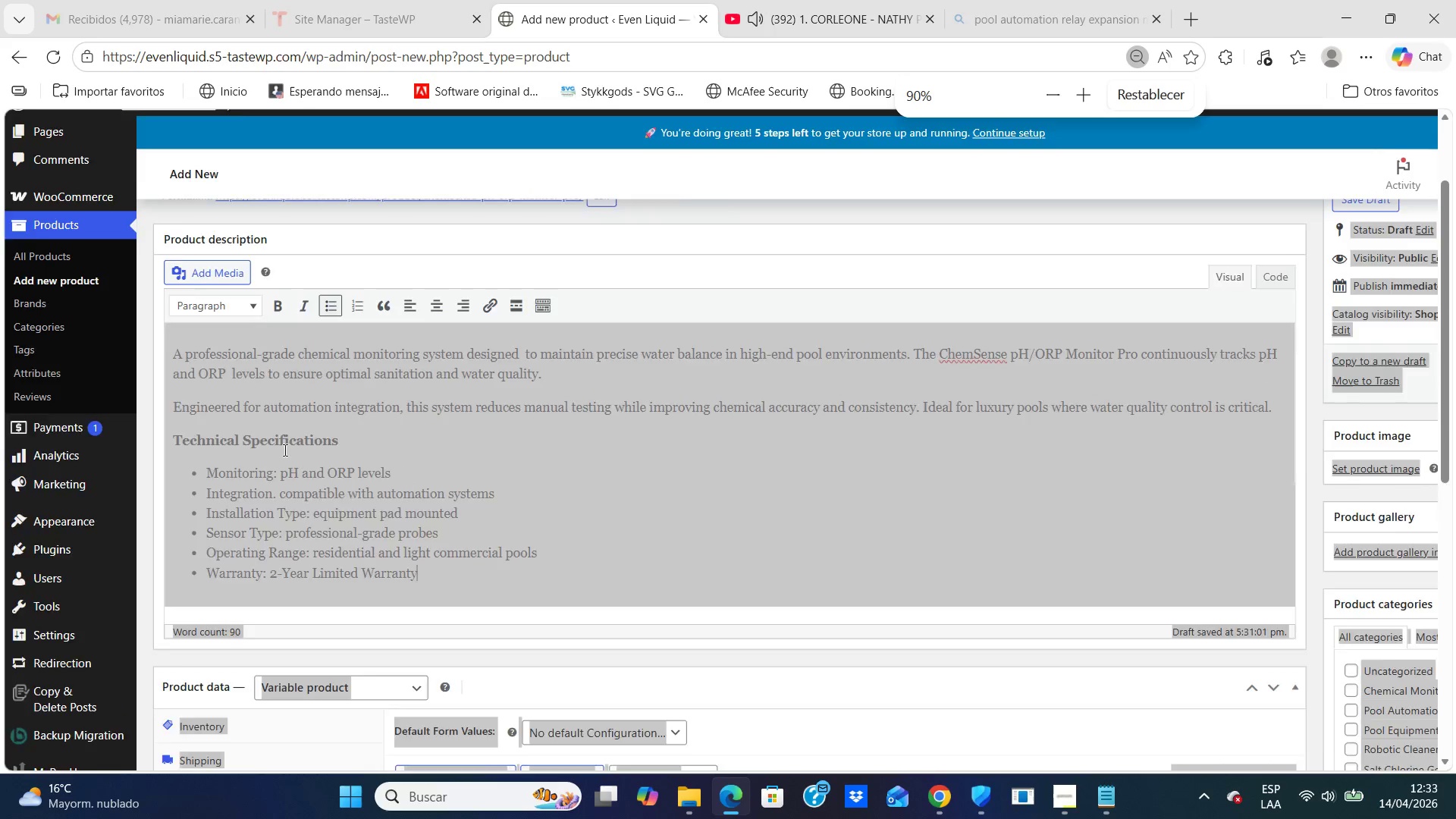 
key(Control+NumpadAdd)
 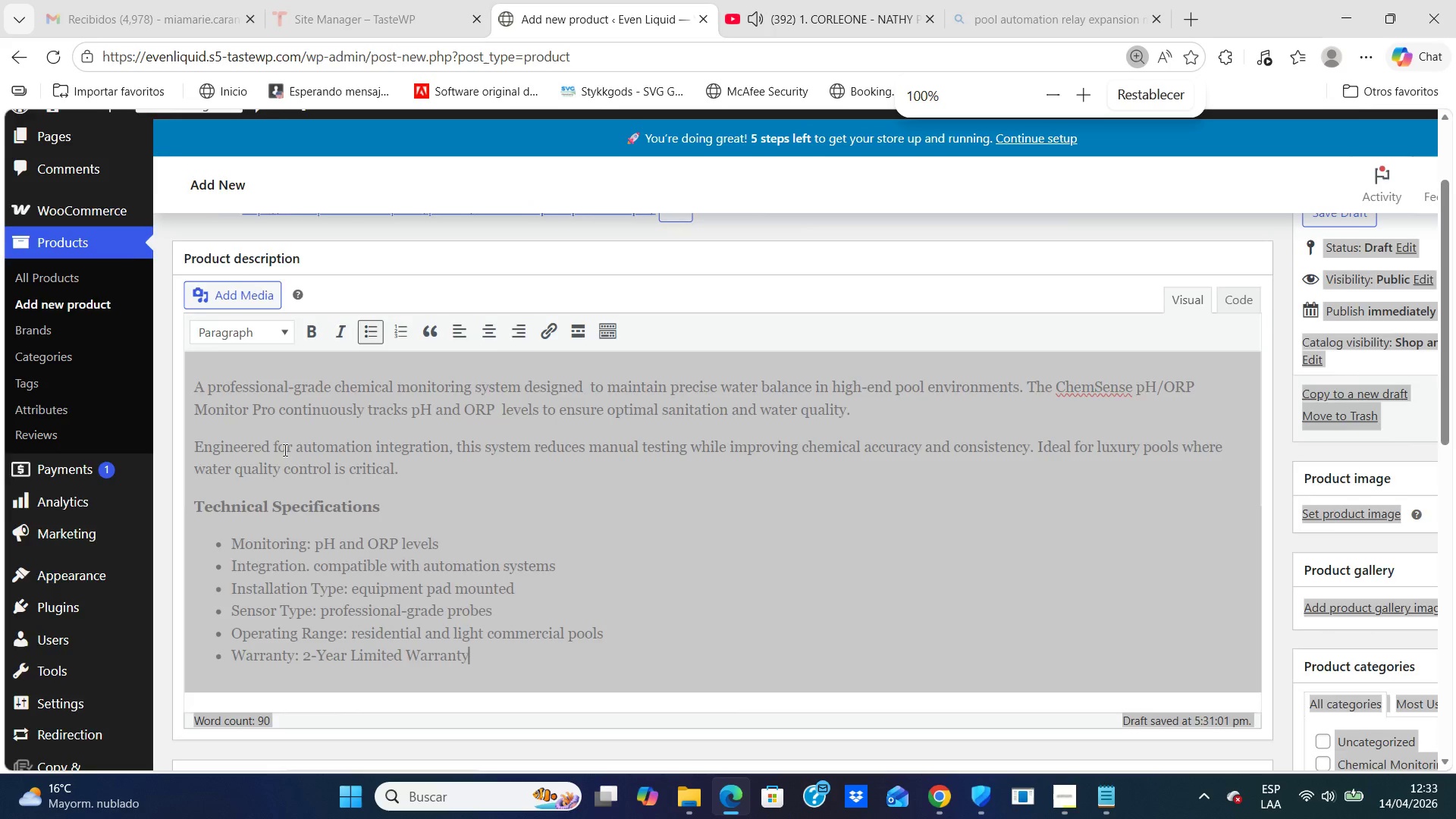 
key(Control+NumpadAdd)
 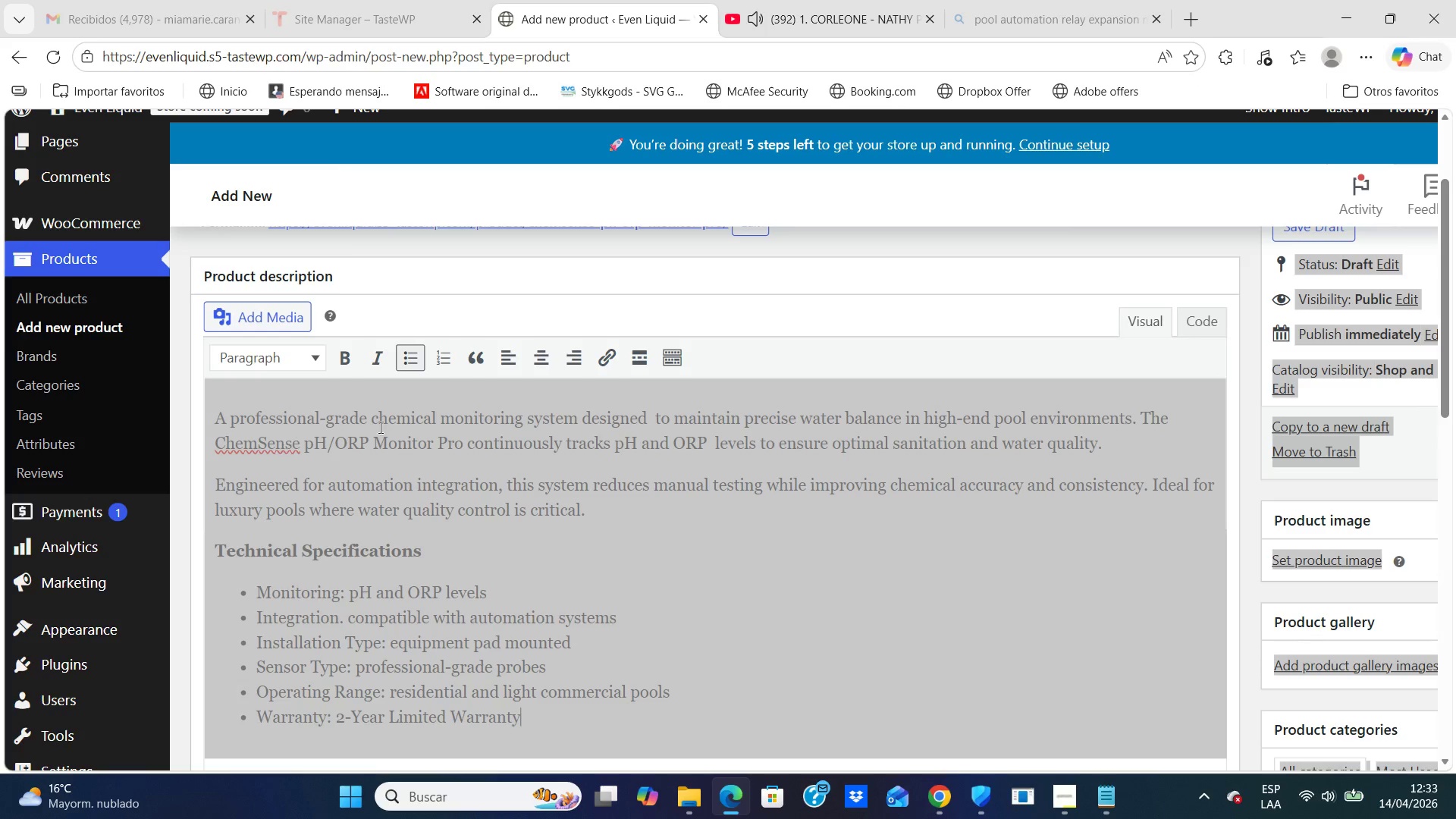 
left_click([421, 576])
 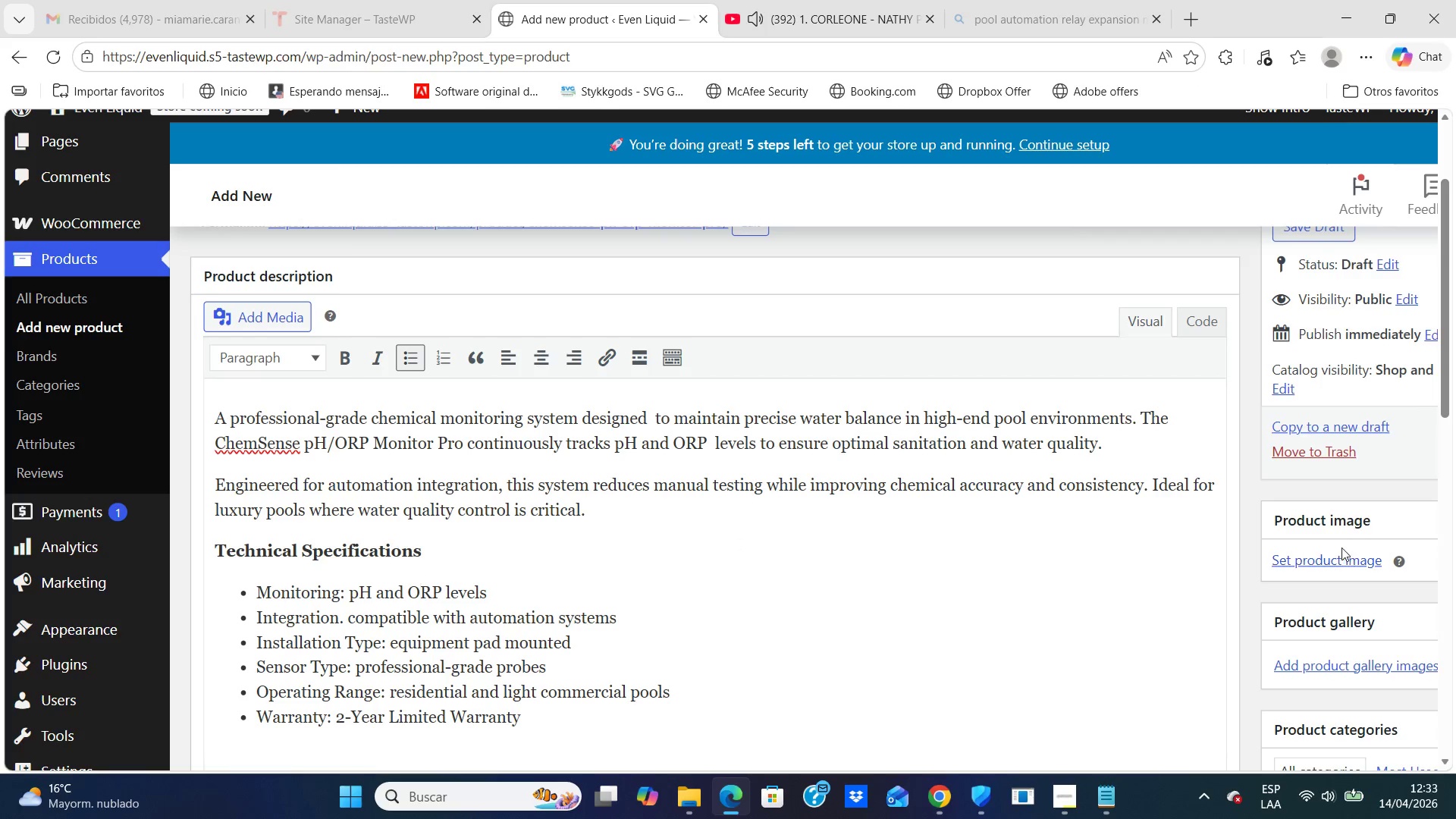 
left_click([1336, 558])
 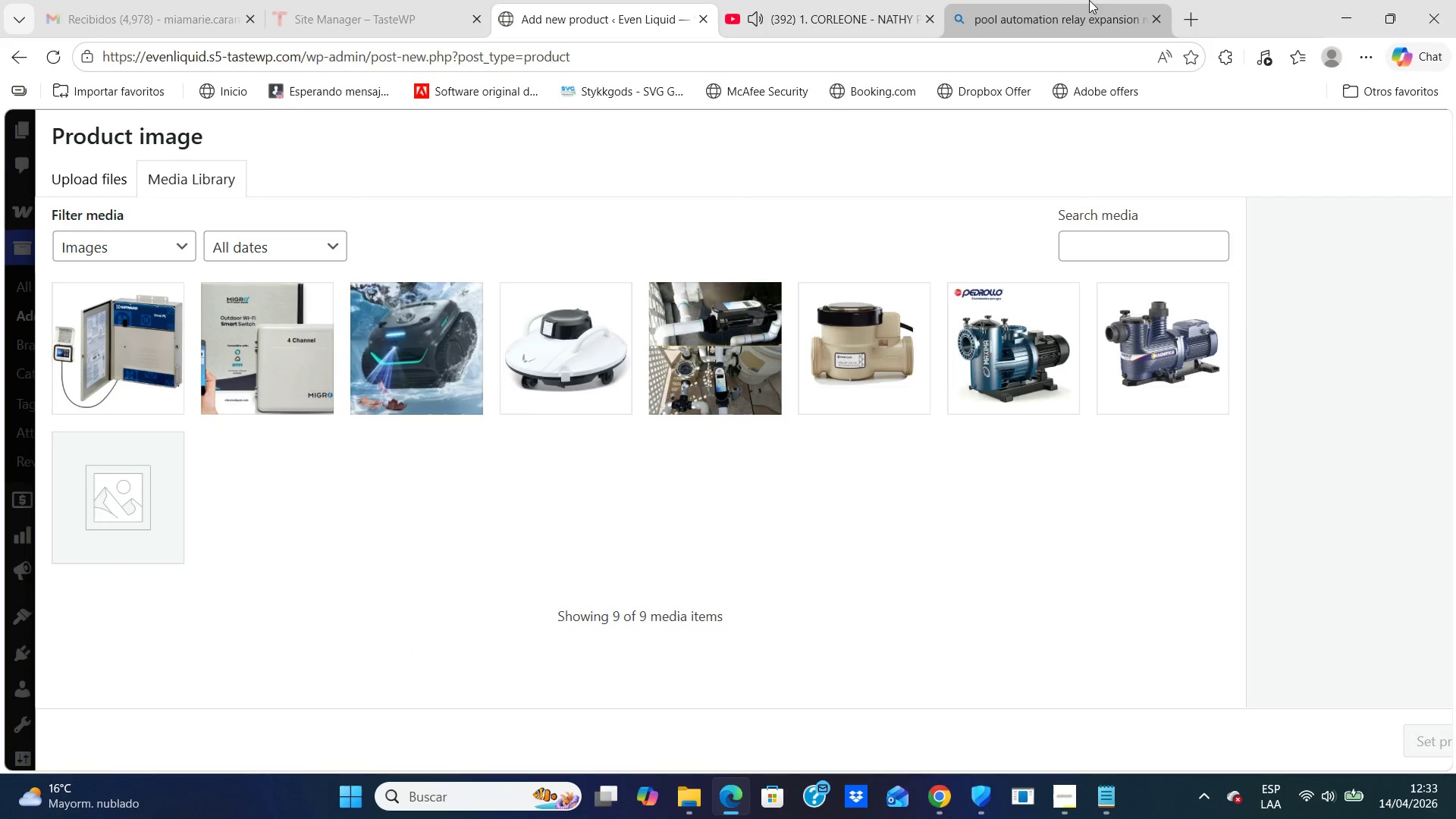 
left_click([1094, 17])
 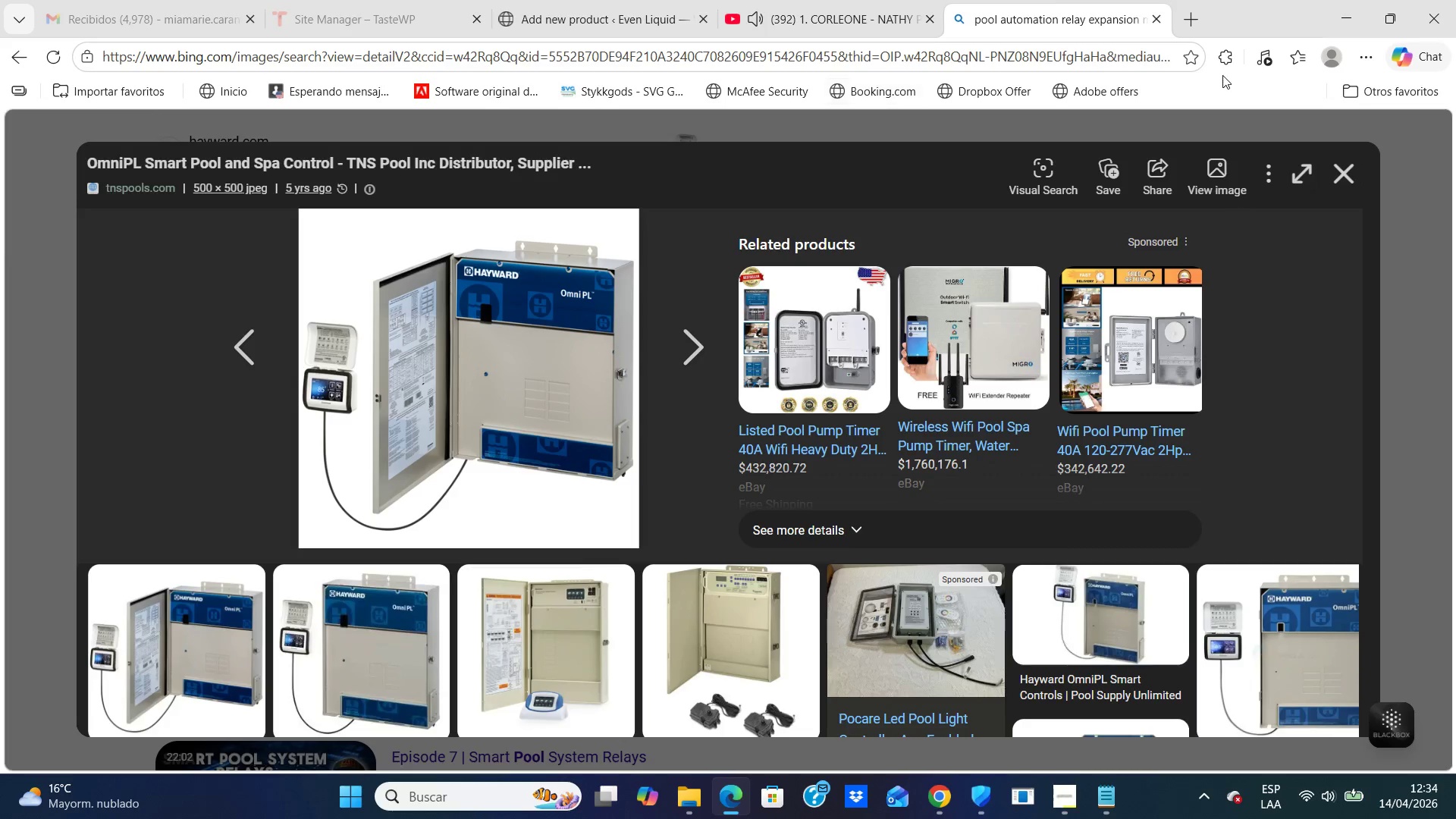 
left_click([1345, 169])
 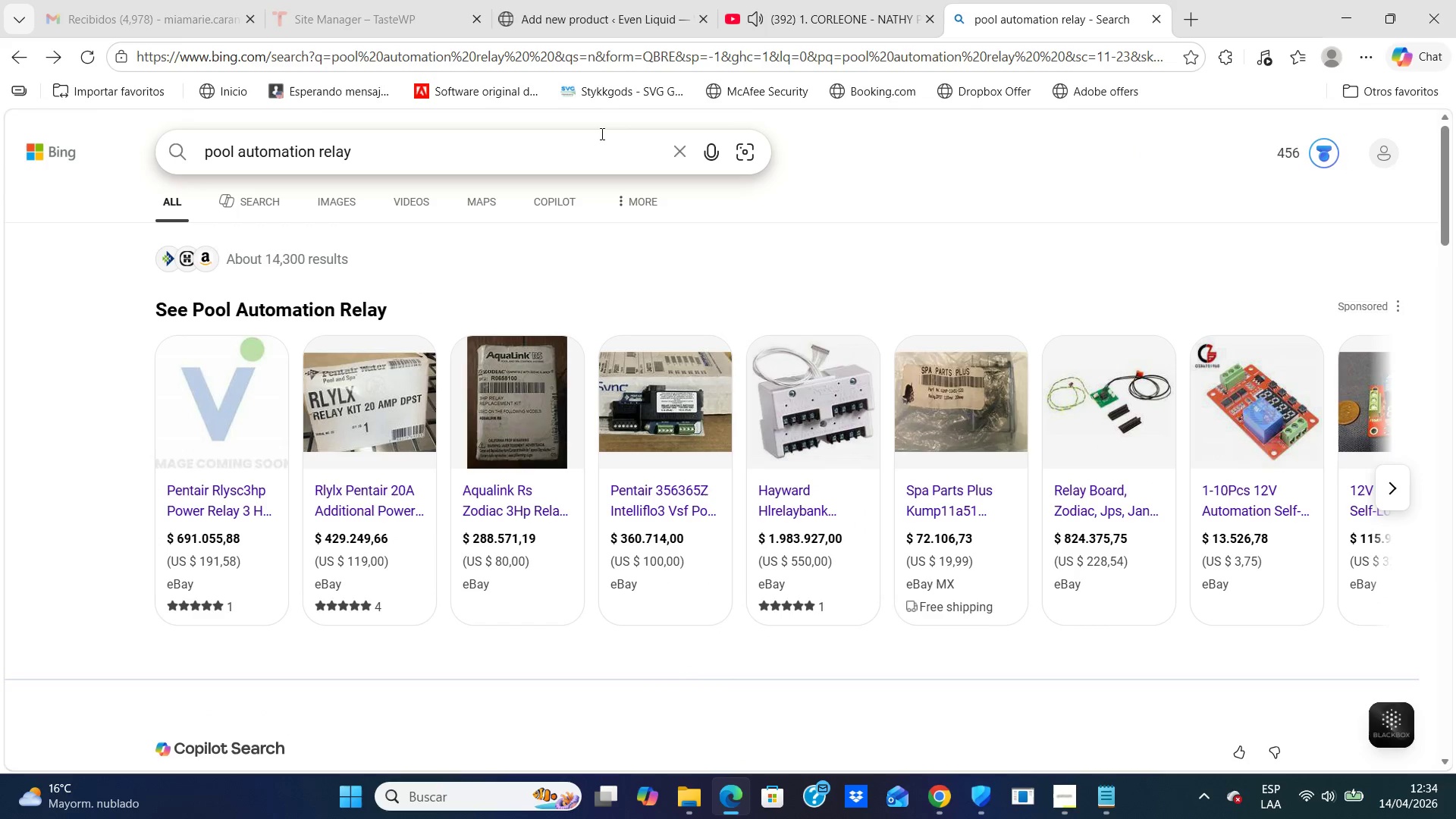 
left_click([601, 133])
 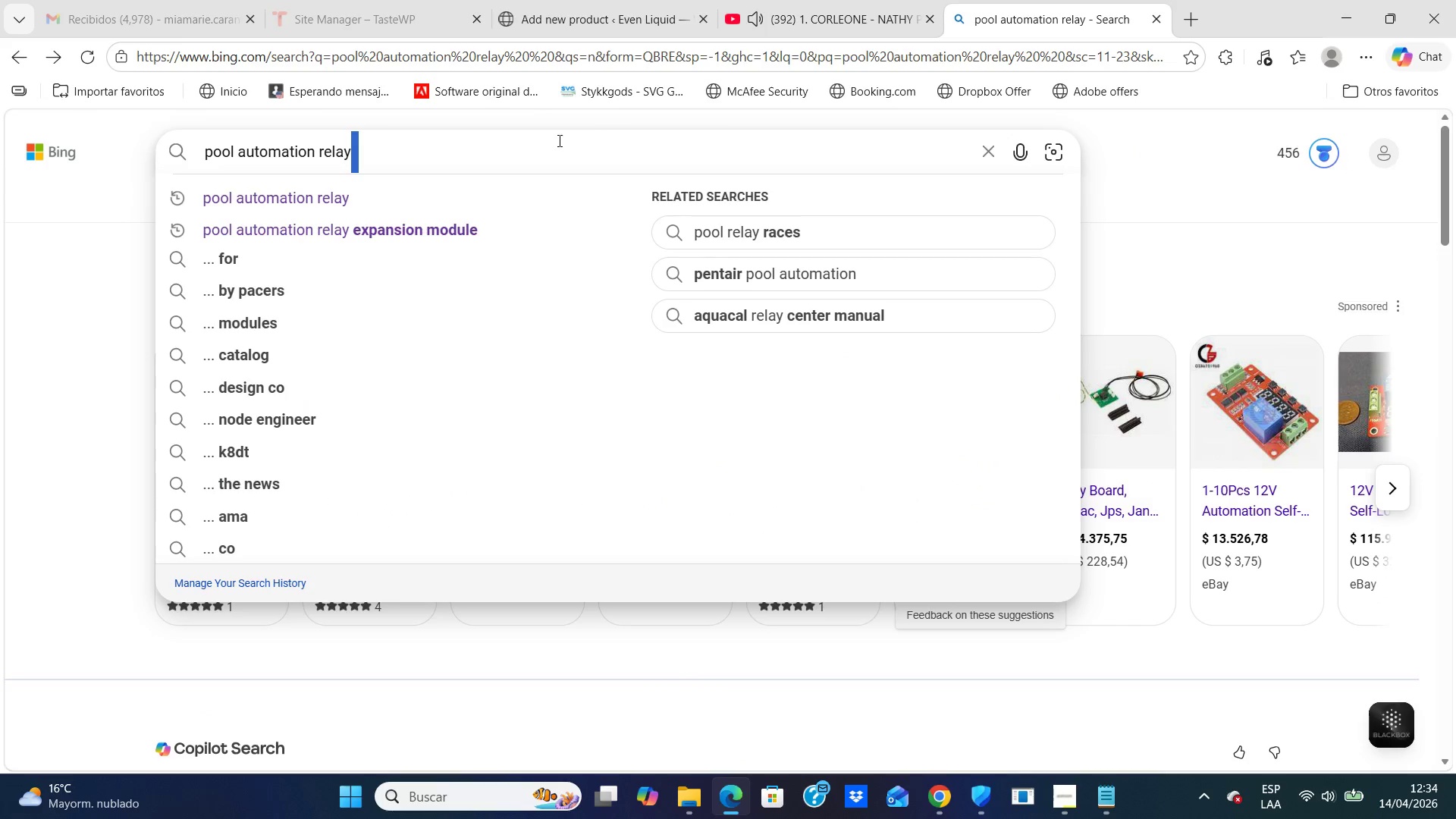 
left_click([548, 140])
 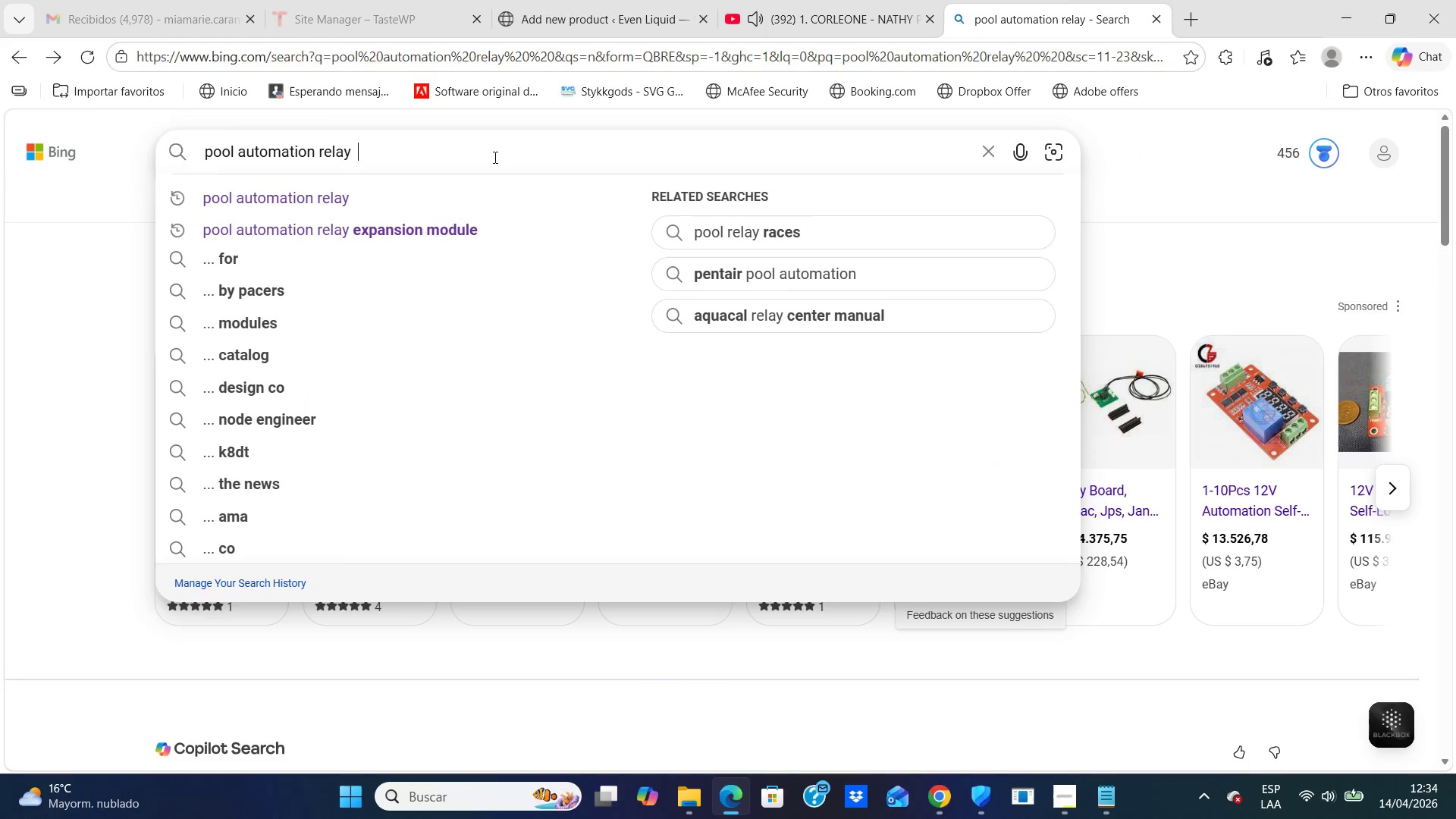 
key(Backspace)
 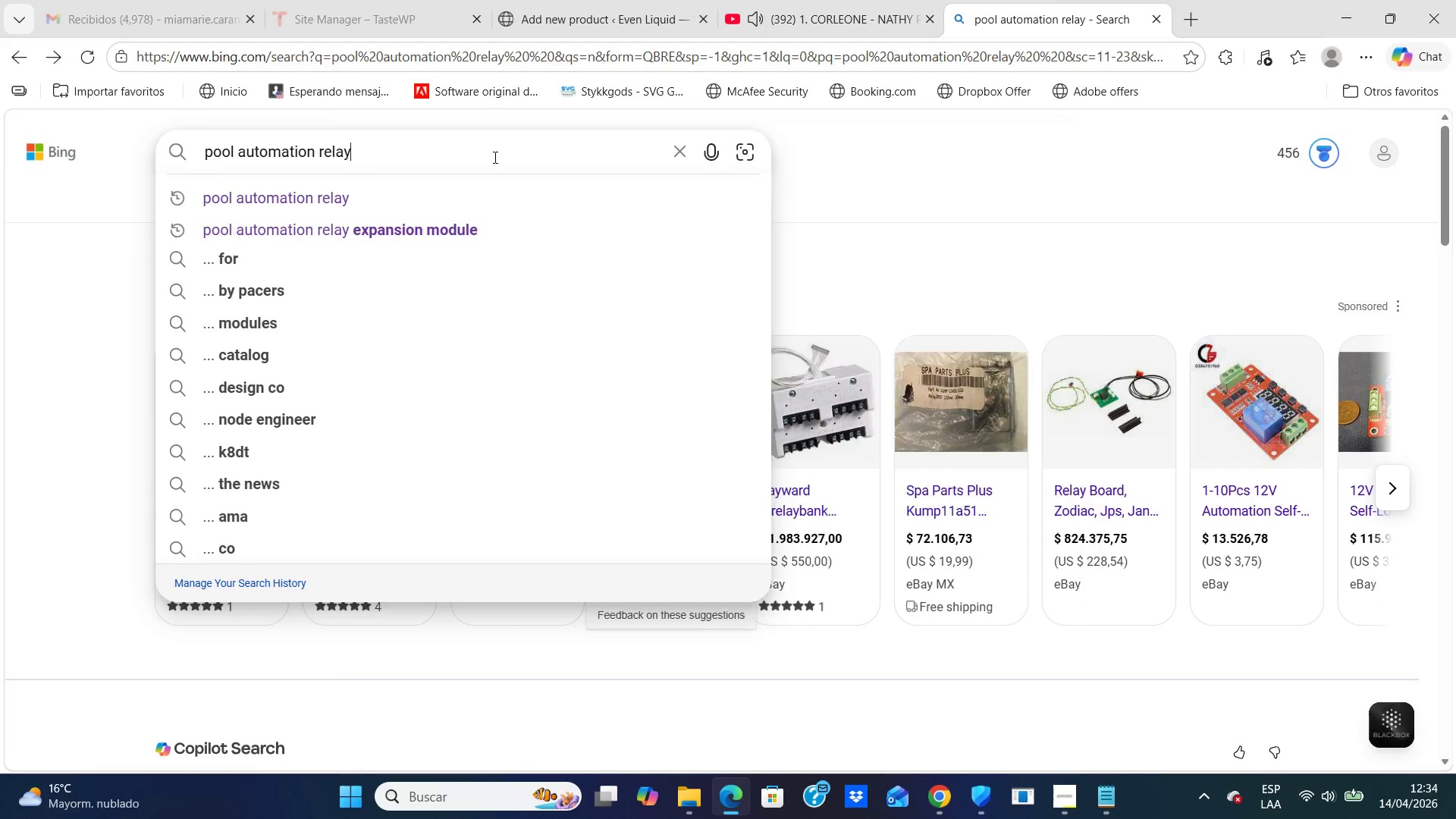 
key(Backspace)
 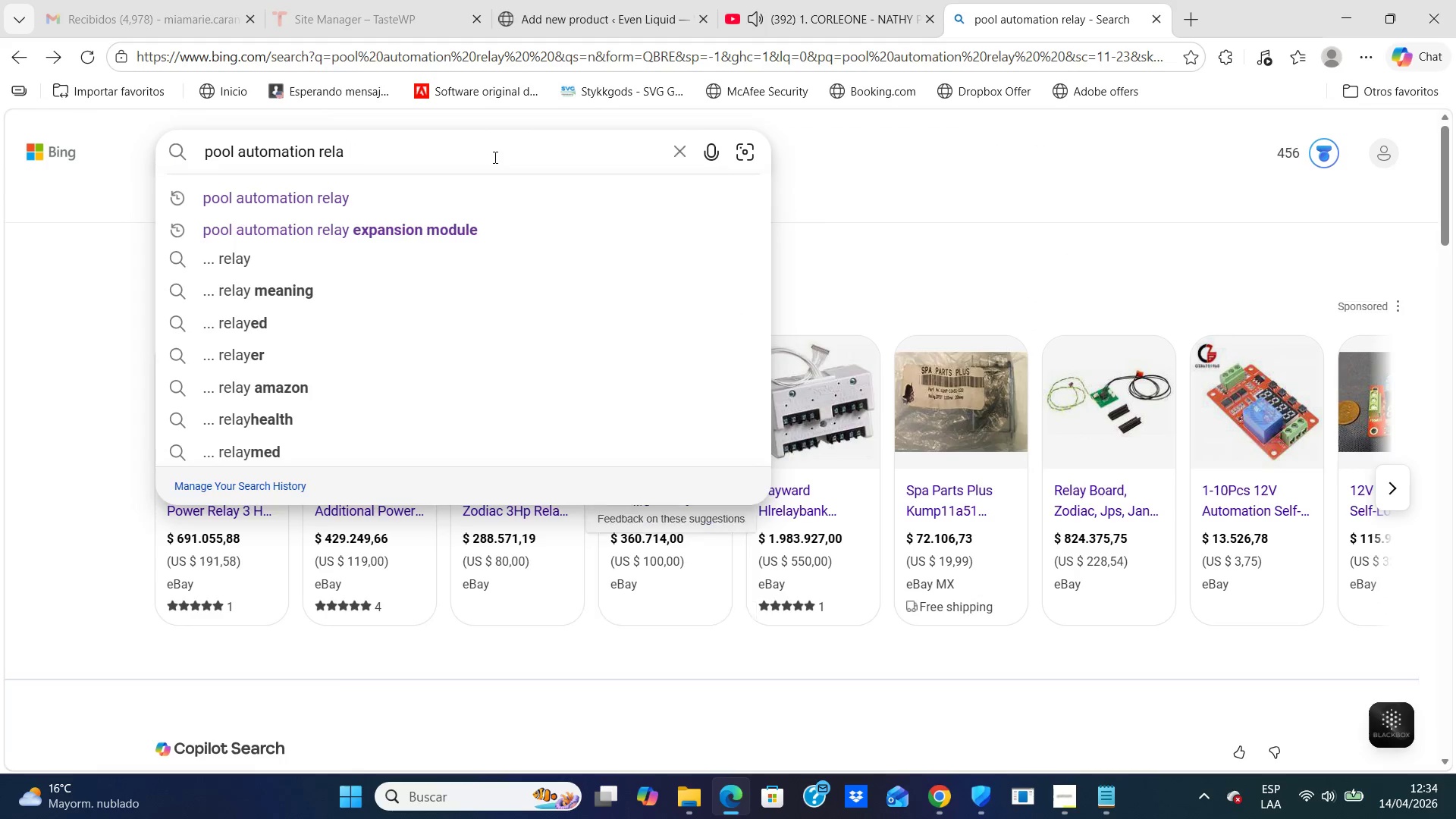 
key(Backspace)
 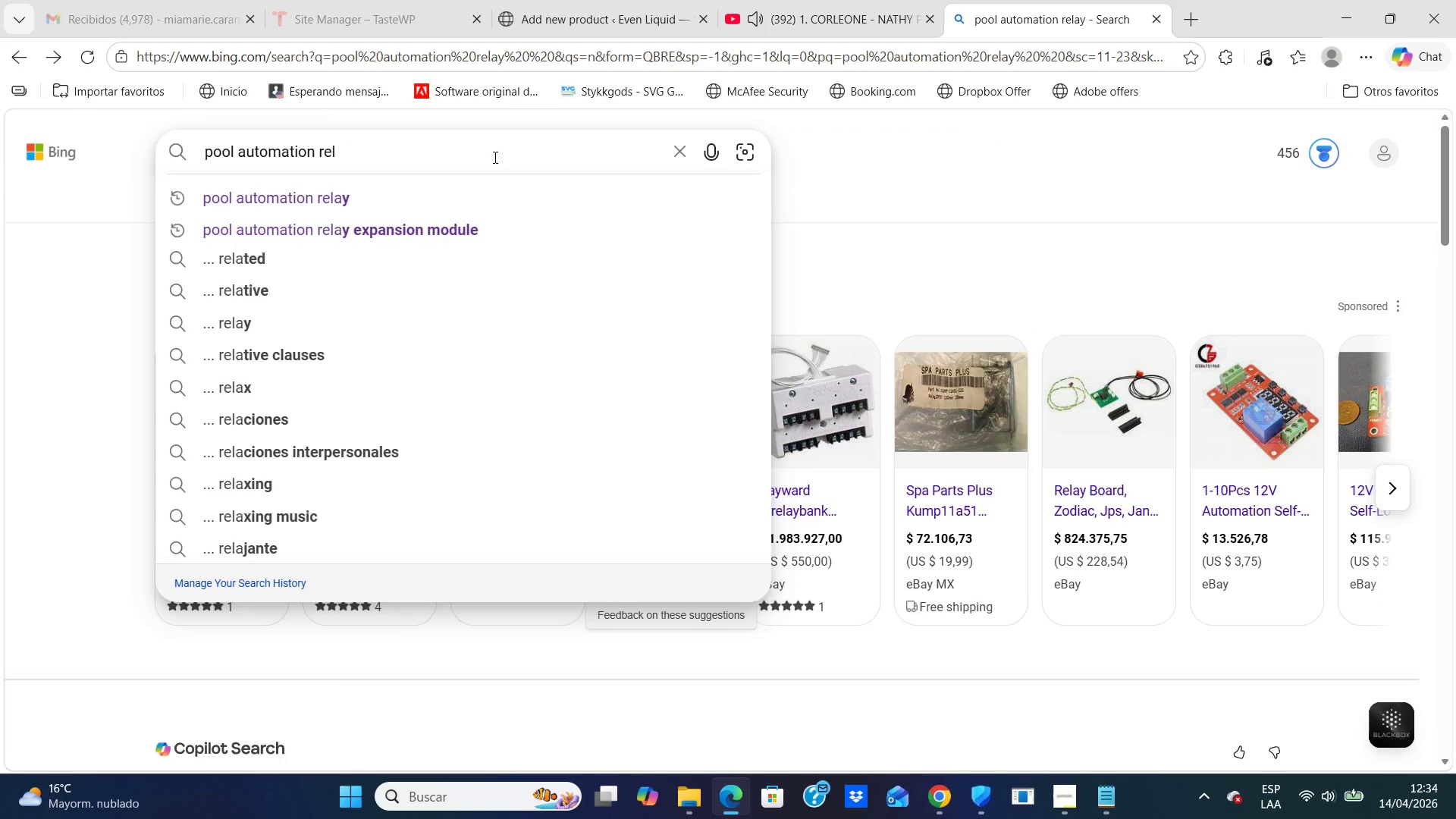 
key(Backspace)
 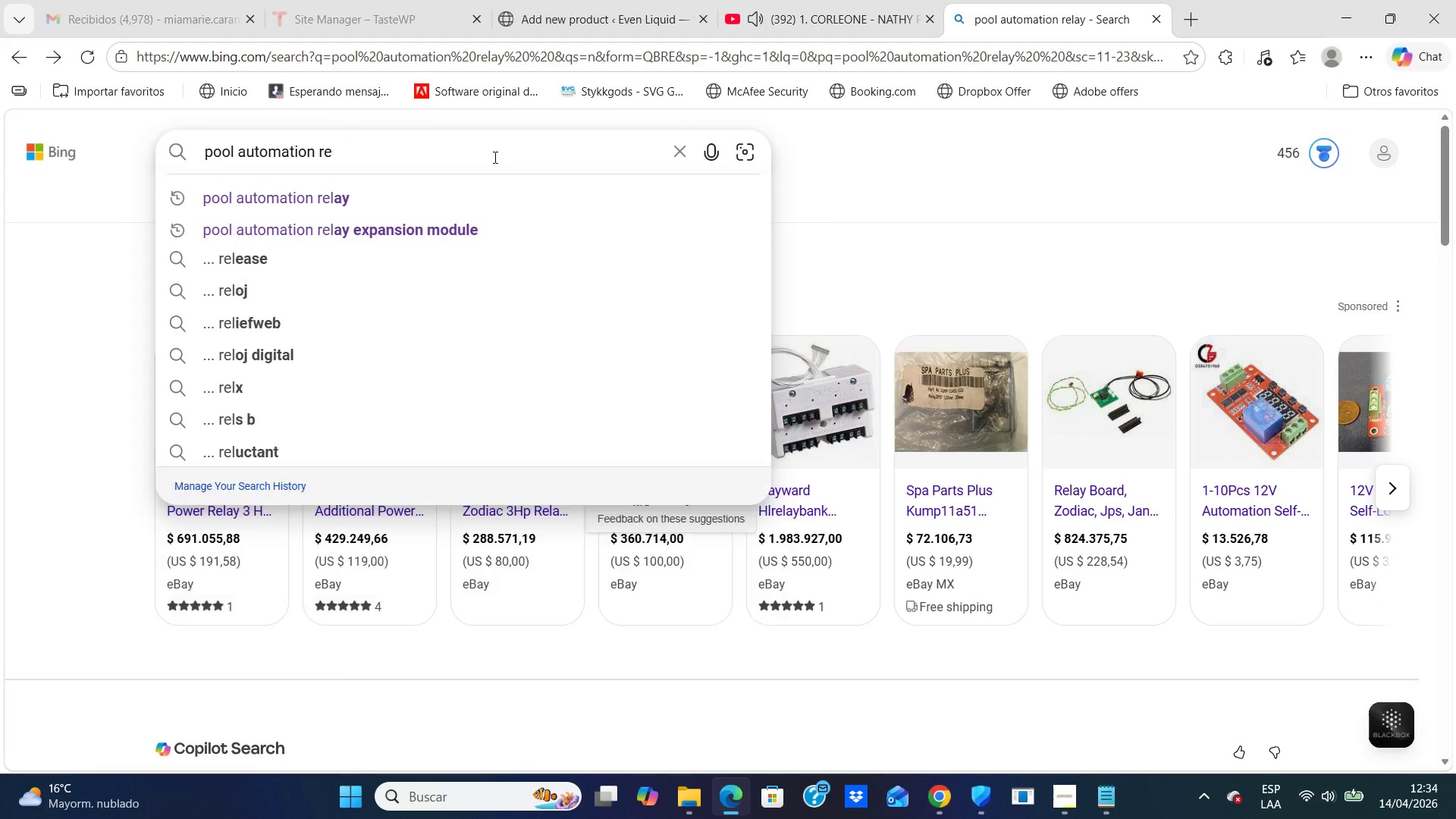 
key(Backspace)
 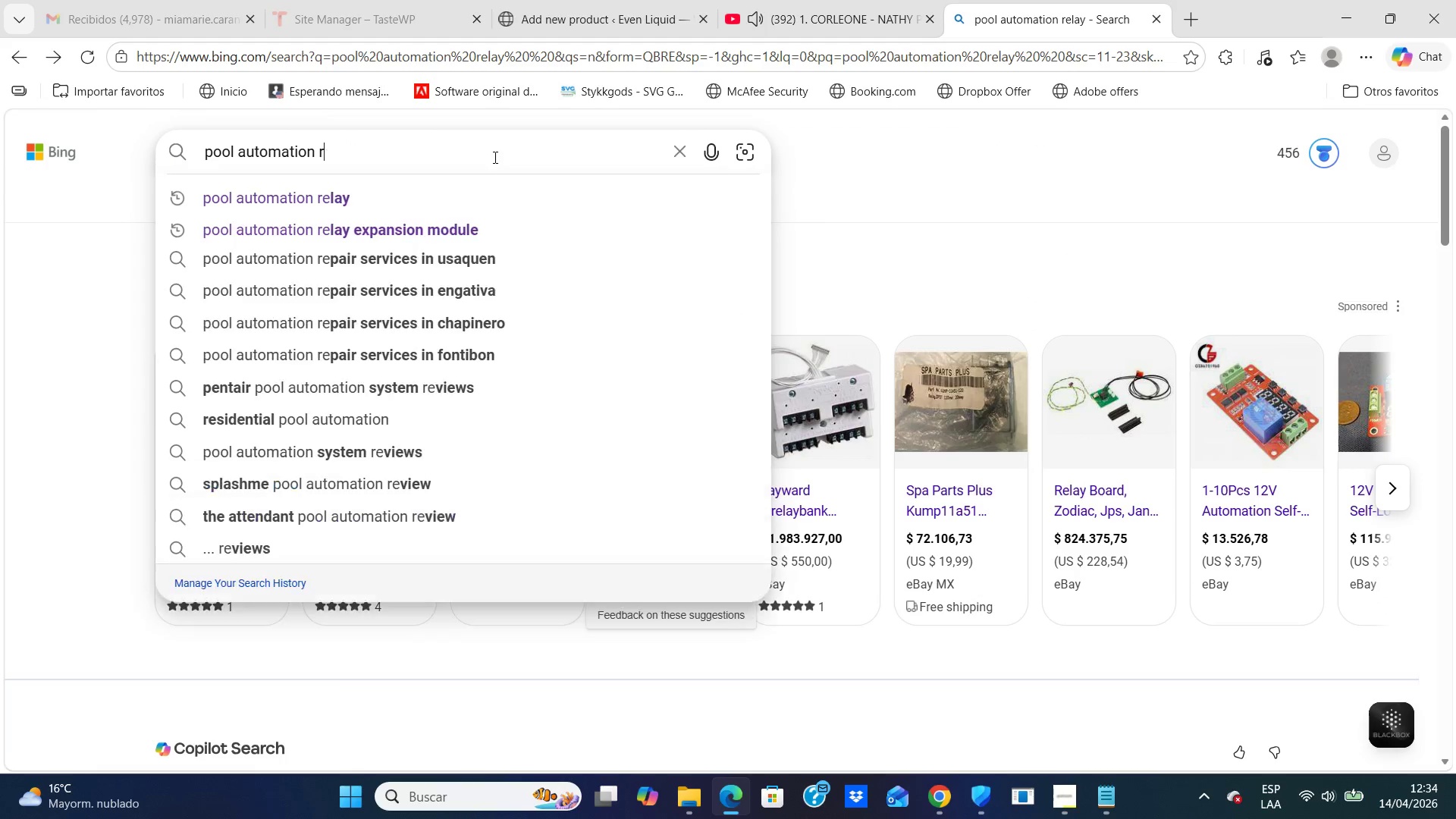 
key(Backspace)
 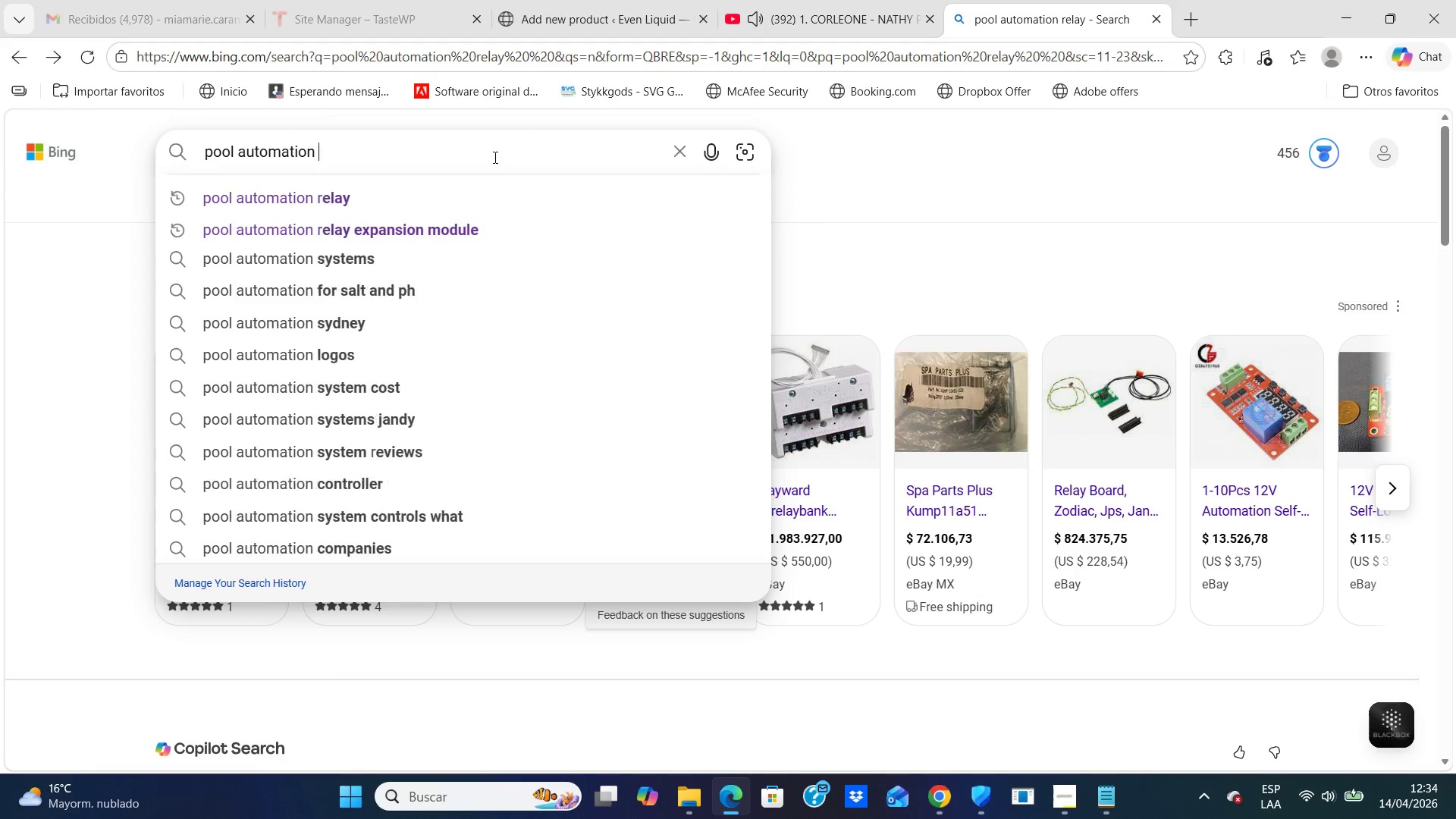 
key(Backspace)
 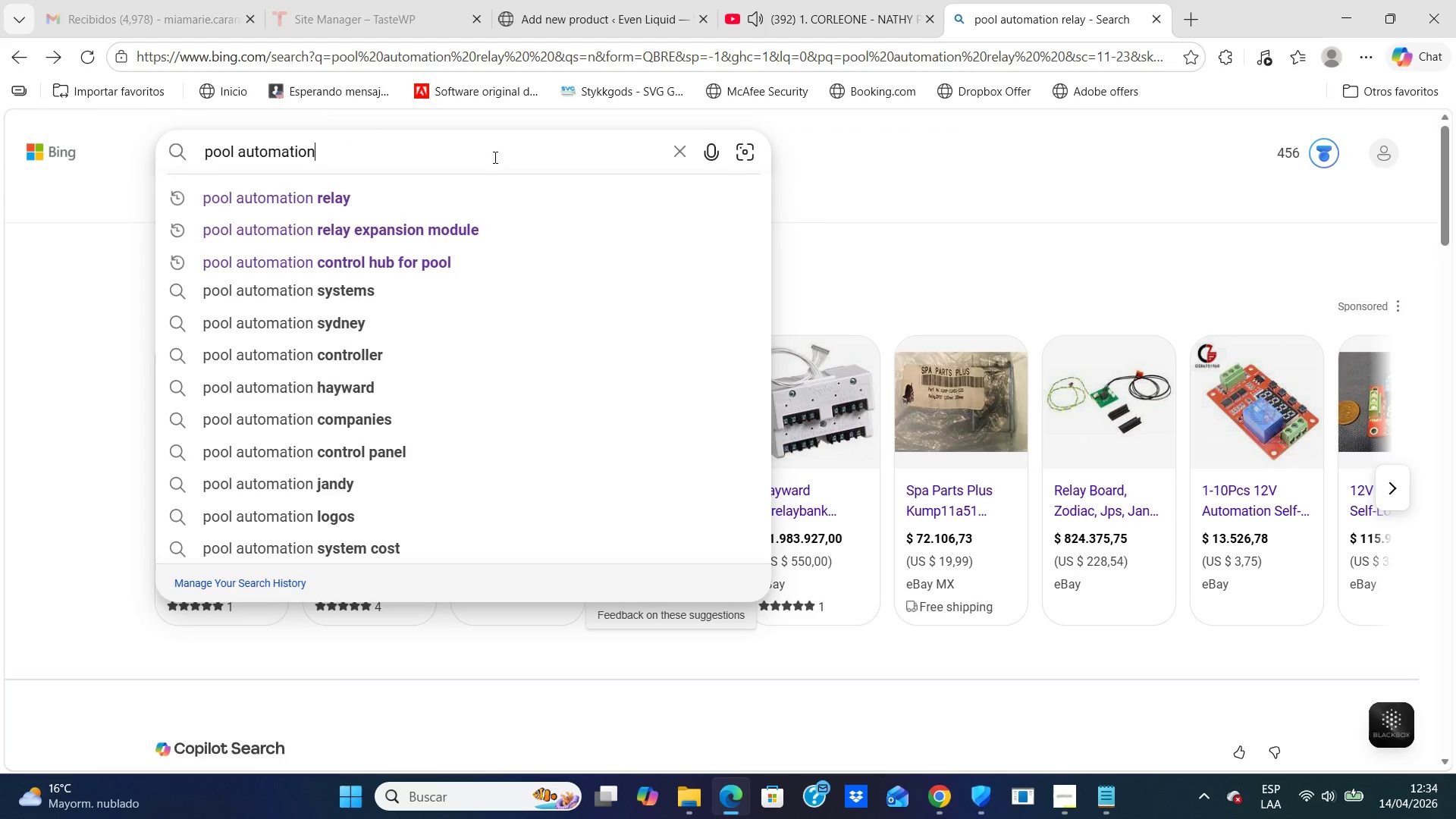 
key(Backspace)
 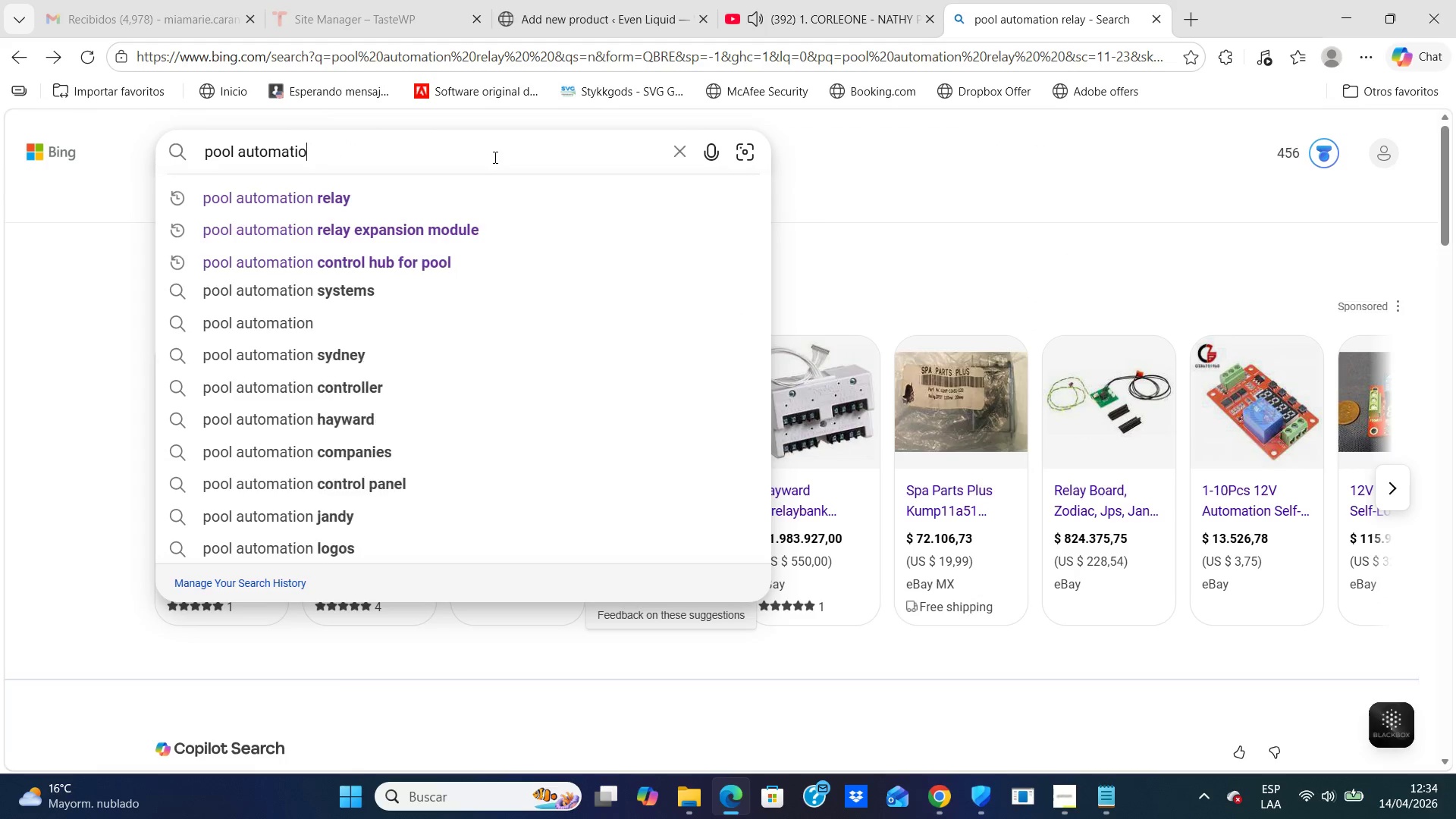 
key(Backspace)
 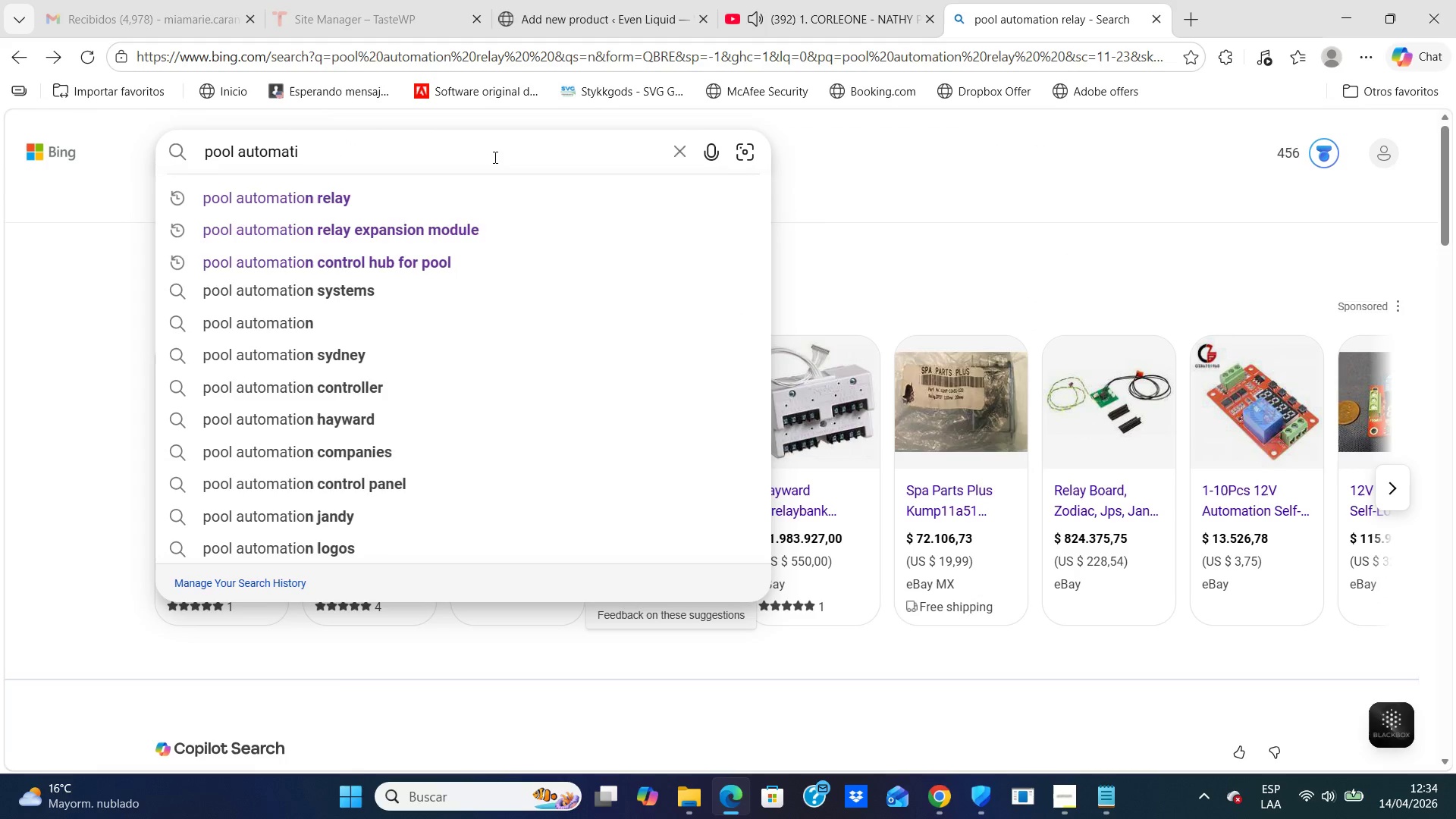 
key(Backspace)
 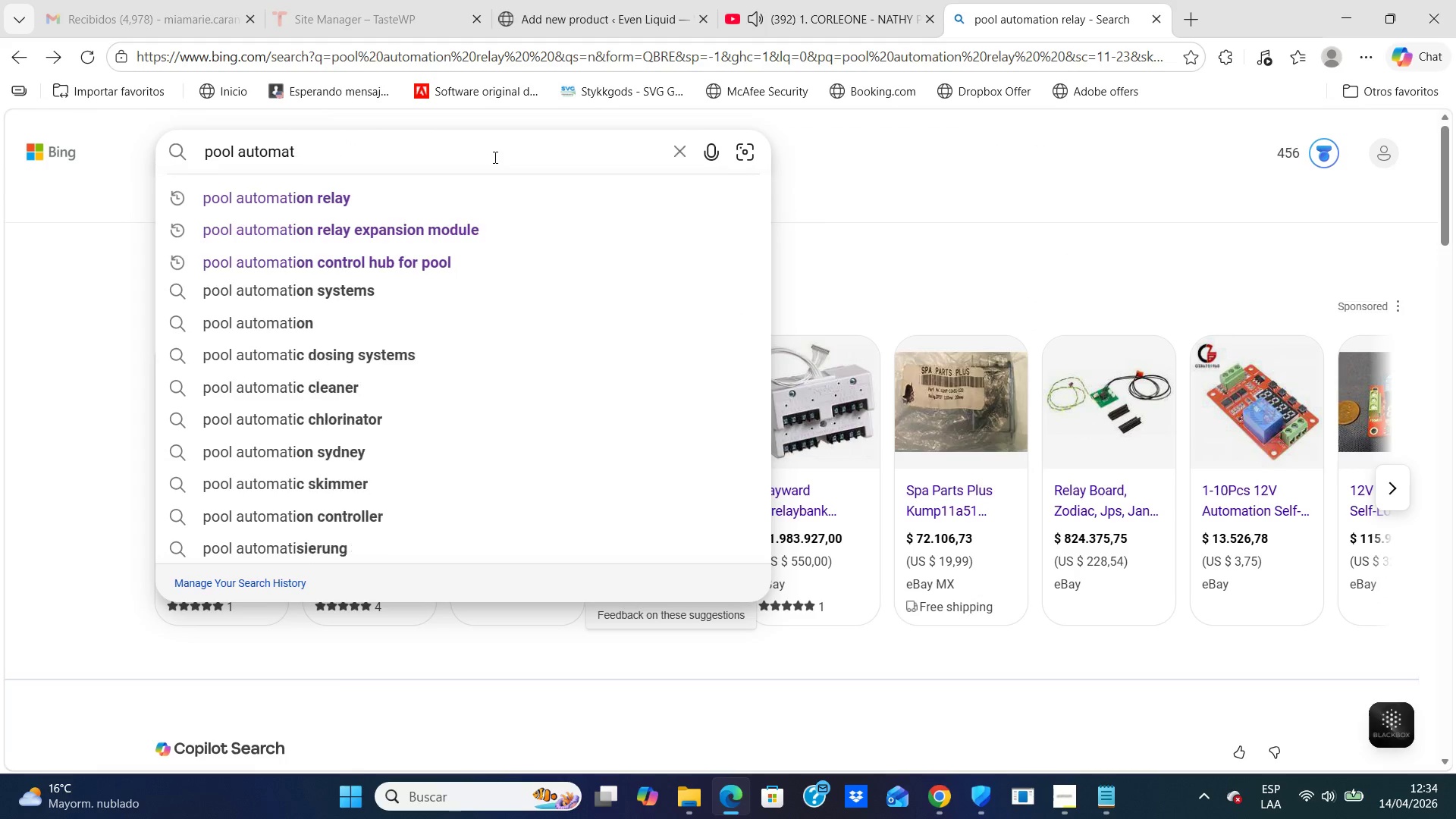 
key(Backspace)
 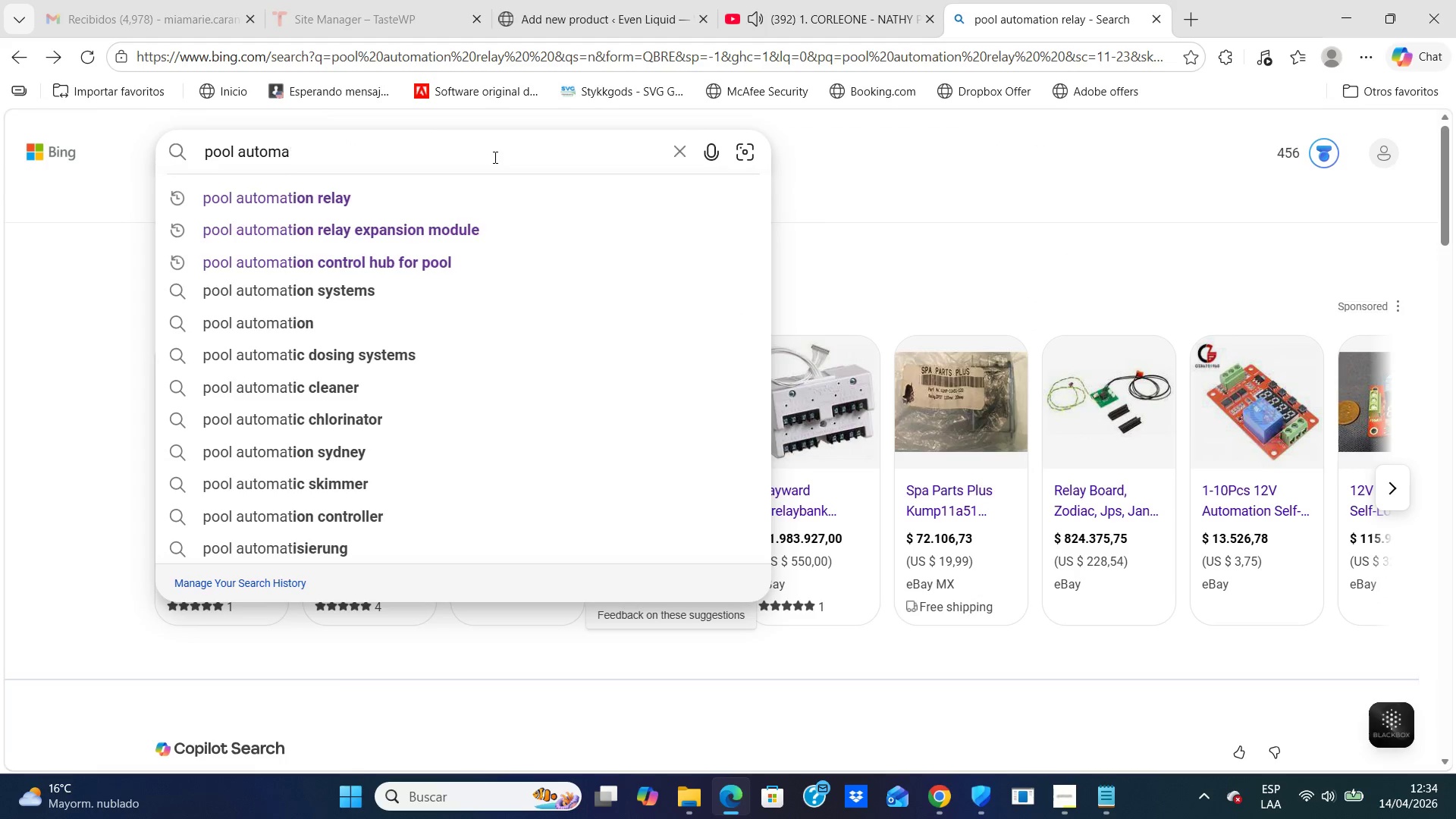 
key(Backspace)
 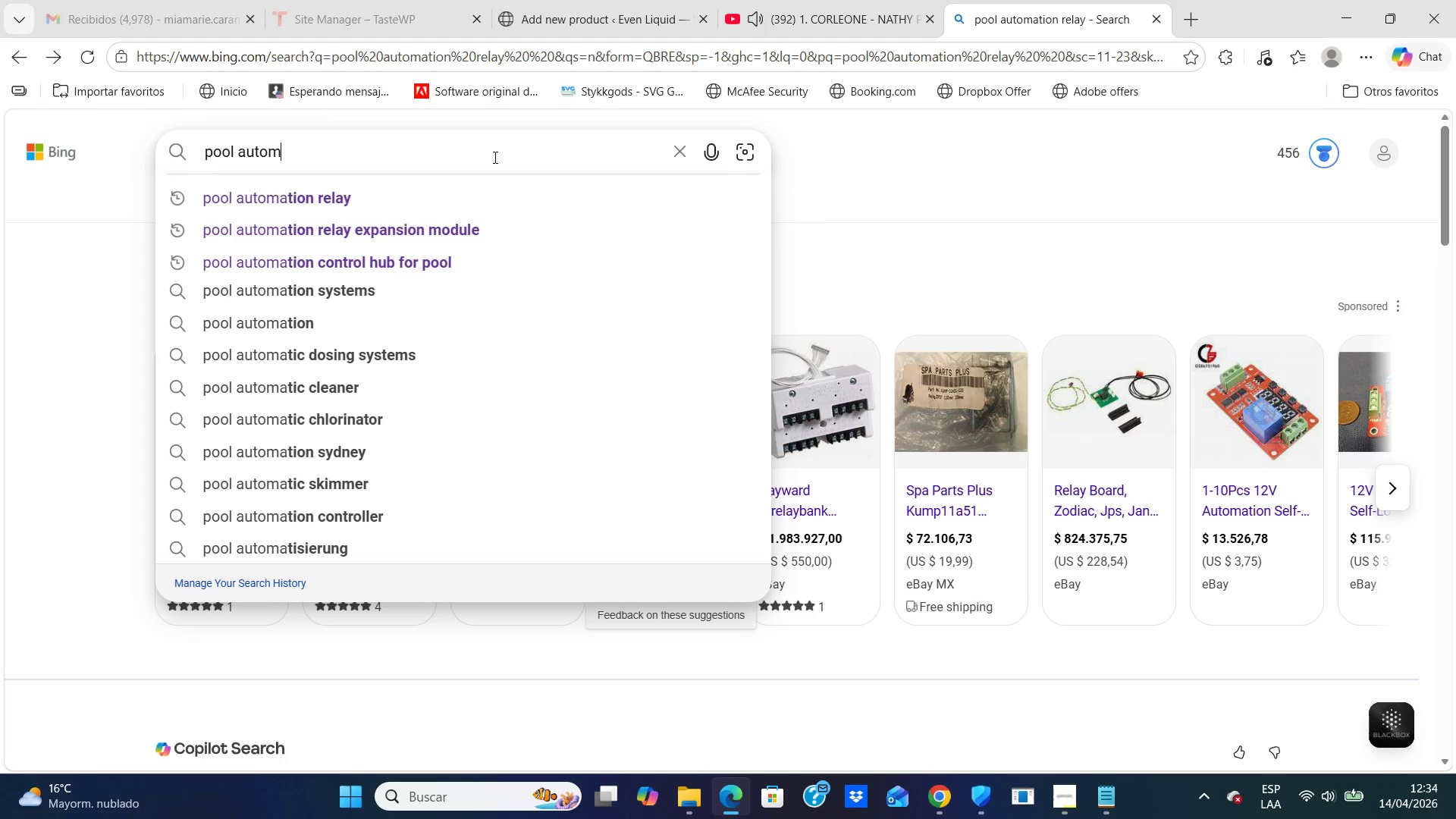 
key(Backspace)
 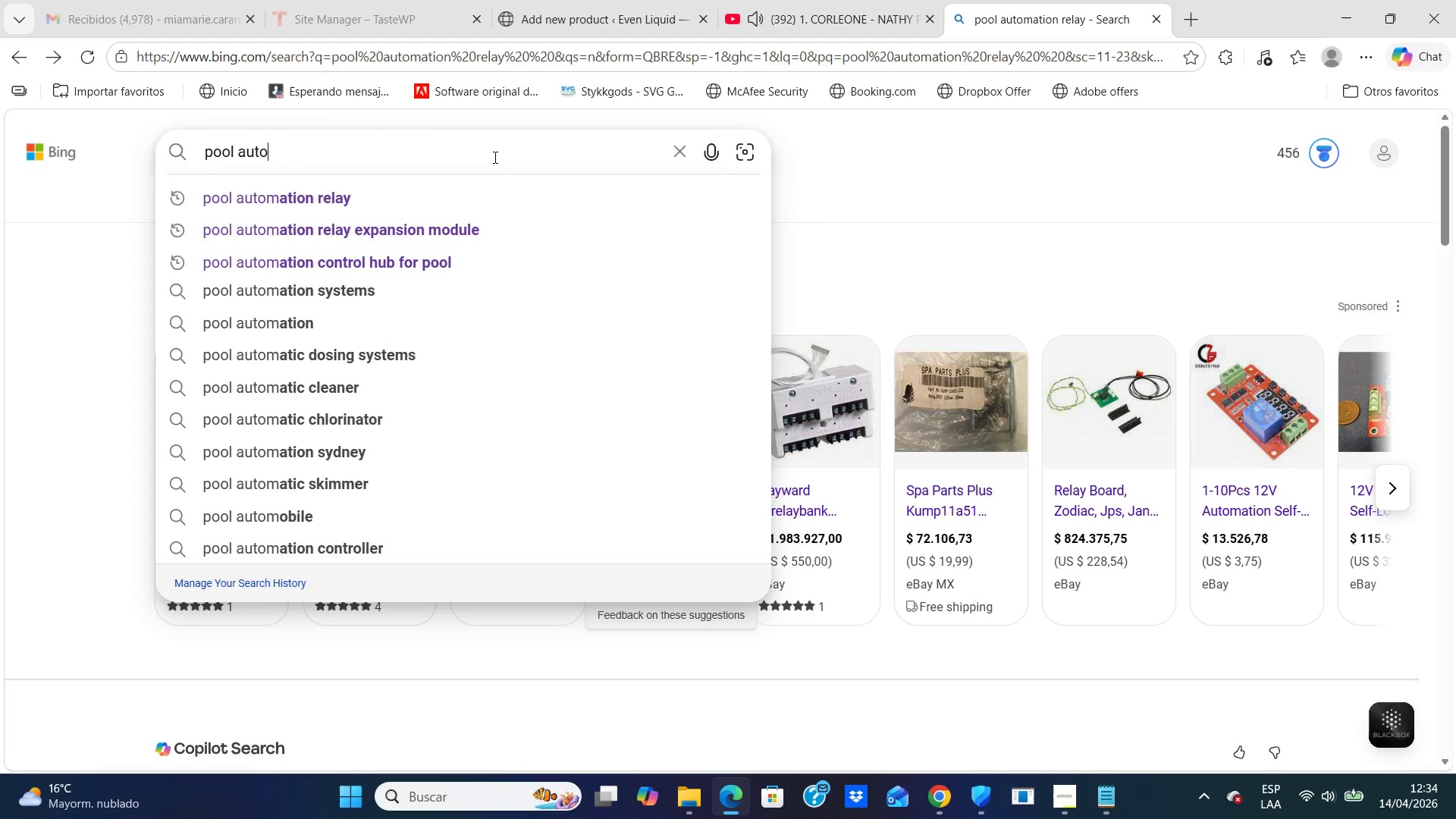 
key(Backspace)
 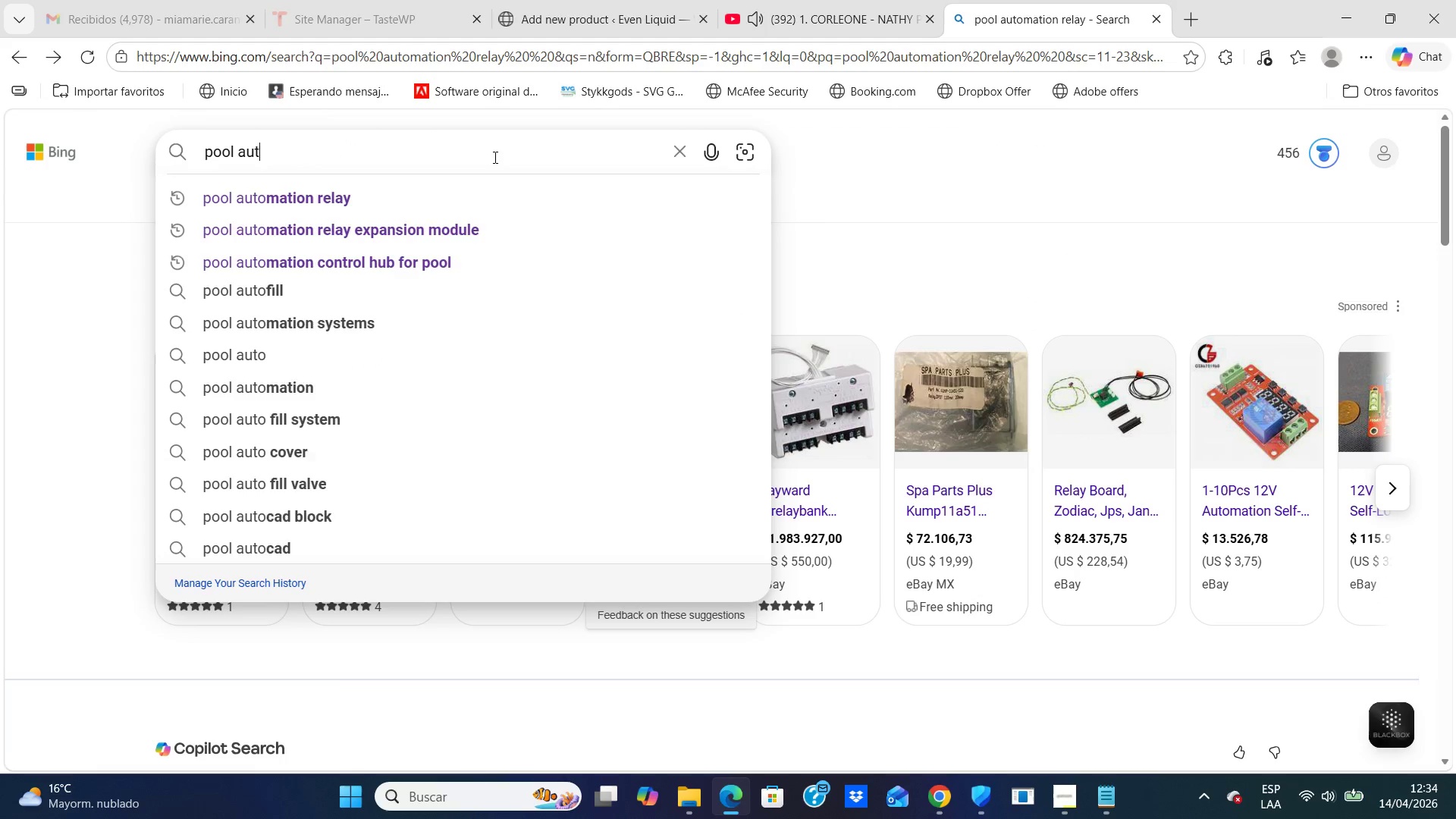 
key(Backspace)
 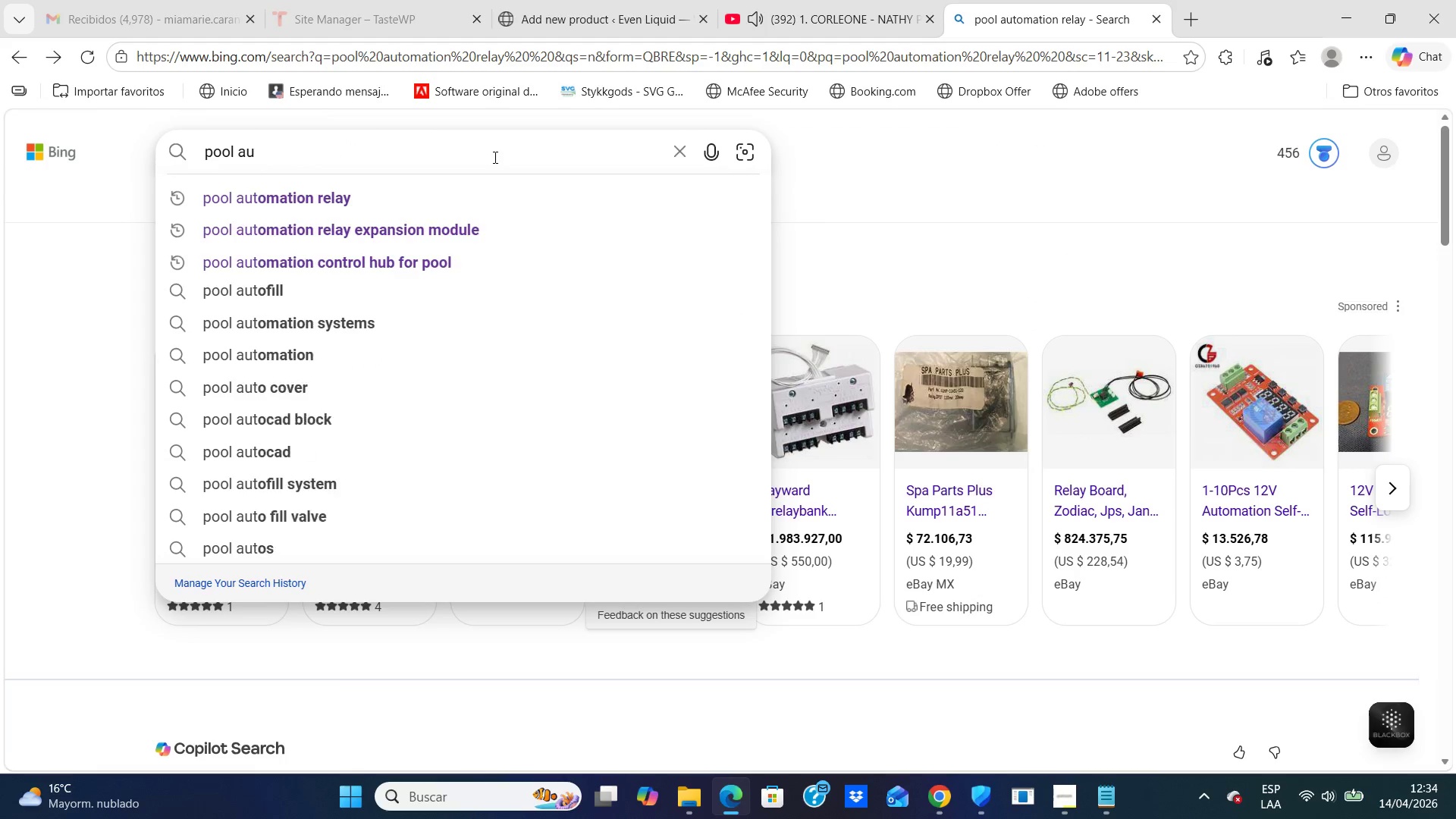 
key(Backspace)
 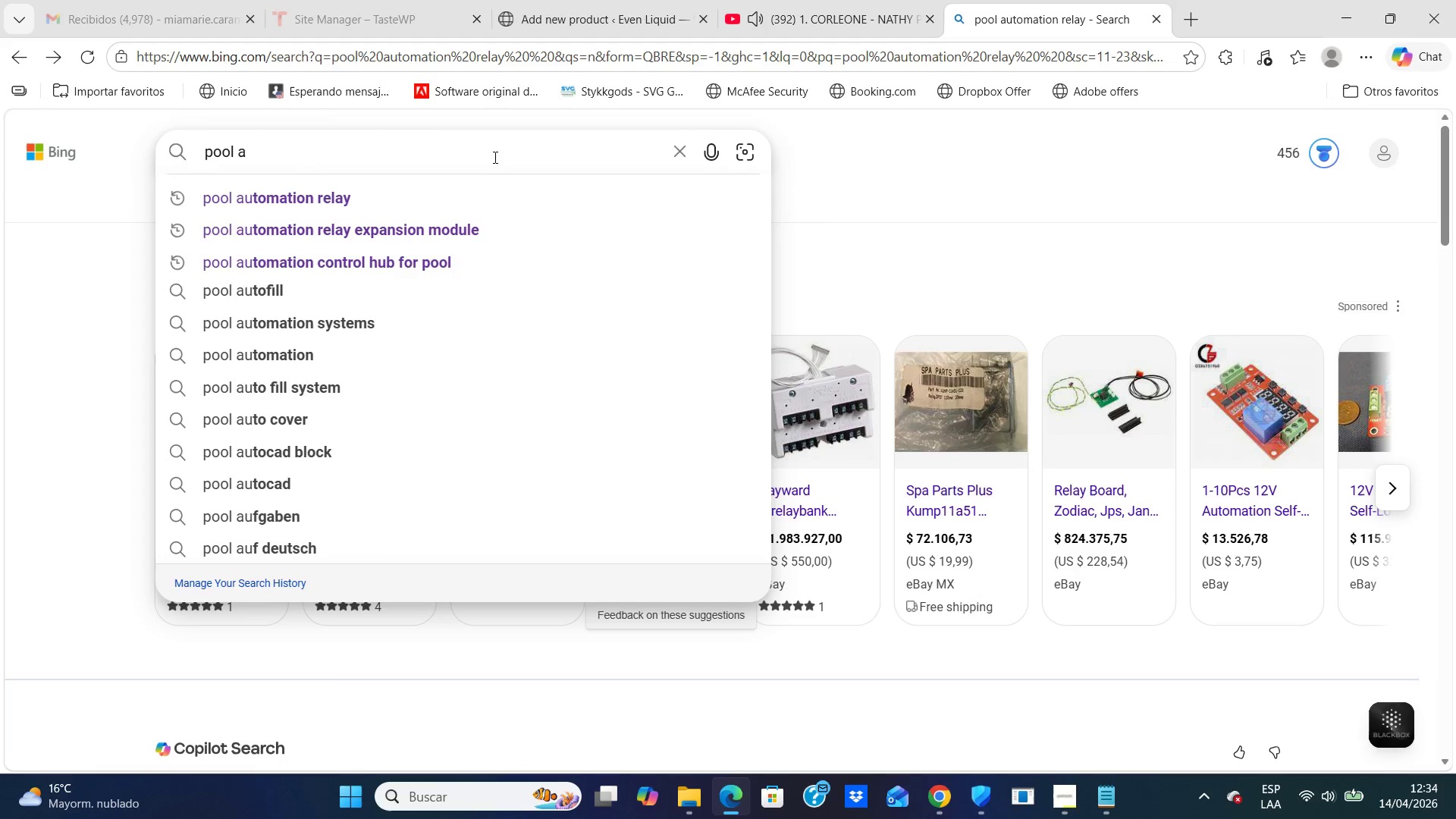 
key(Backspace)
 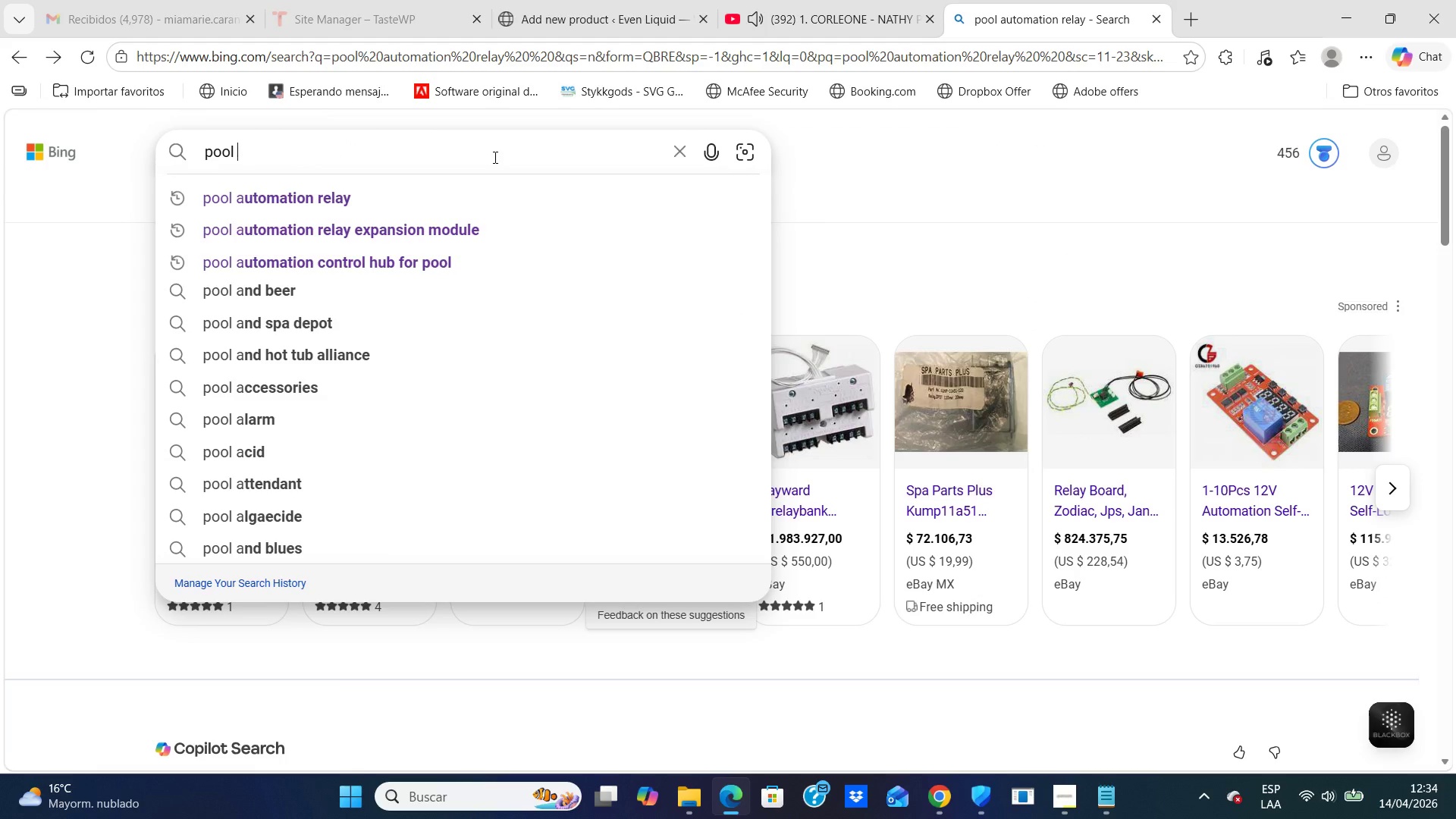 
key(Backspace)
 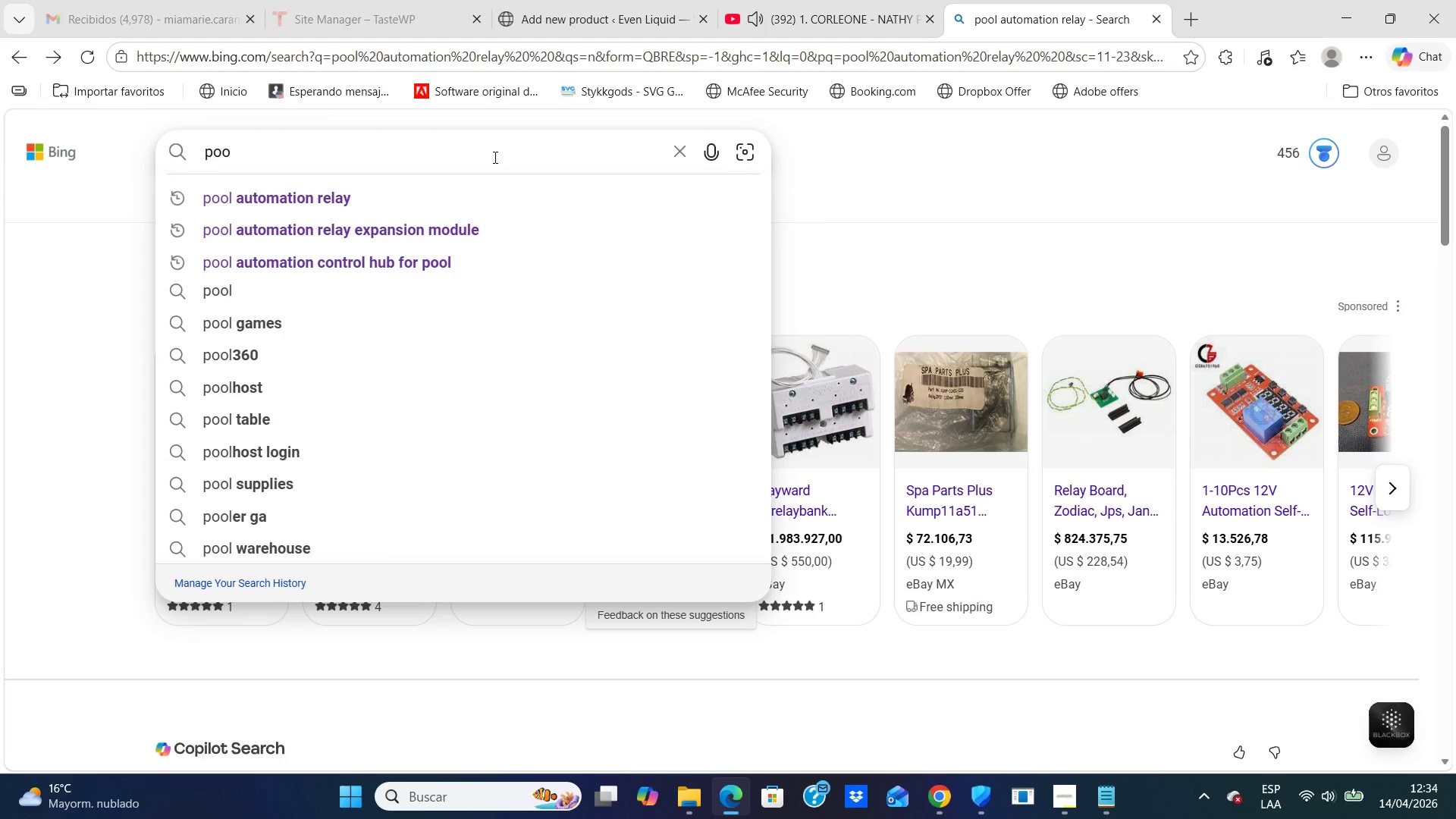 
key(Backspace)
 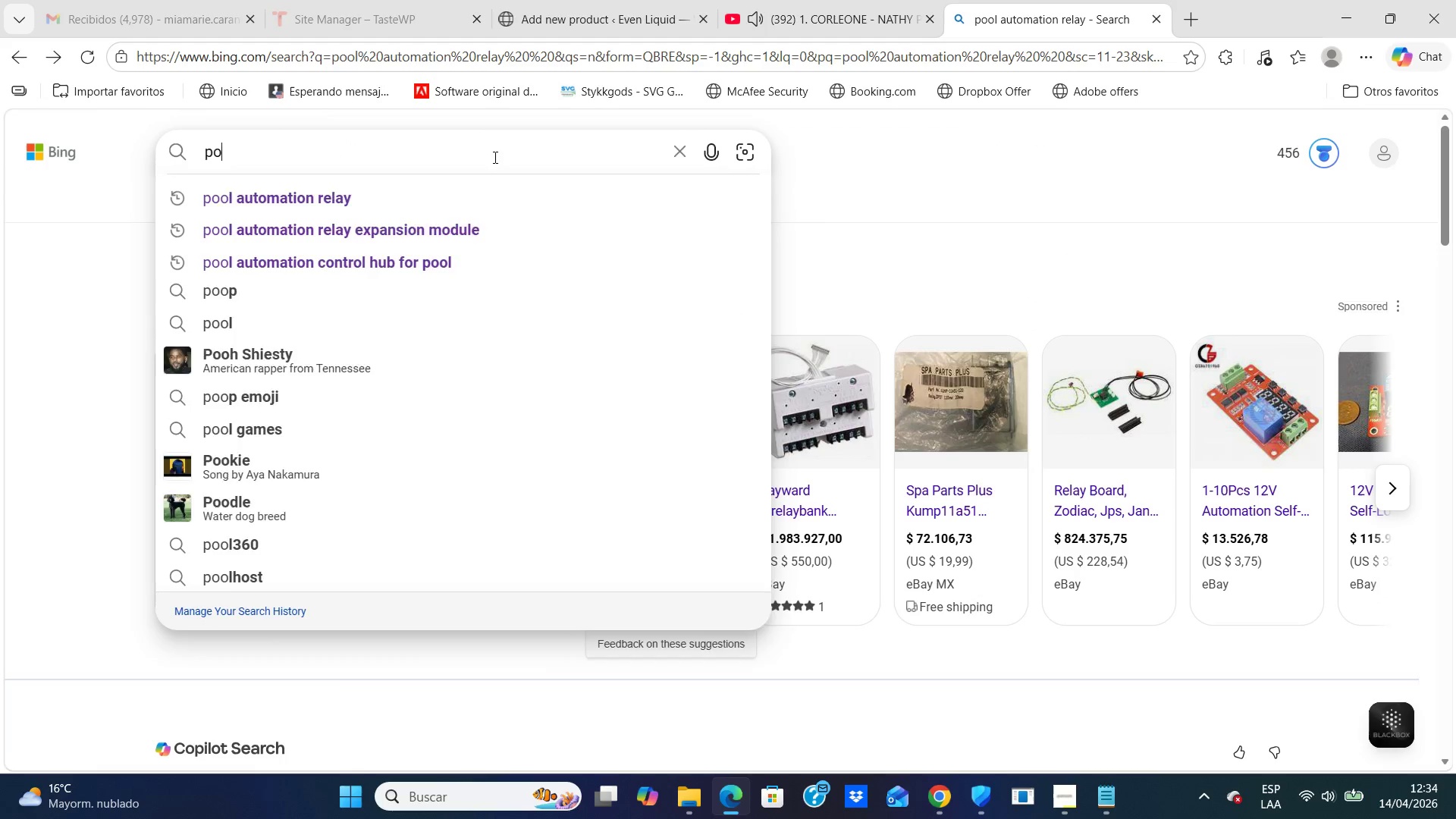 
key(Backspace)
 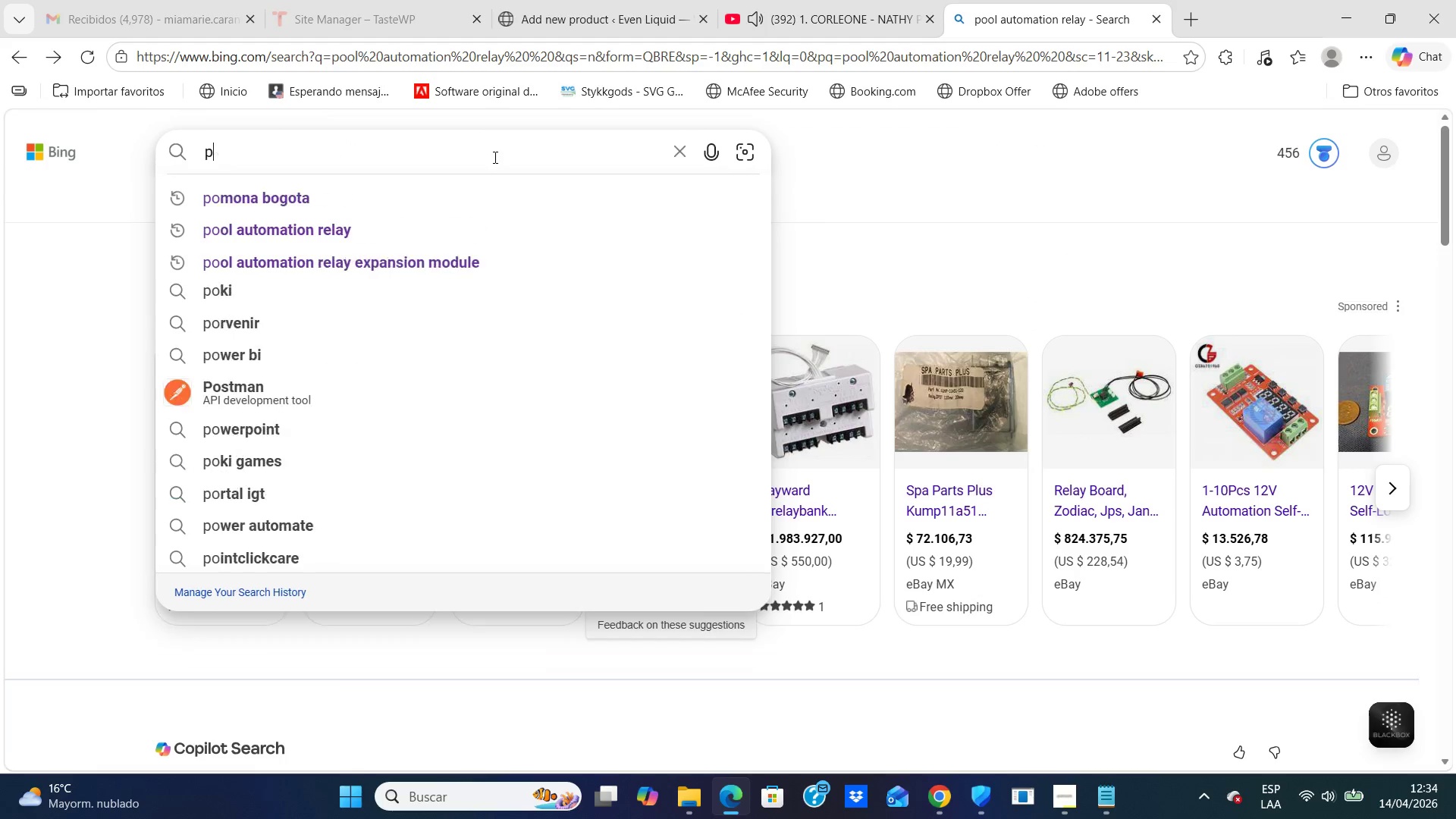 
key(Backspace)
 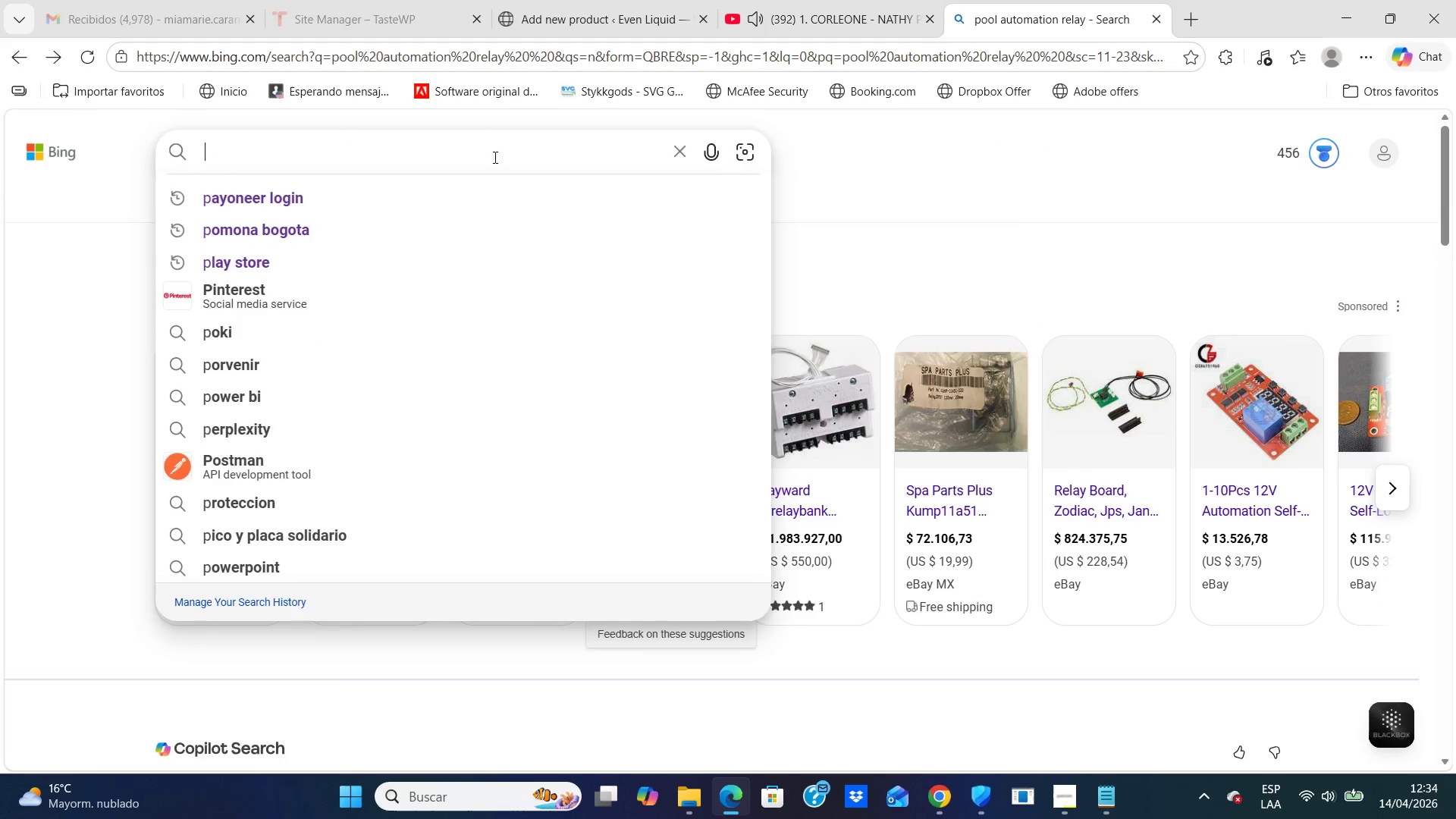 
key(Backspace)
 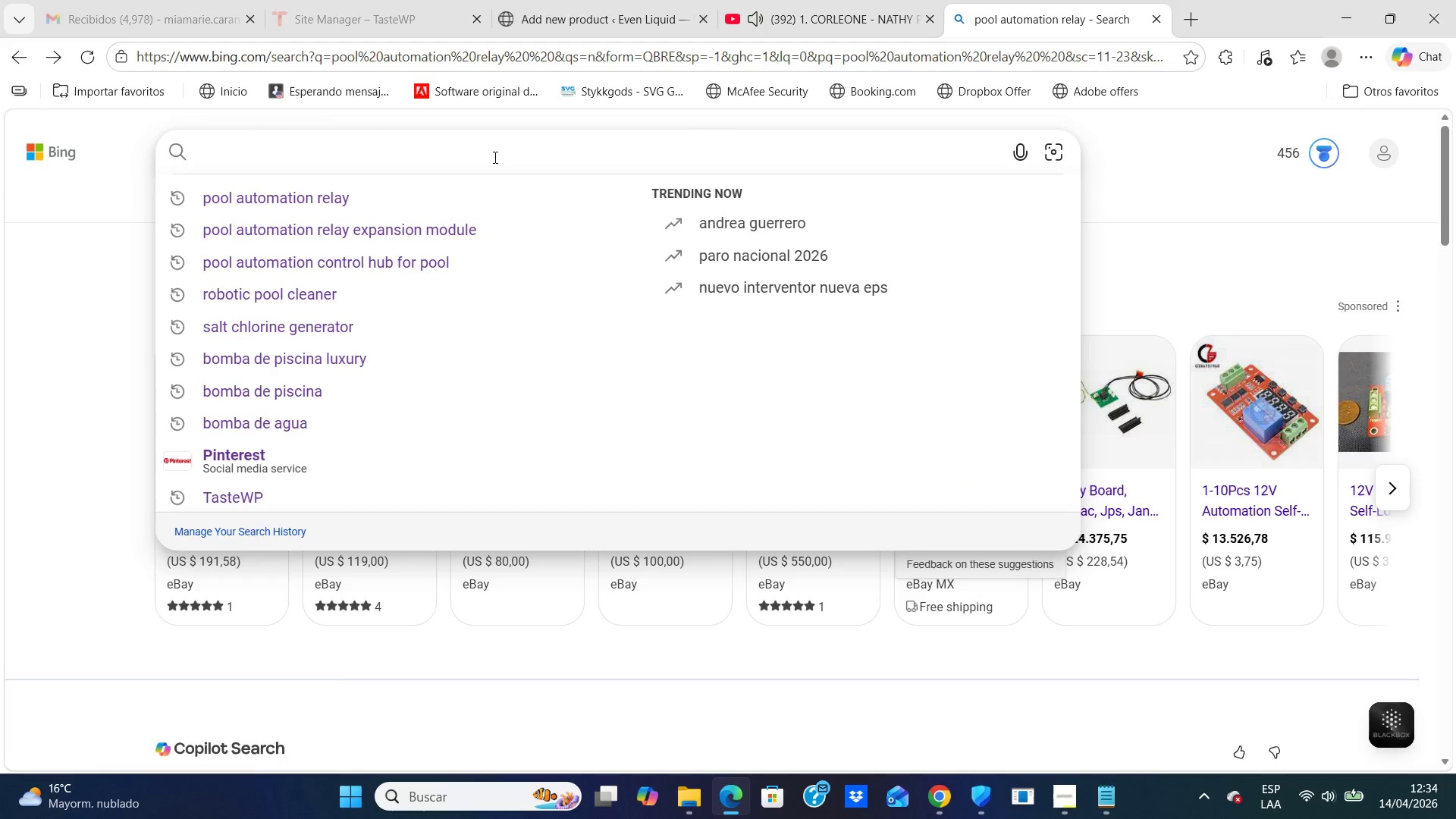 
key(Backspace)
 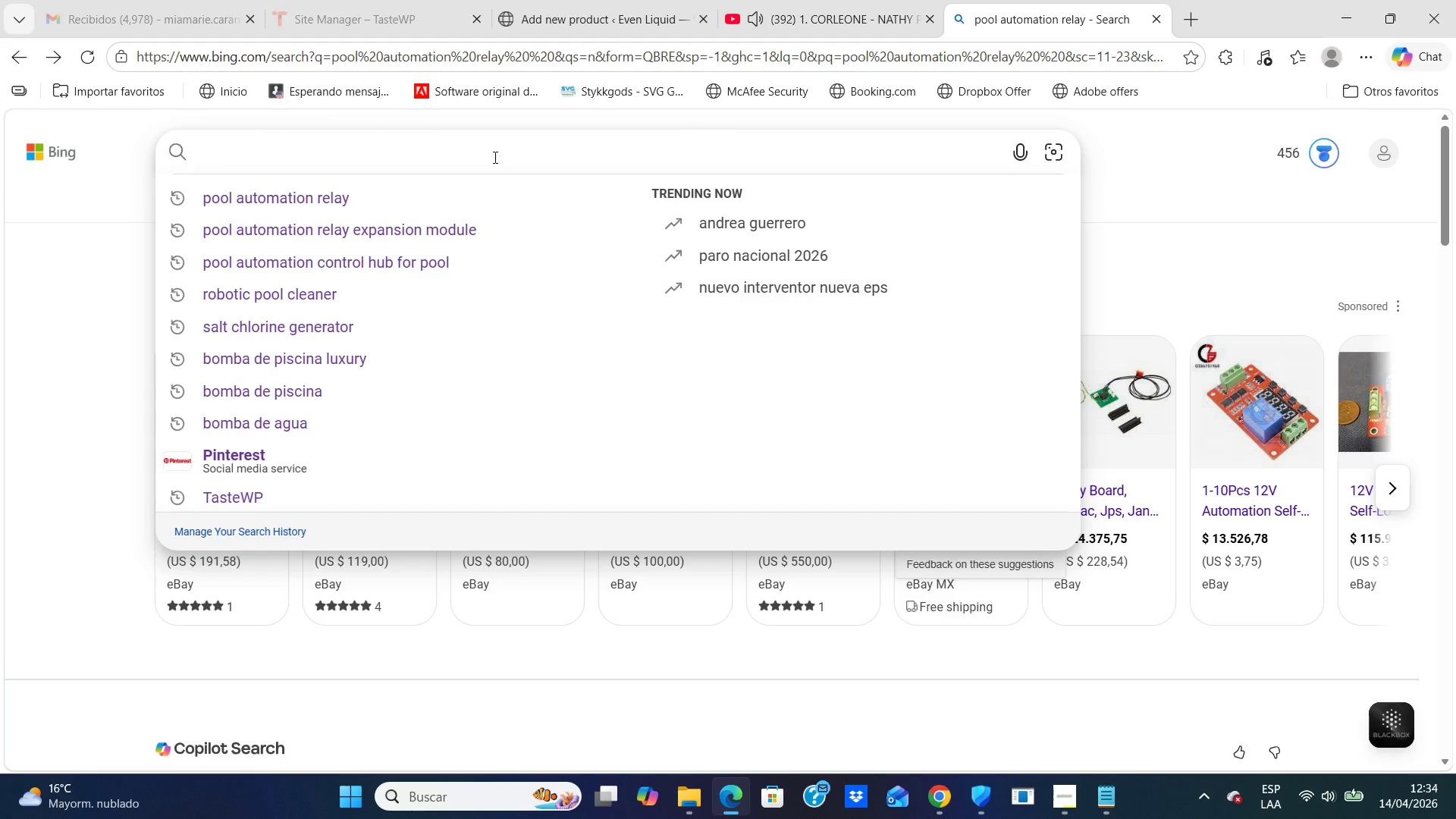 
wait(5.61)
 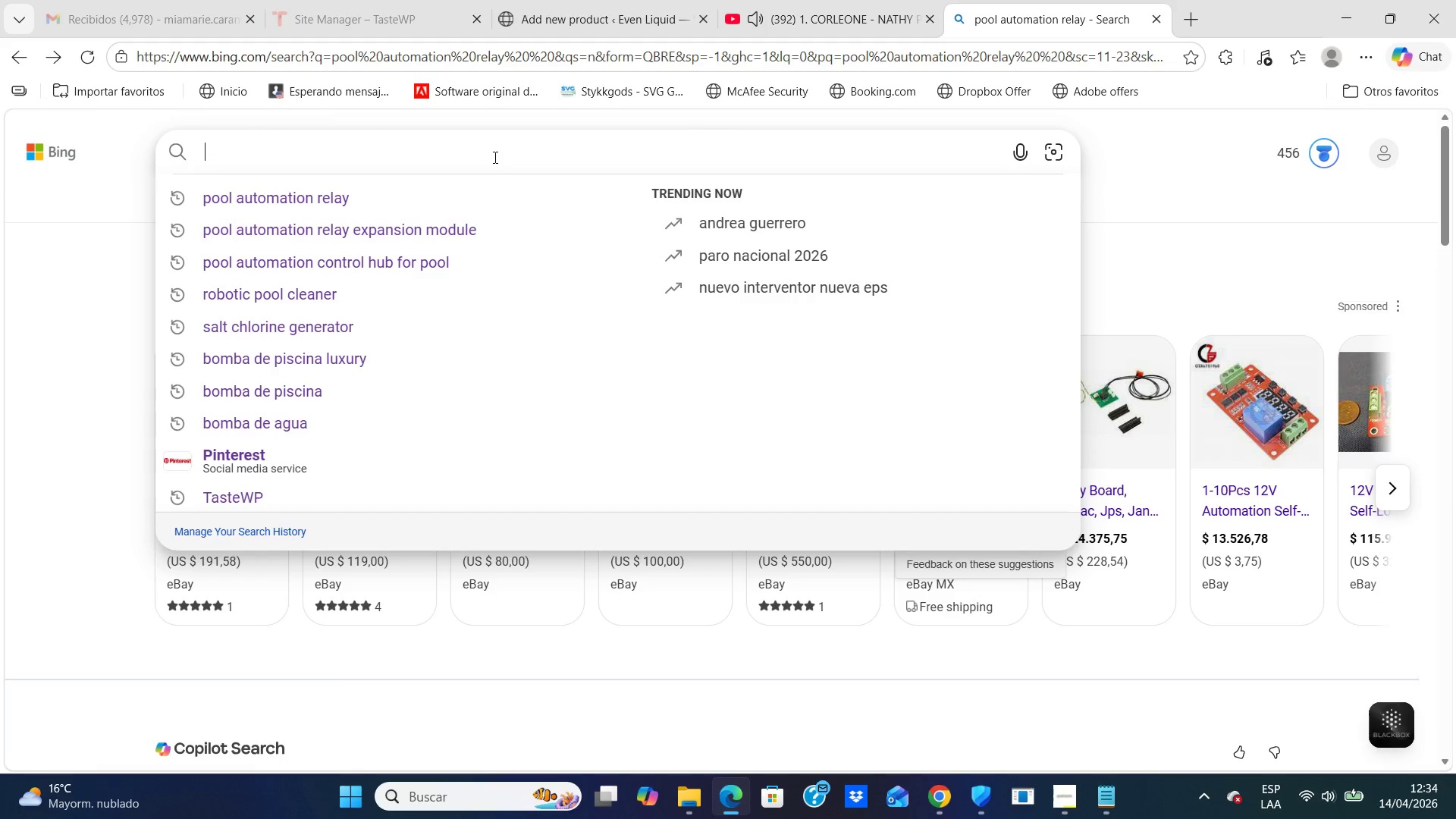 
type(ph orp monitoring s)
 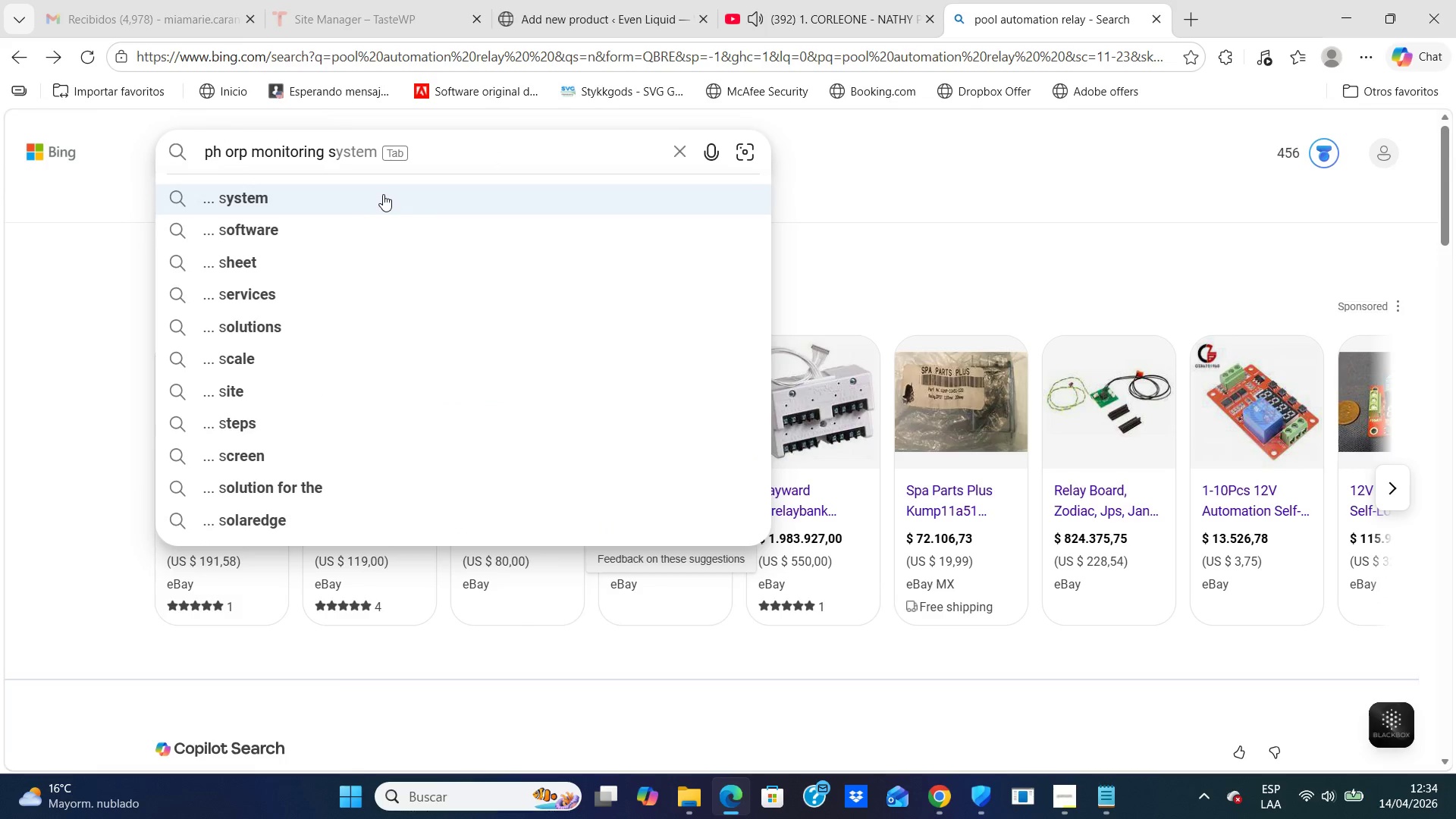 
left_click([383, 194])
 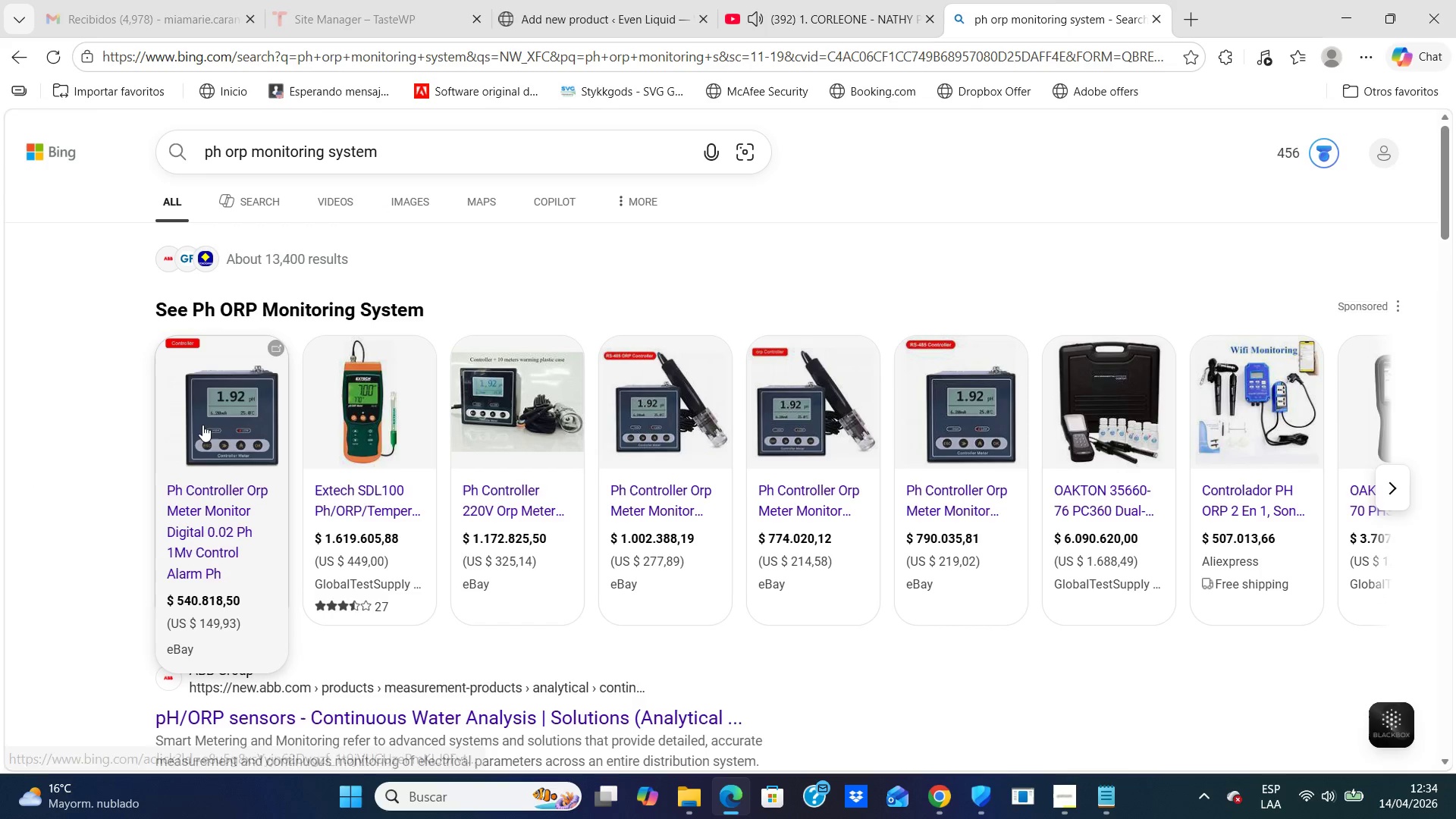 
left_click([201, 426])
 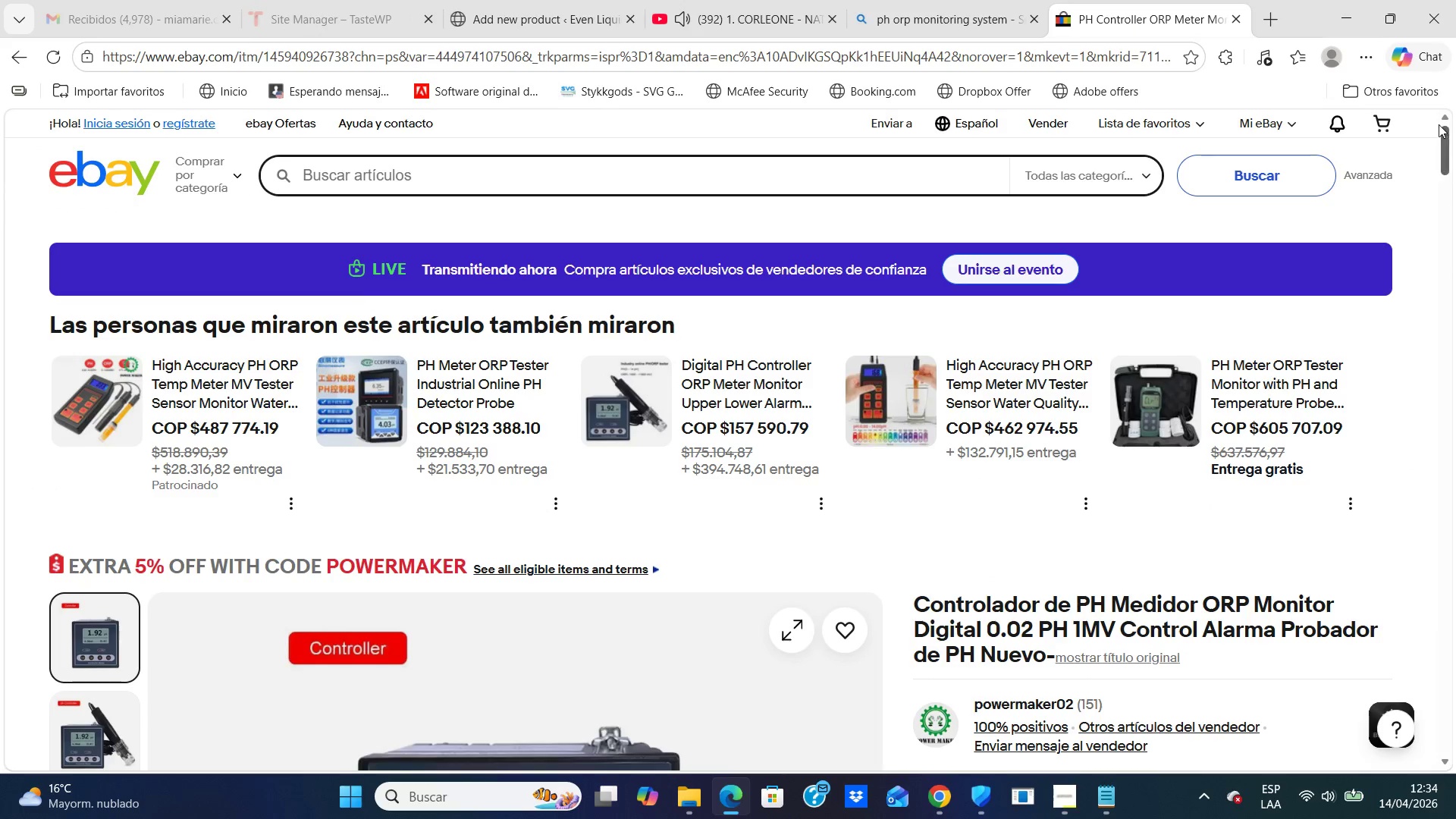 
wait(6.05)
 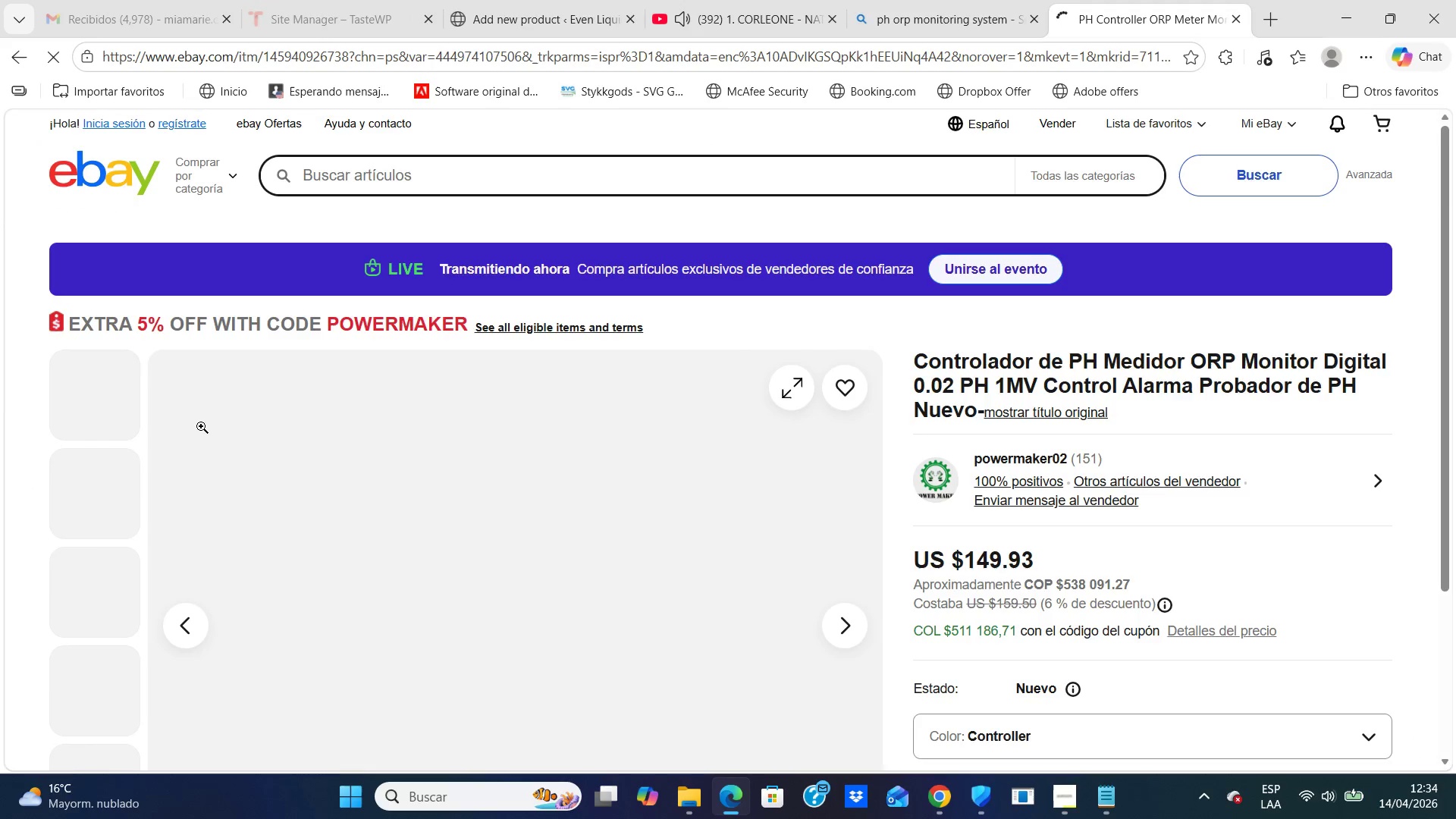 
left_click_drag(start_coordinate=[1448, 143], to_coordinate=[1439, 187])
 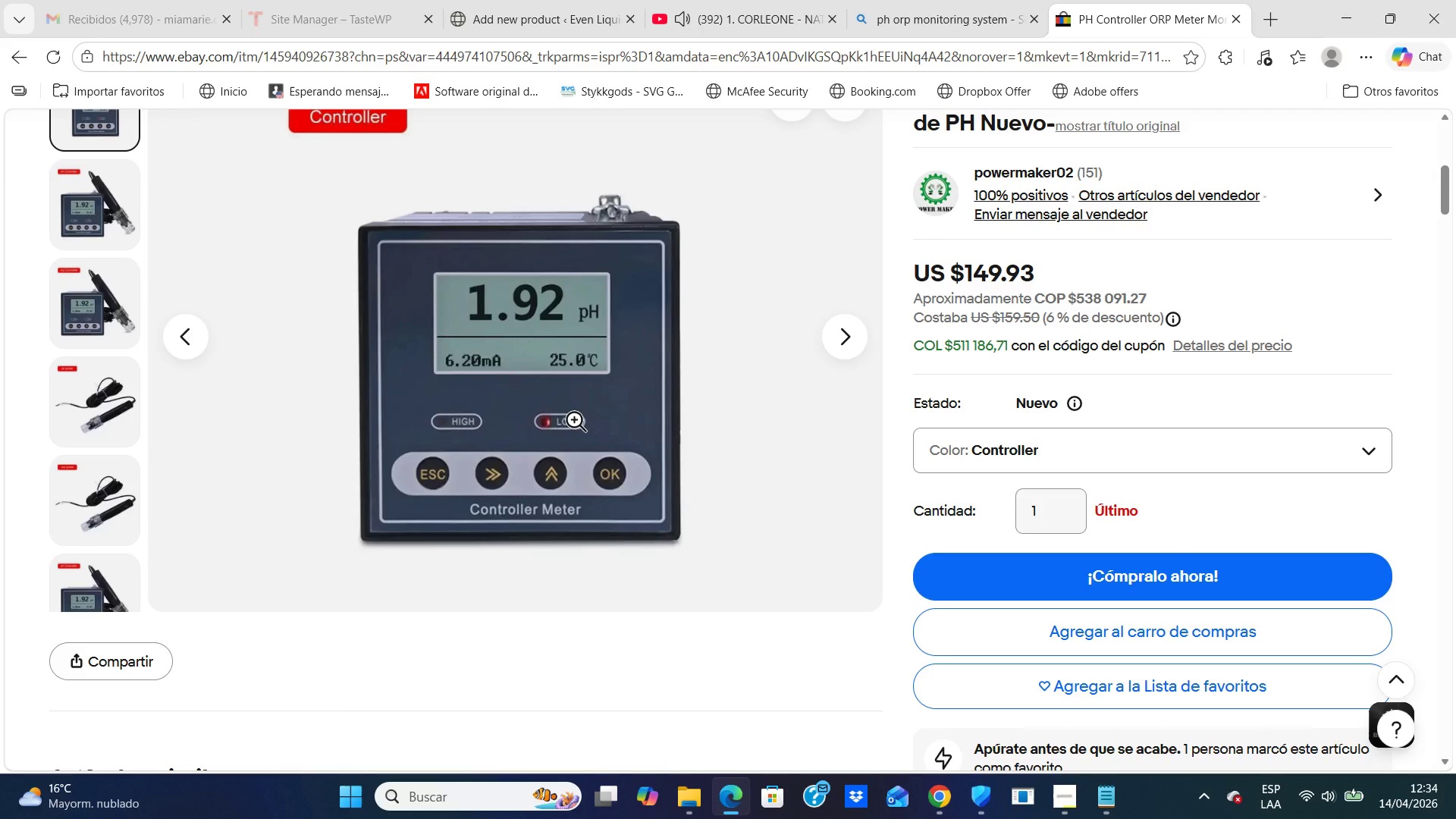 
right_click([565, 410])
 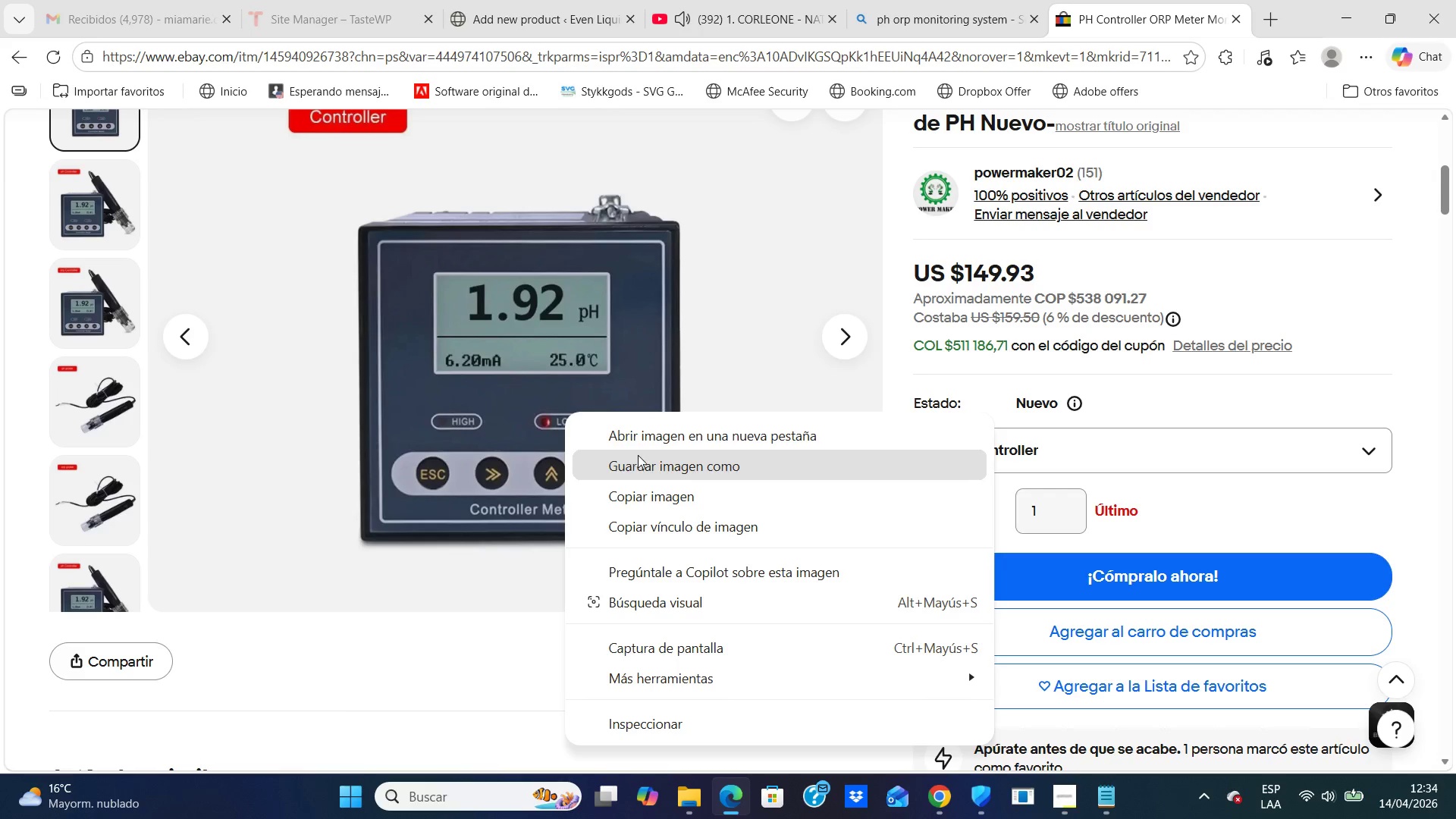 
left_click([642, 466])
 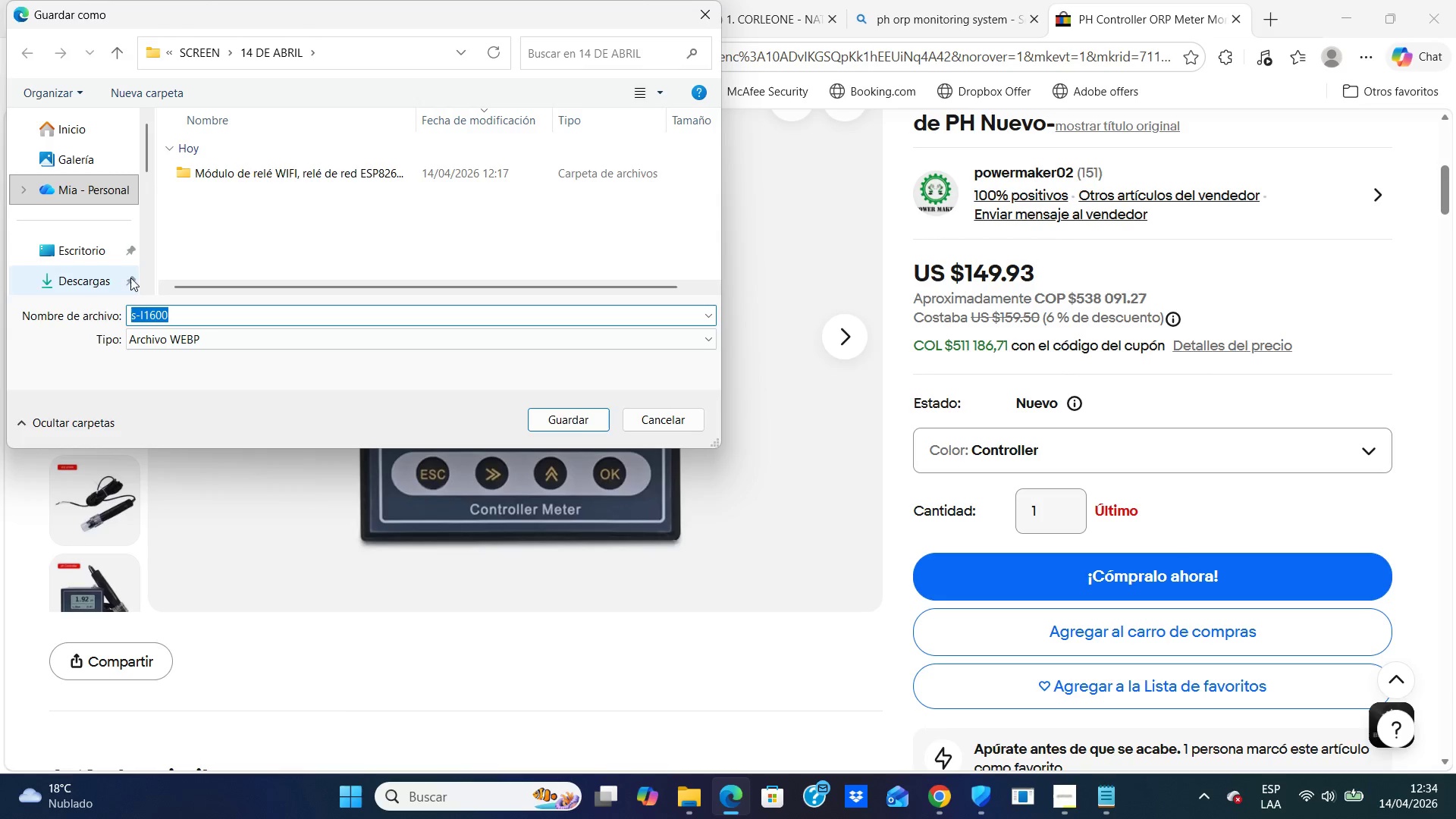 
wait(6.78)
 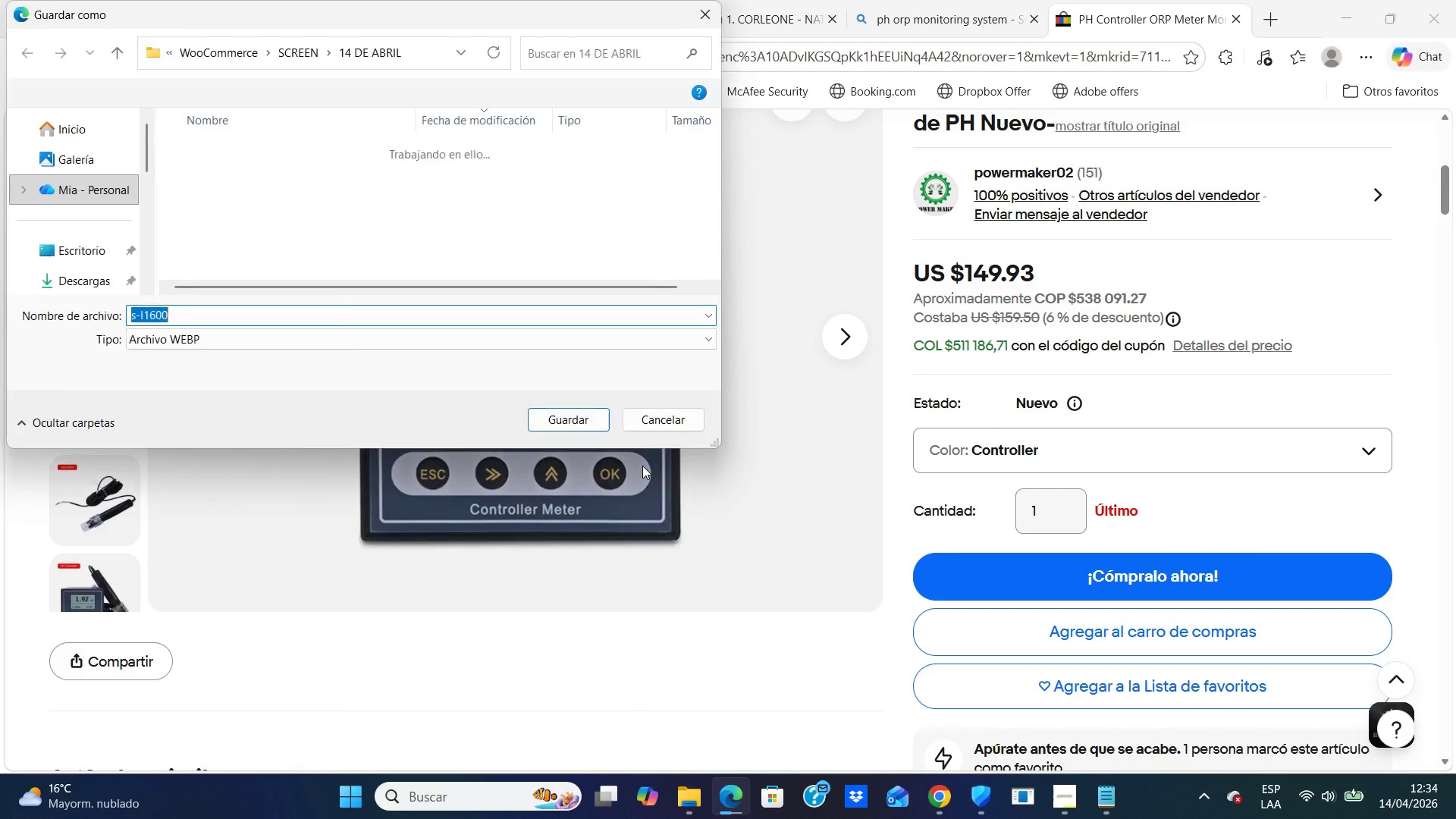 
double_click([76, 278])
 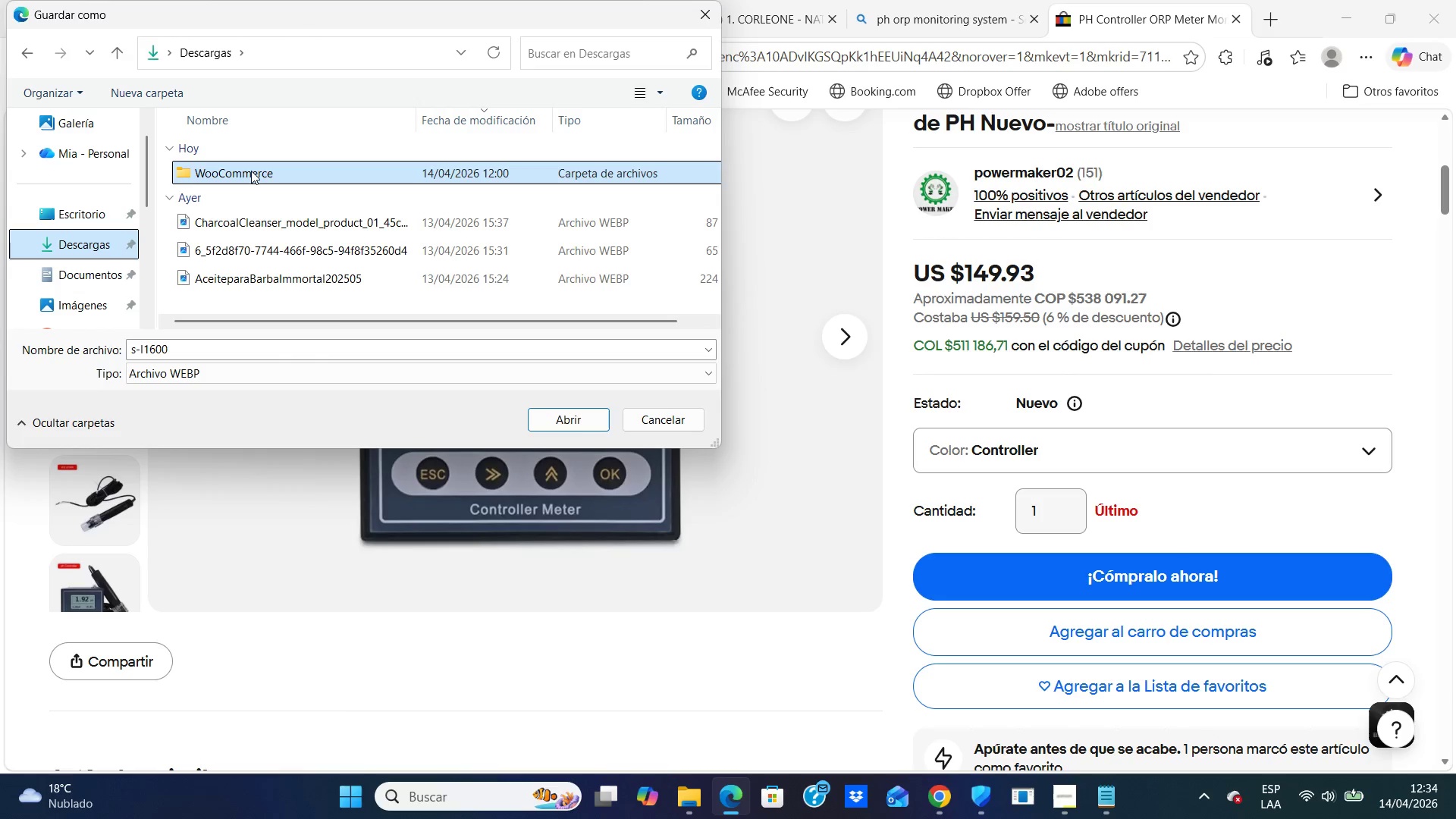 
left_click([251, 171])
 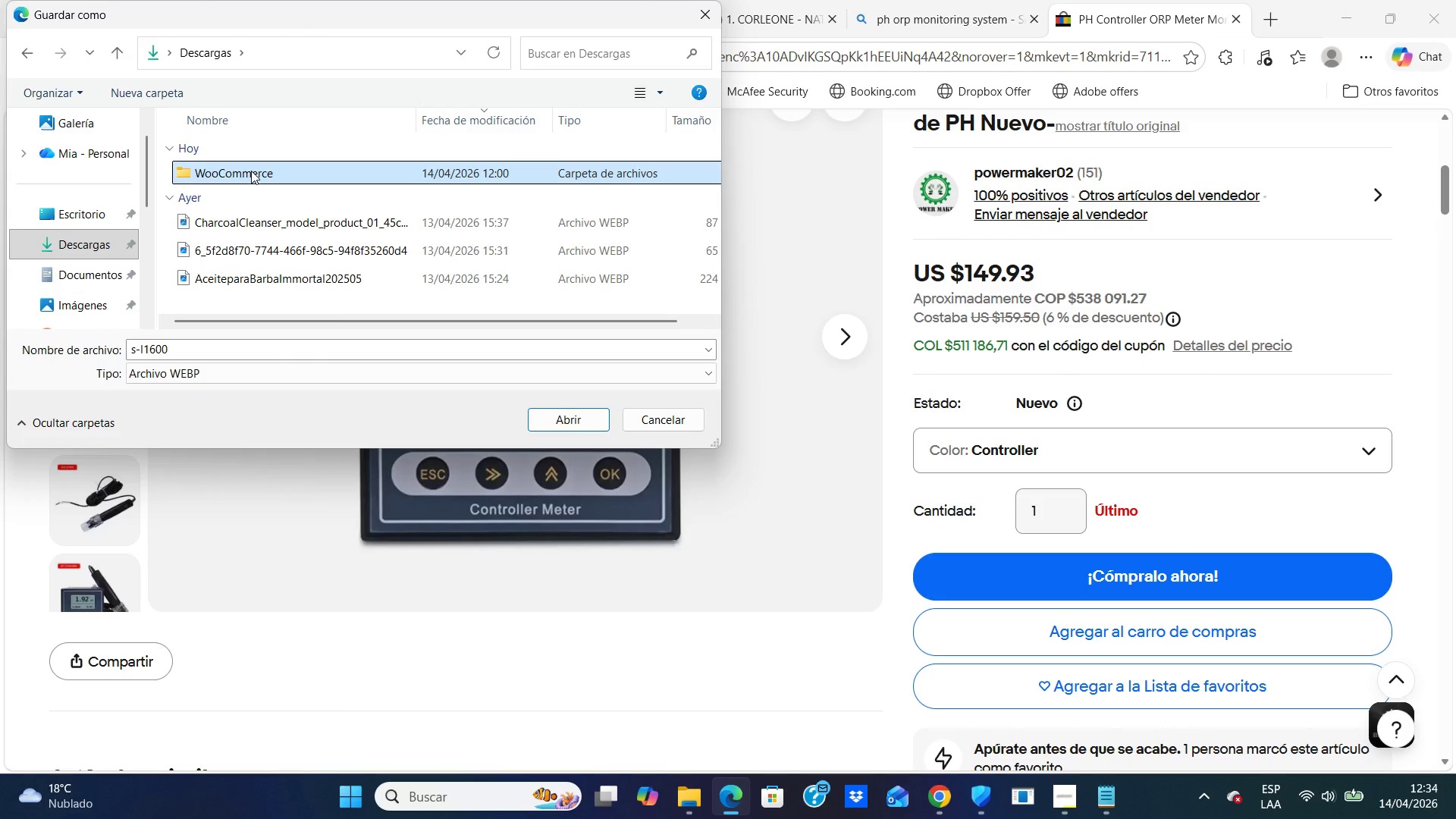 
double_click([251, 171])
 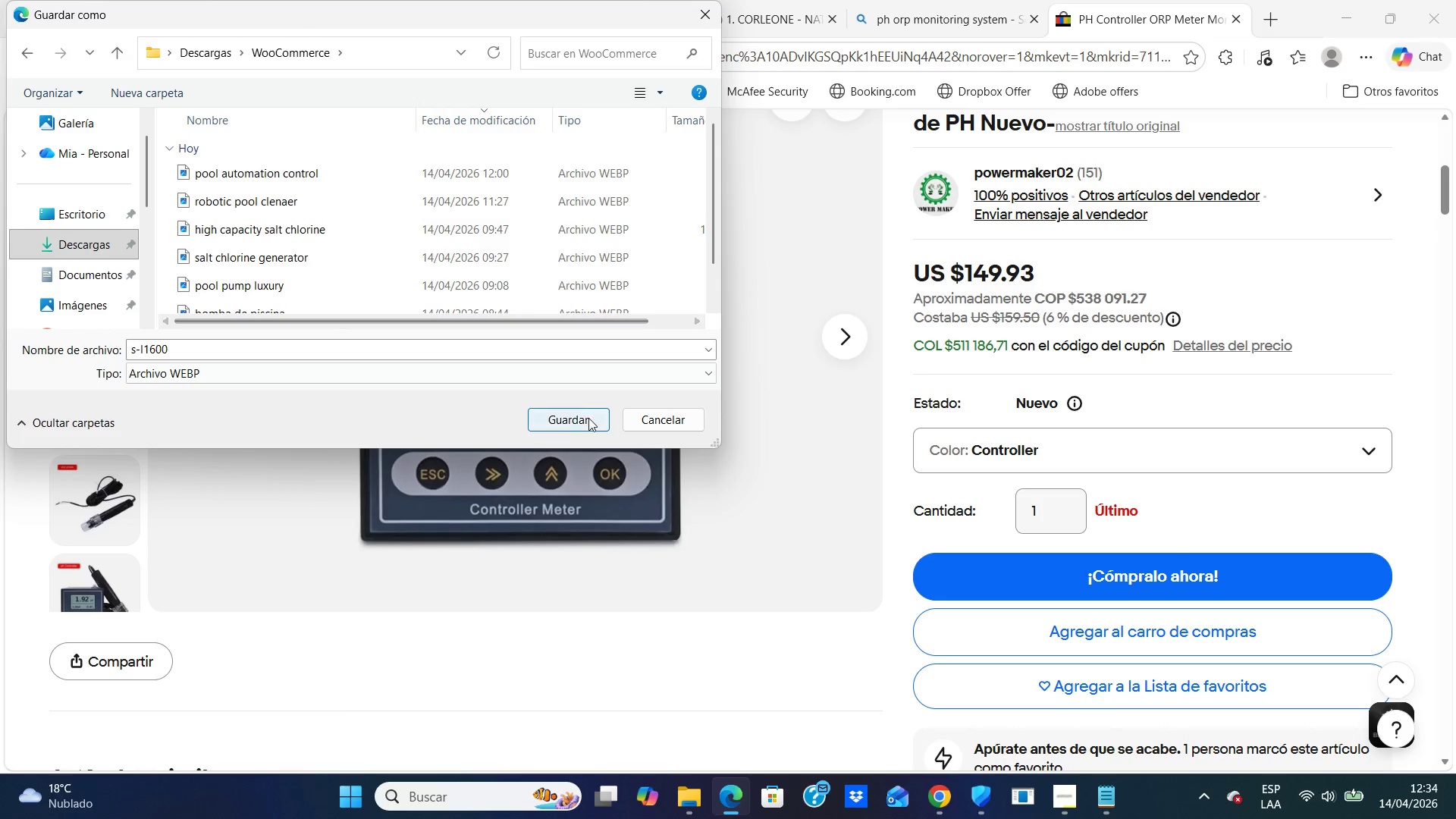 
left_click([585, 416])
 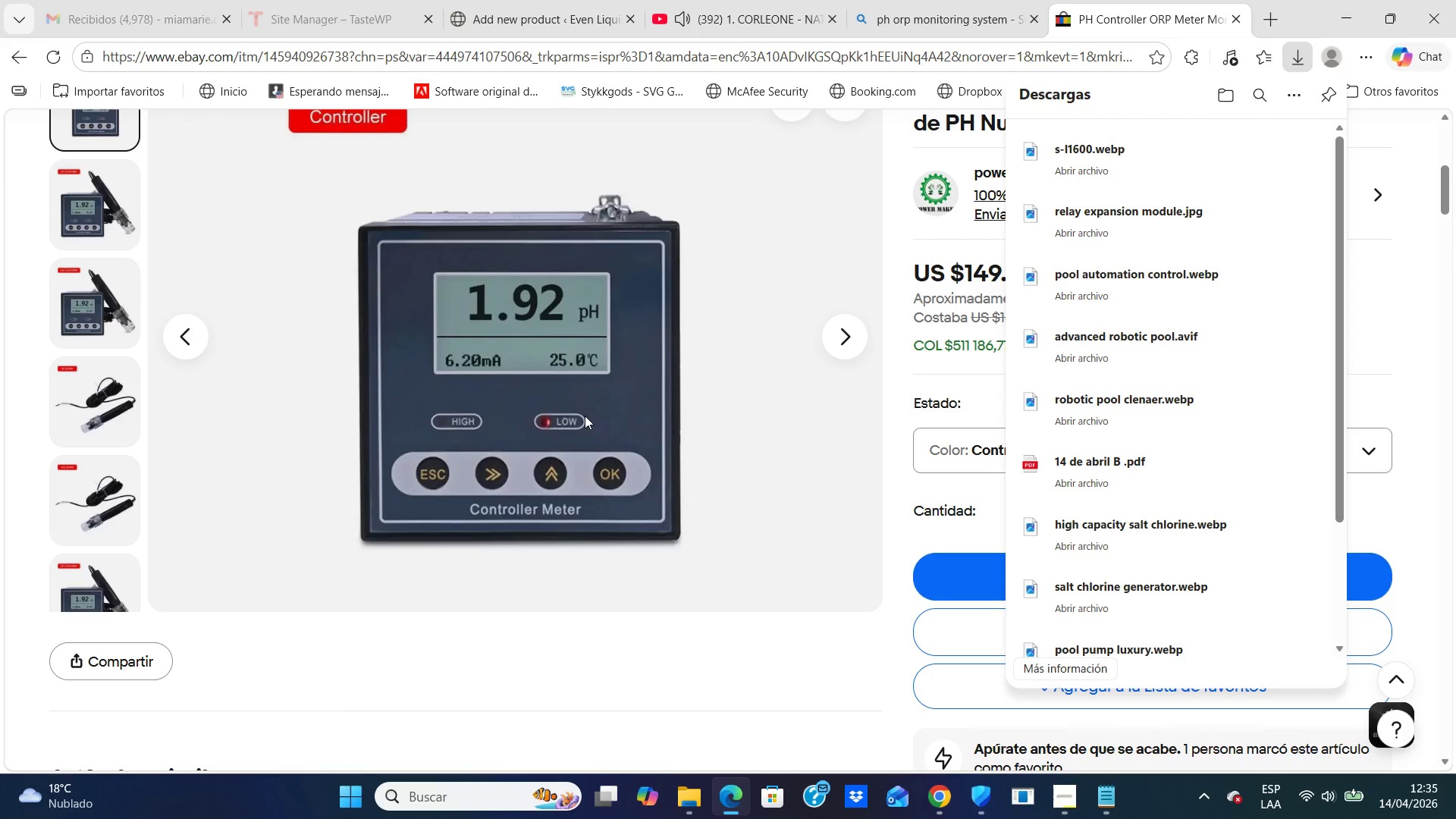 
wait(15.48)
 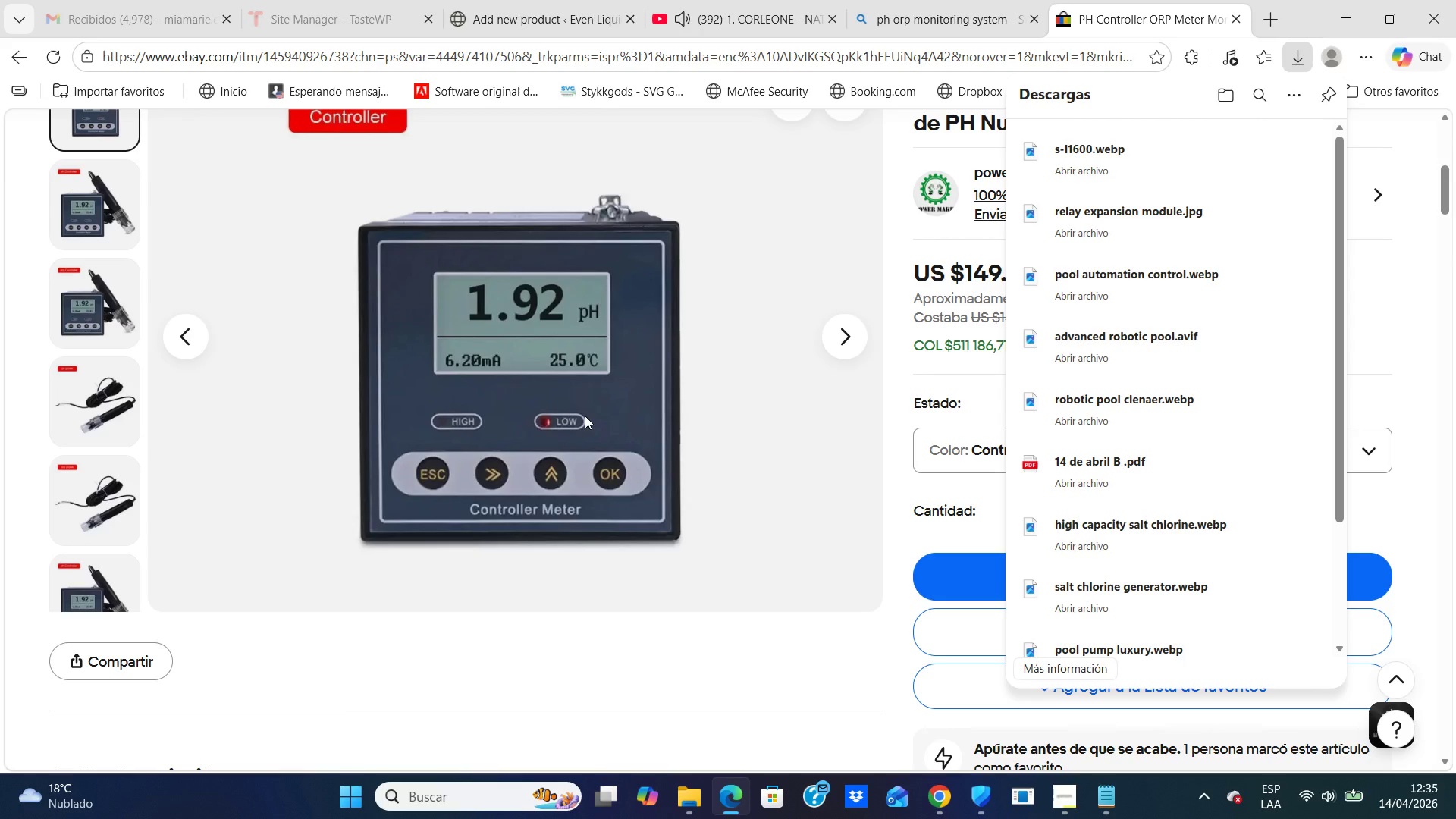 
left_click([516, 14])
 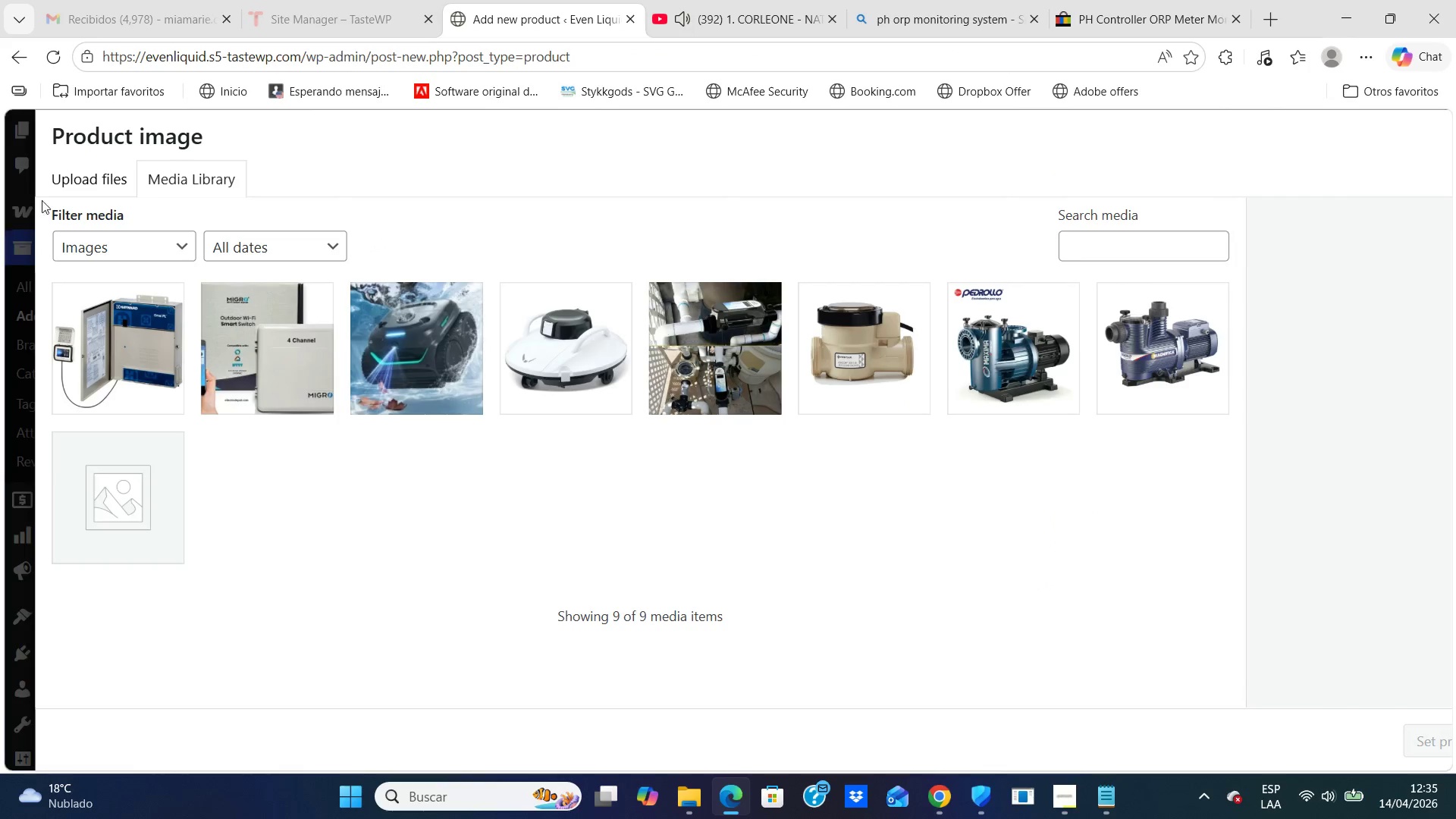 
left_click([74, 184])
 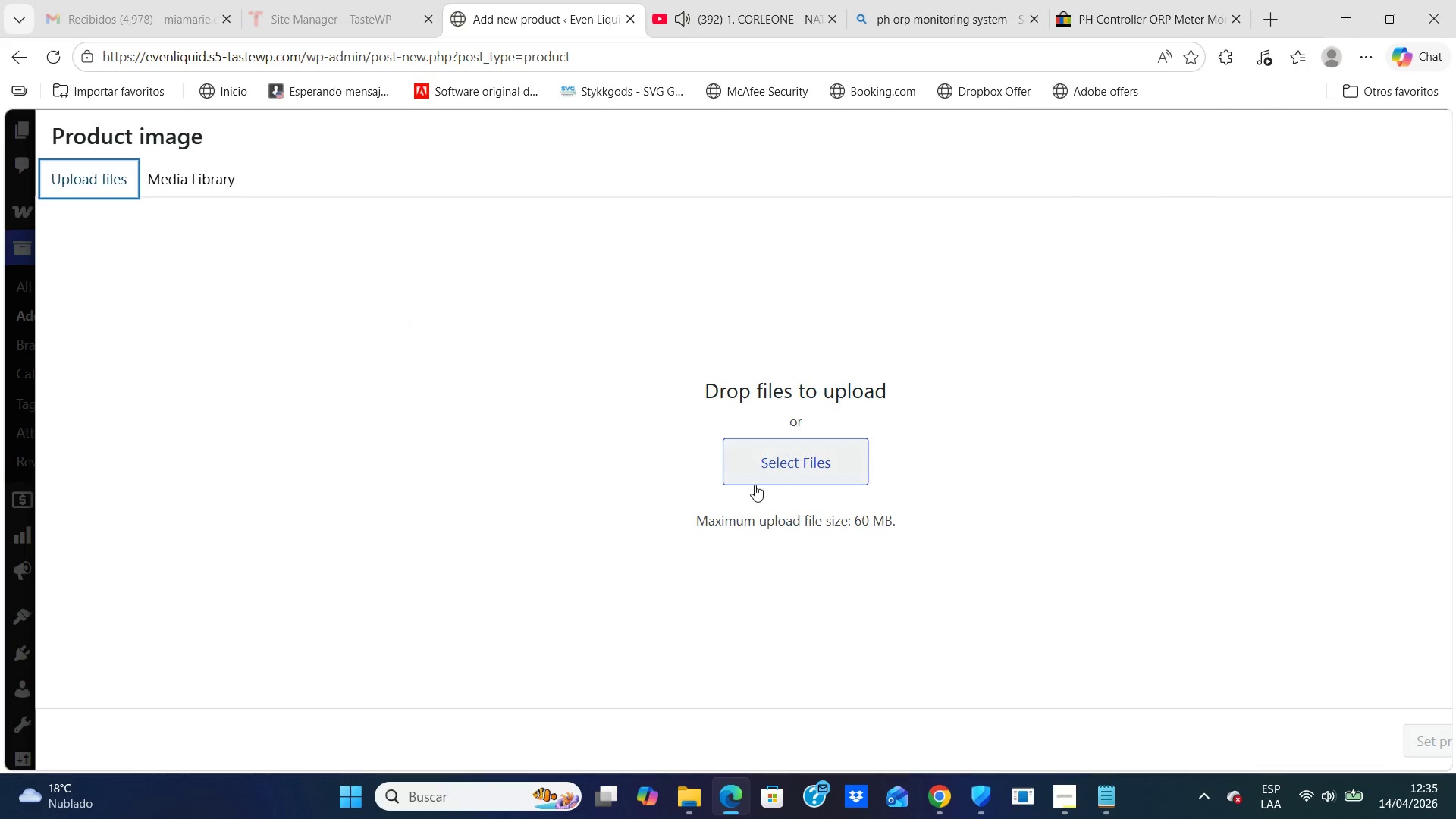 
left_click([778, 450])
 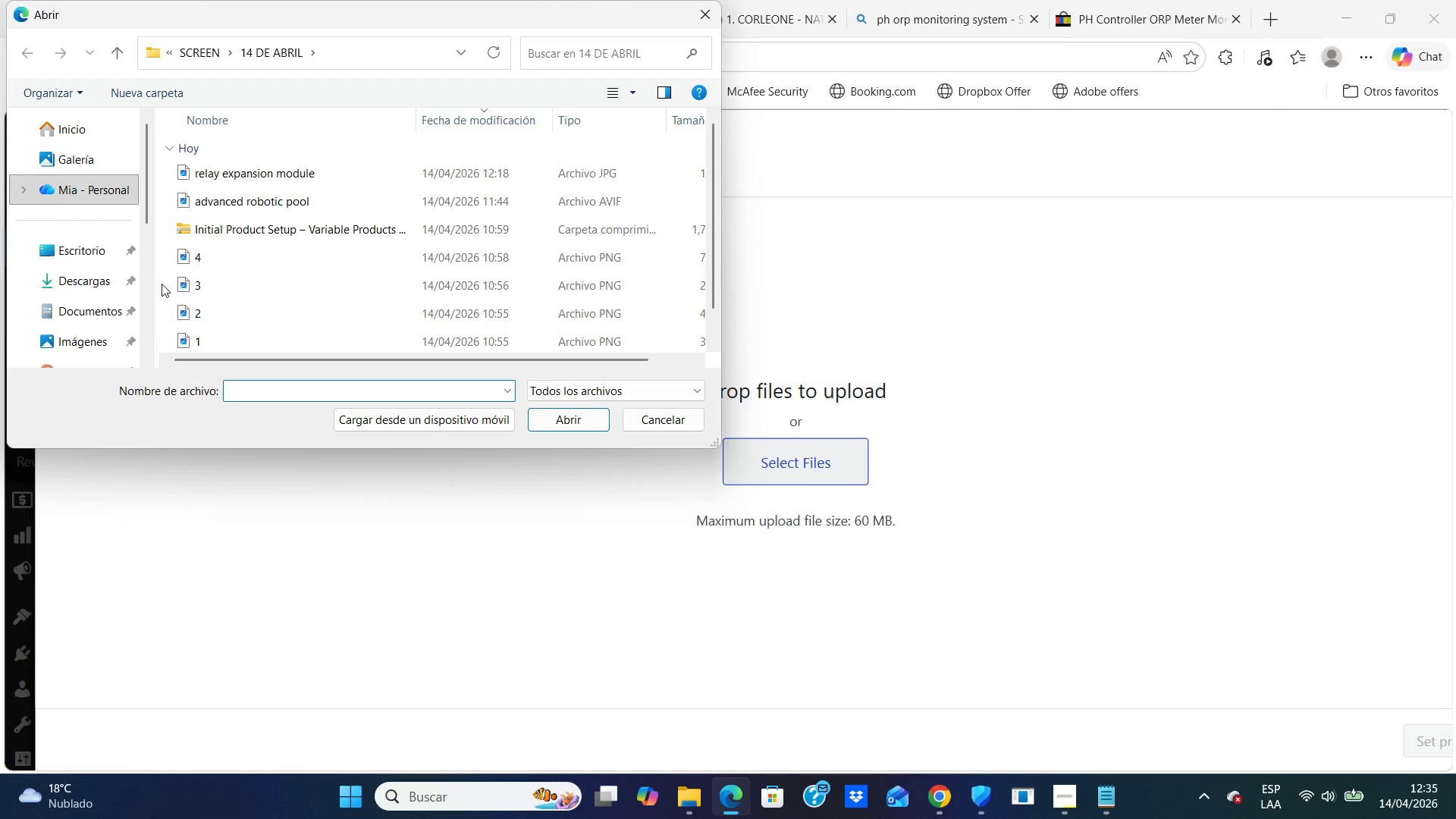 
double_click([86, 275])
 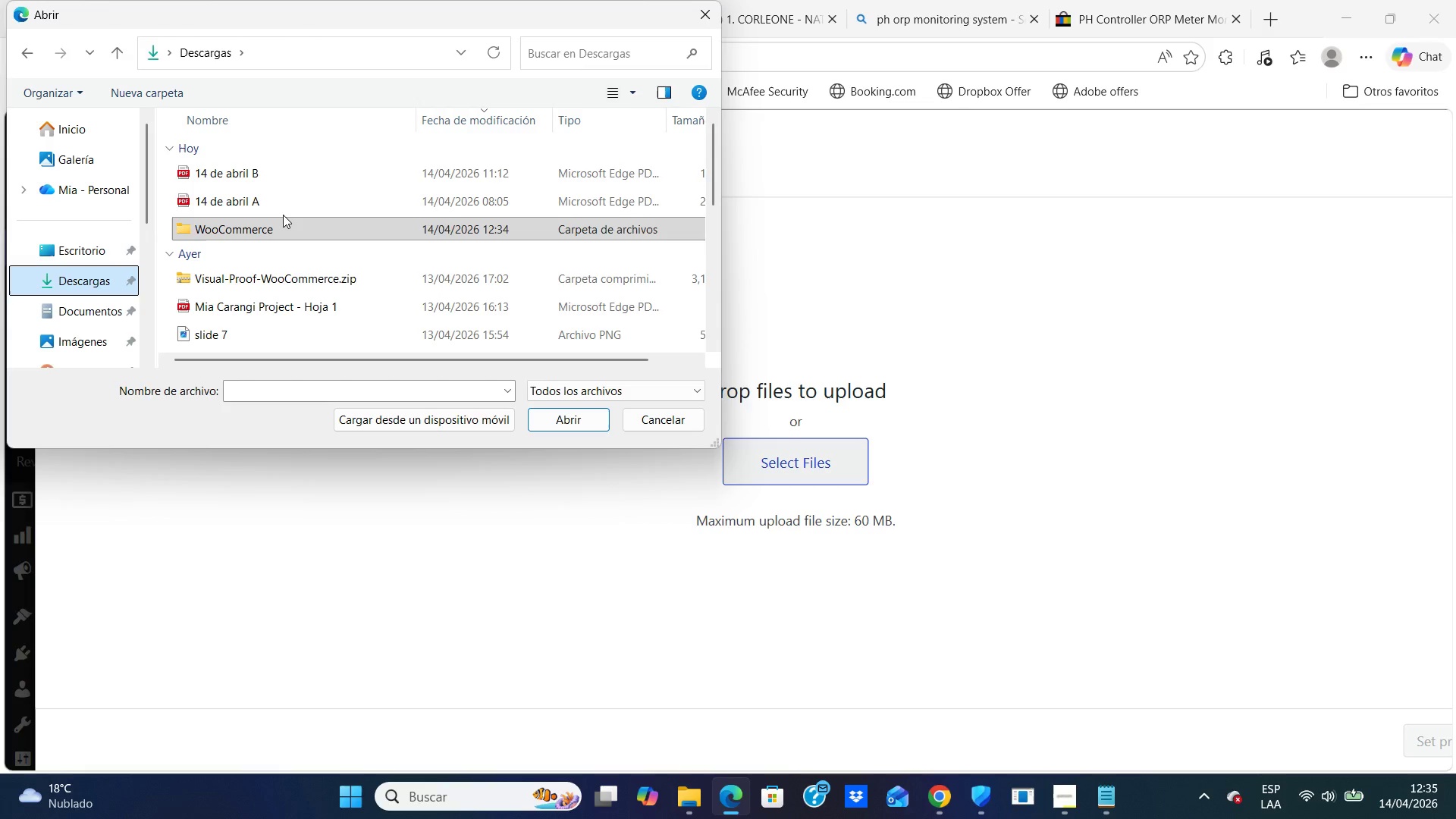 
double_click([283, 215])
 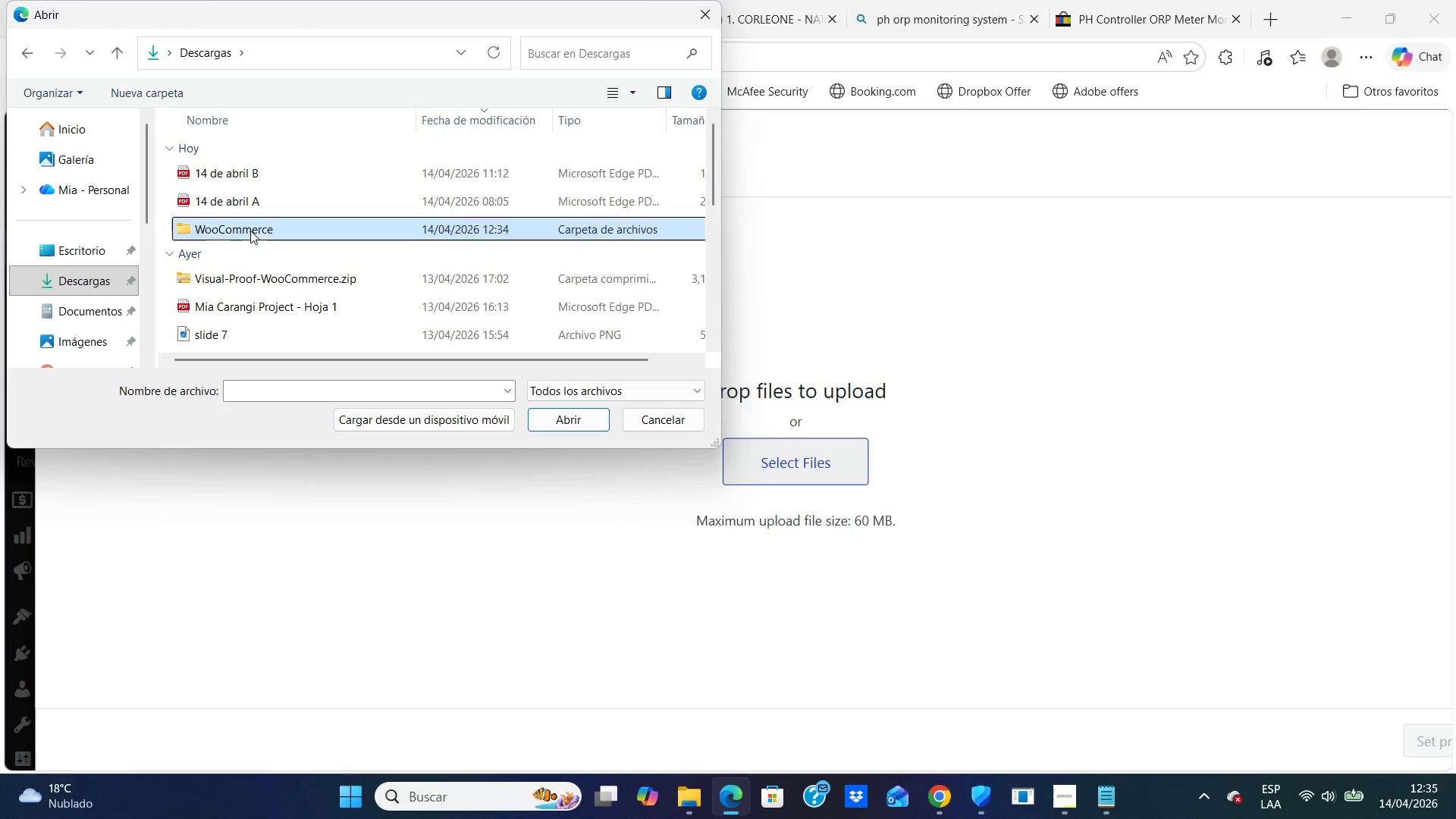 
double_click([250, 231])
 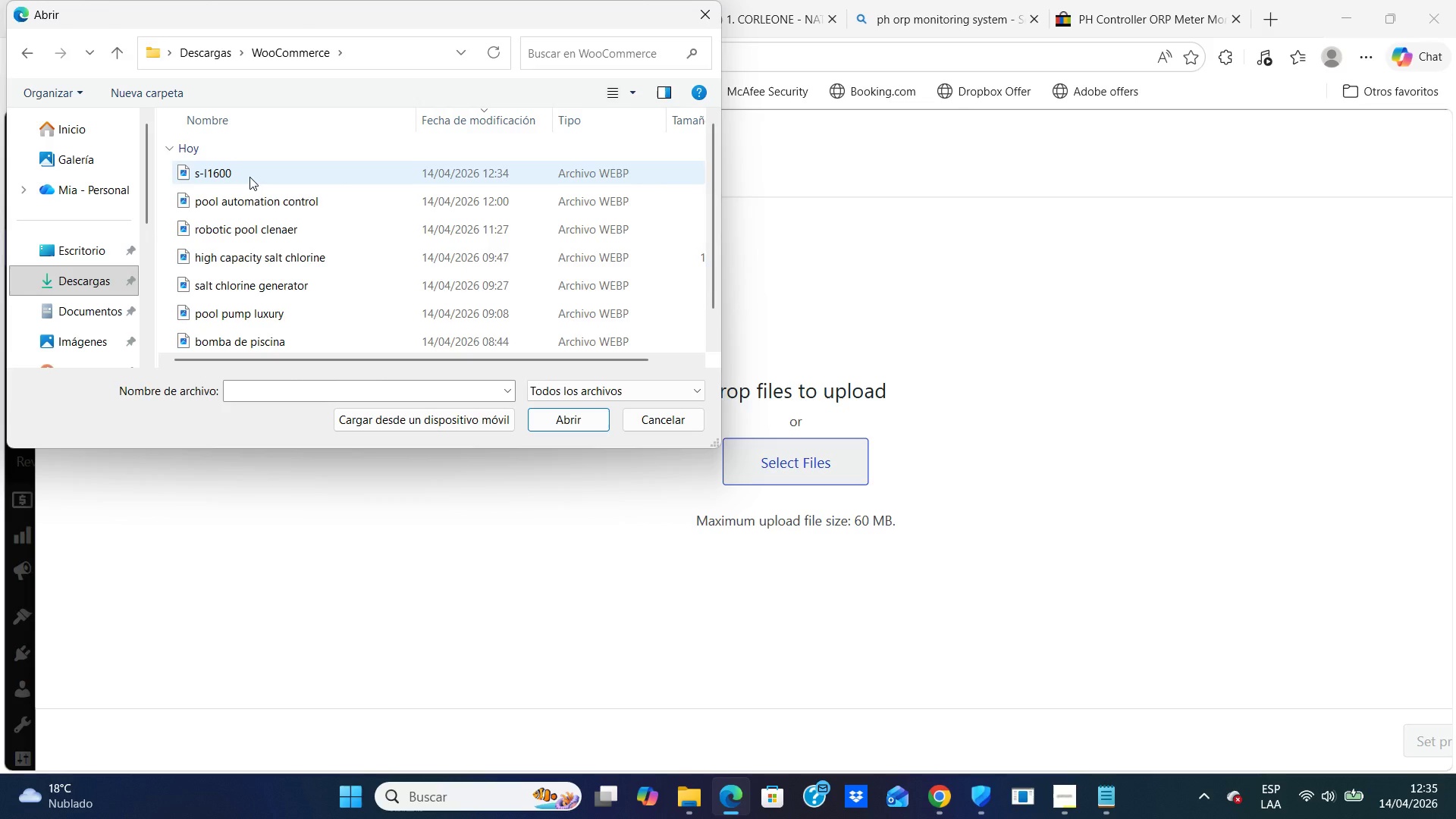 
mouse_move([118, 262])
 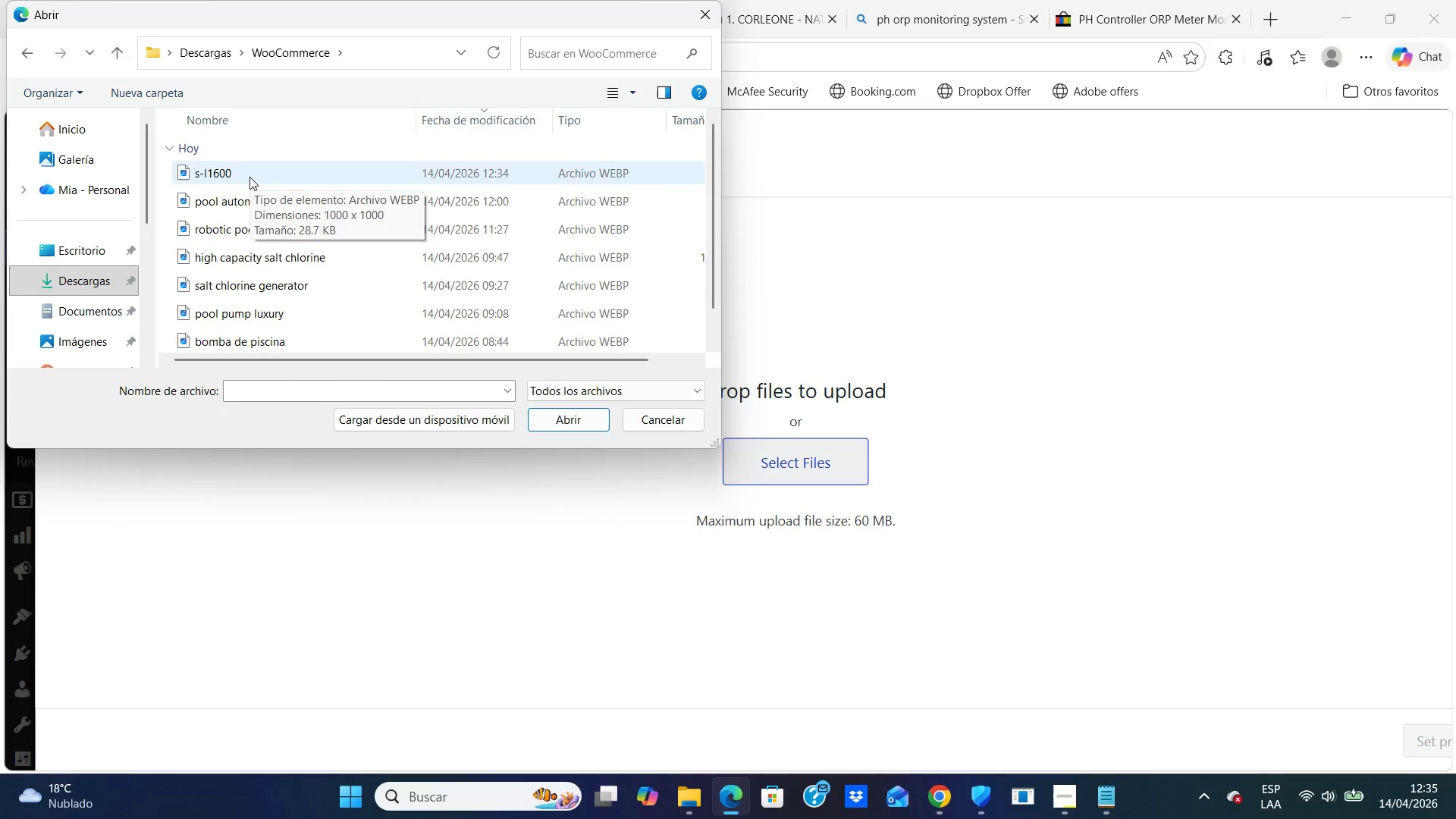 
right_click([249, 177])
 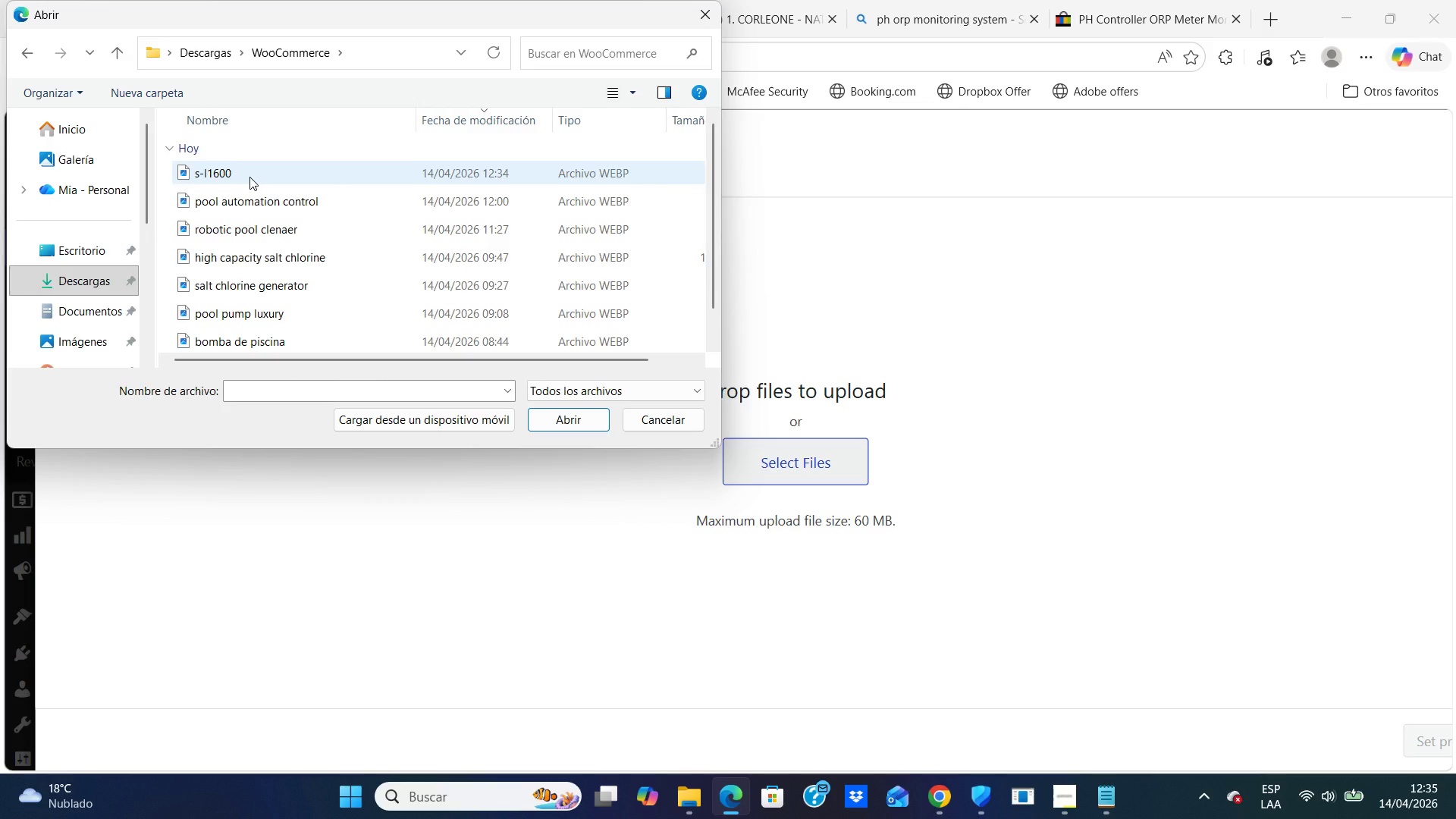 
mouse_move([247, 215])
 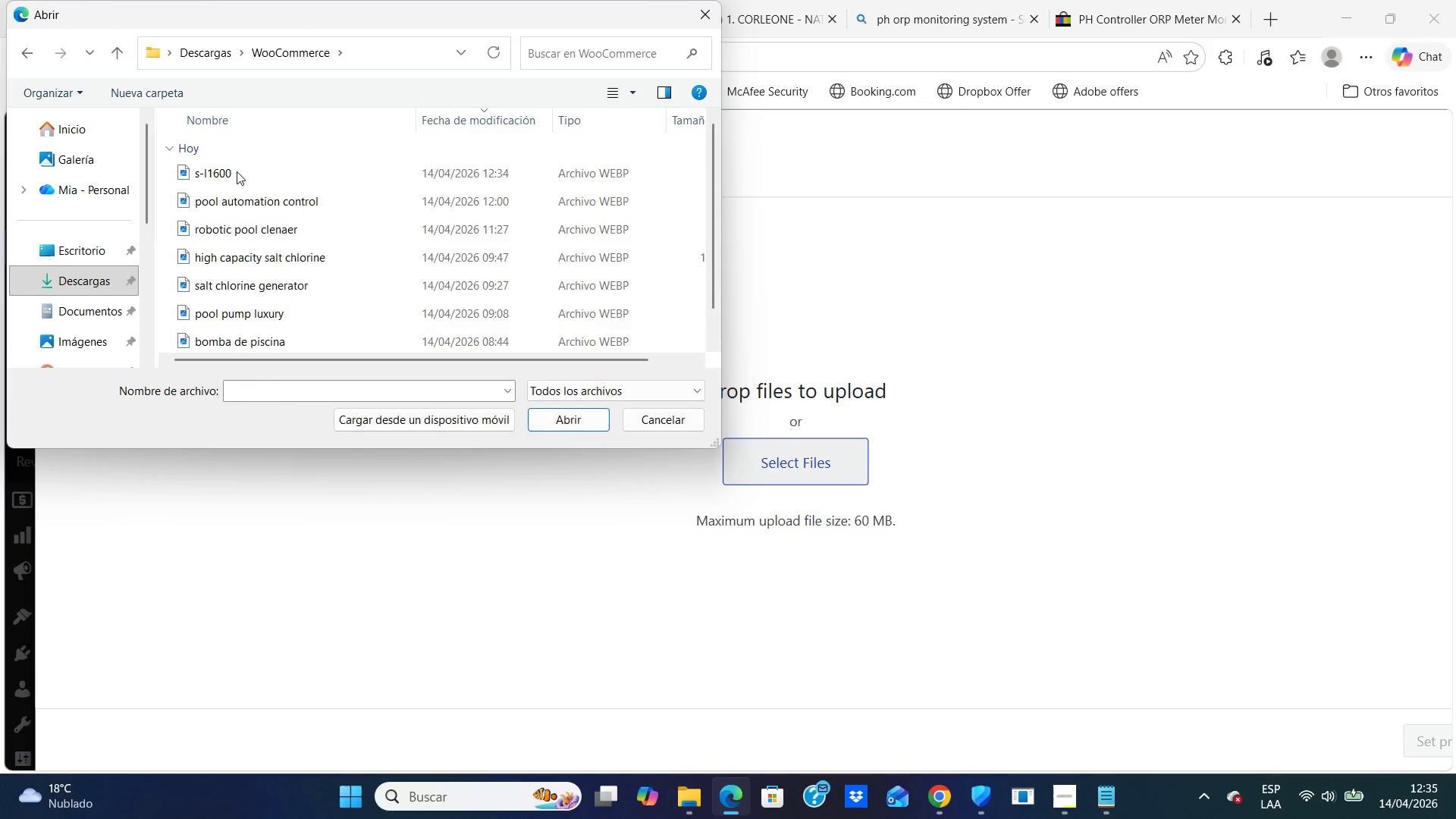 
left_click([237, 171])
 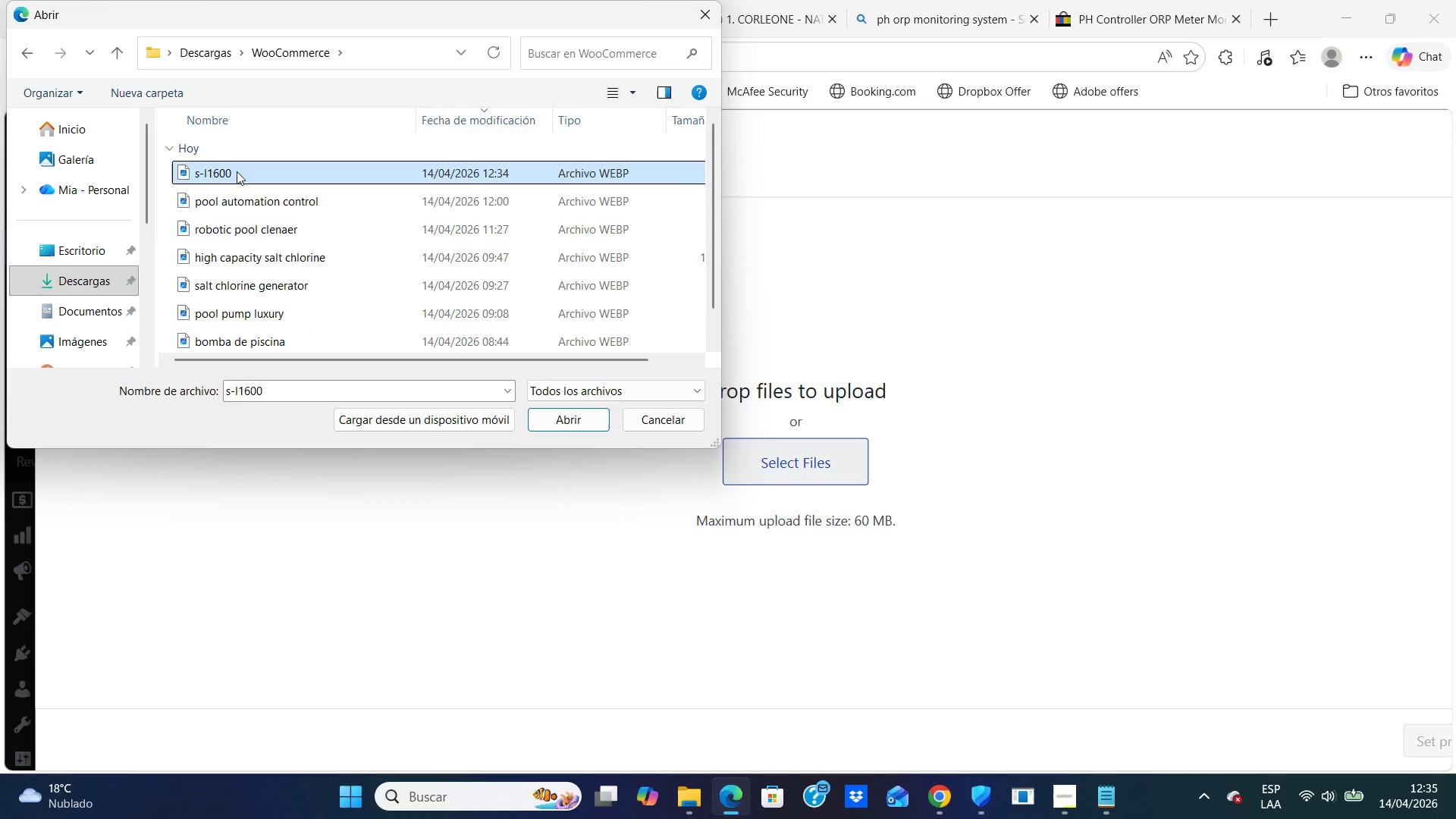 
right_click([237, 171])
 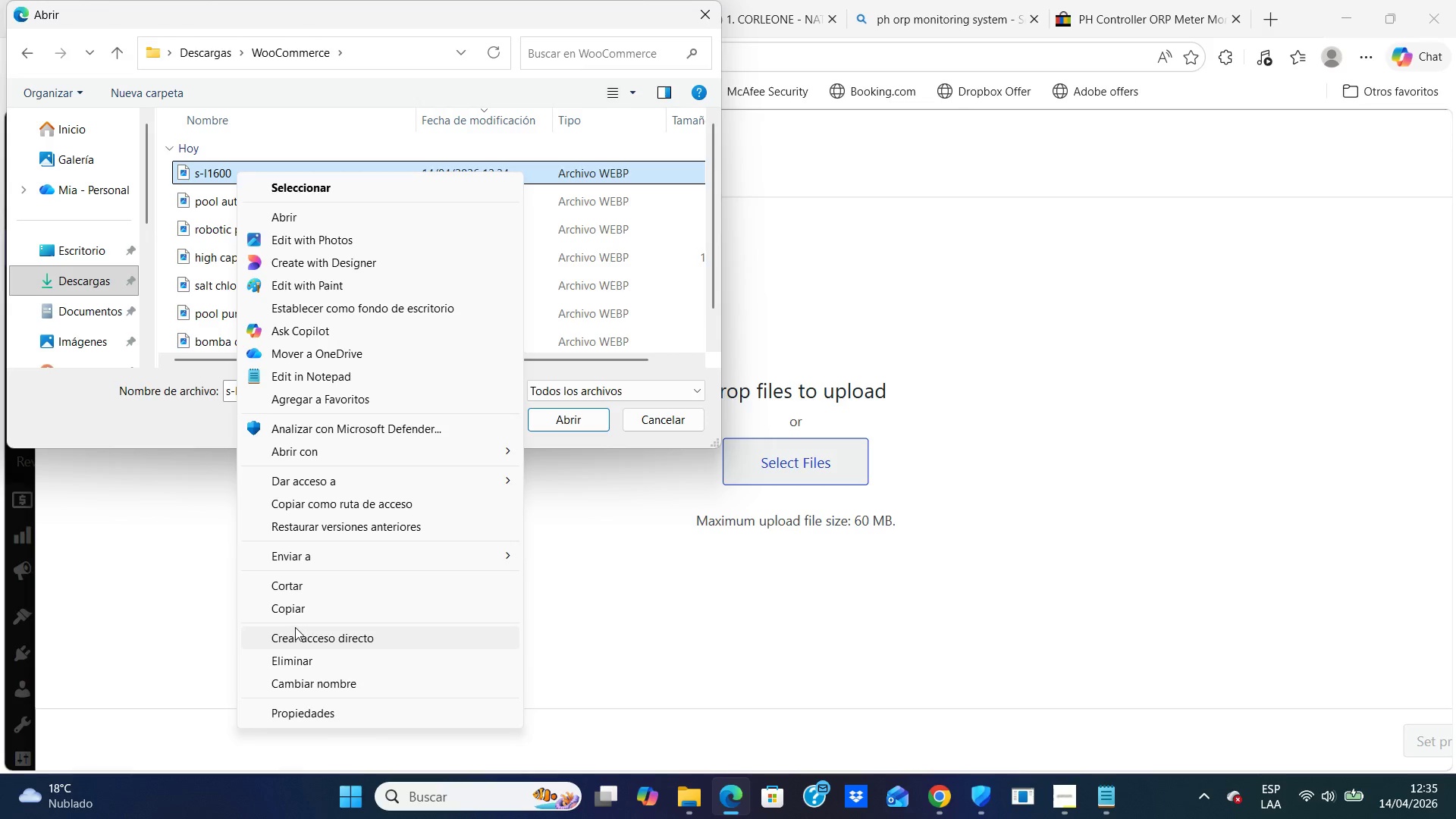 
left_click([327, 687])
 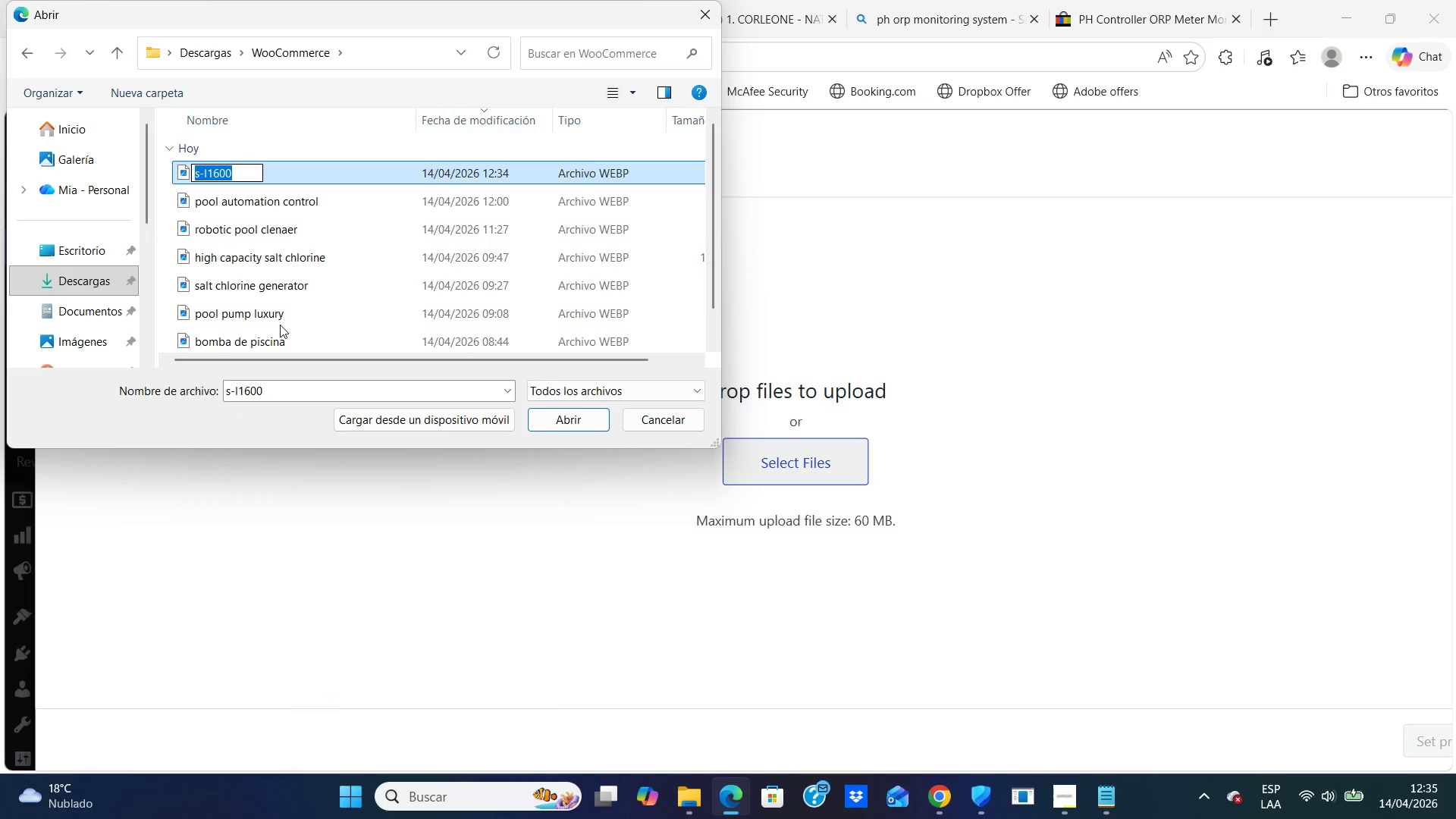 
type(ph)
 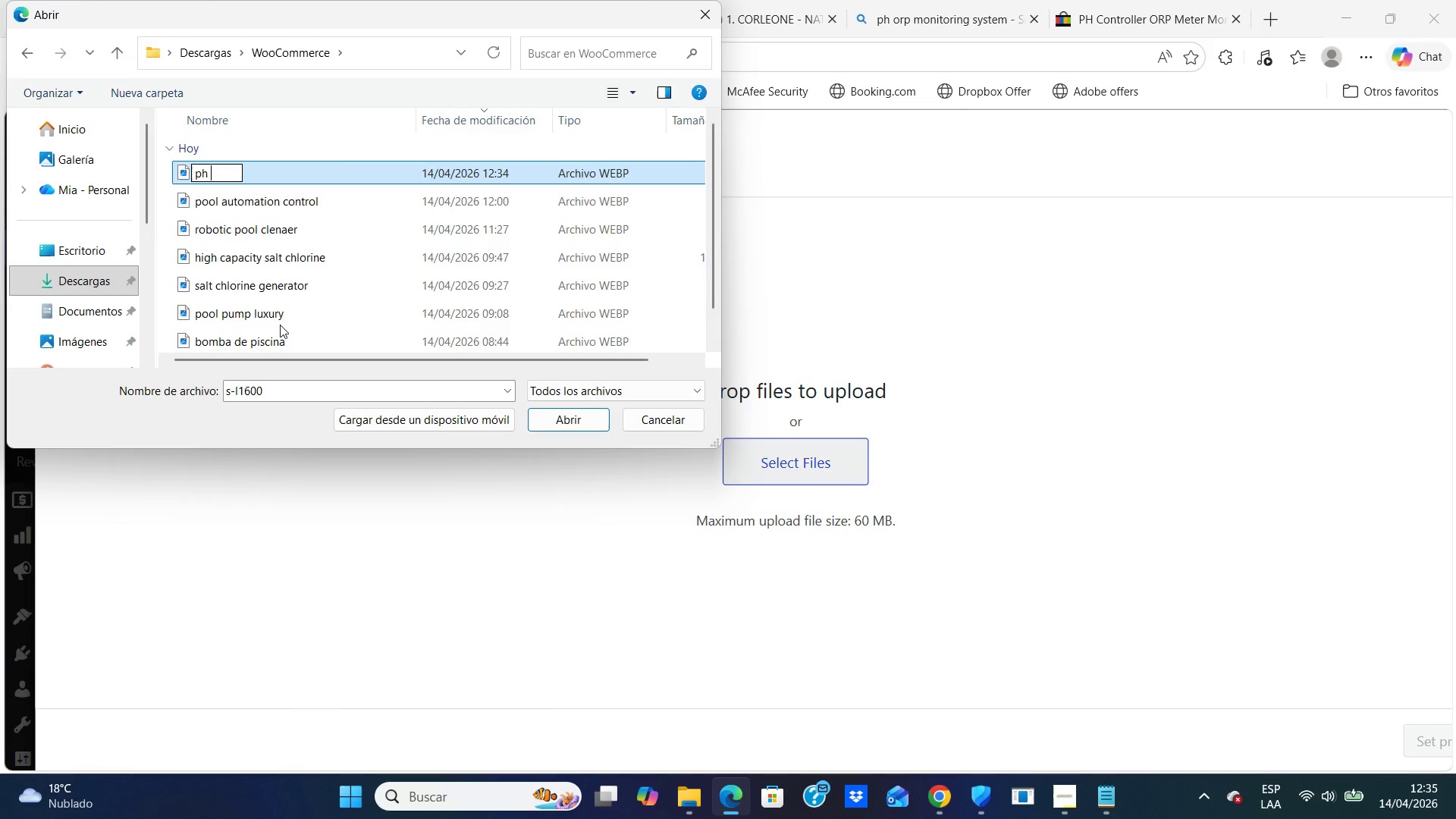 
key(Space)
 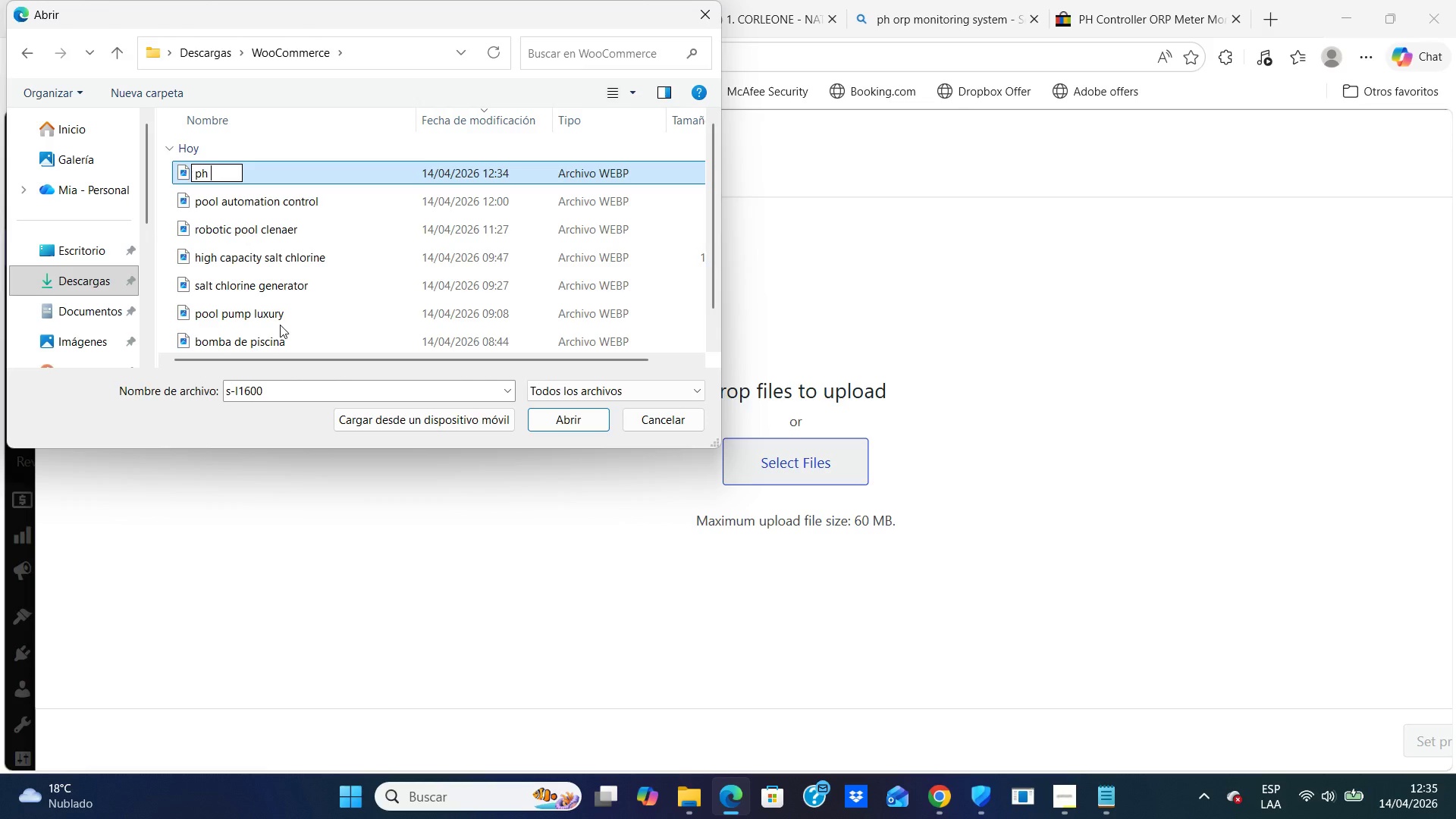 
wait(15.62)
 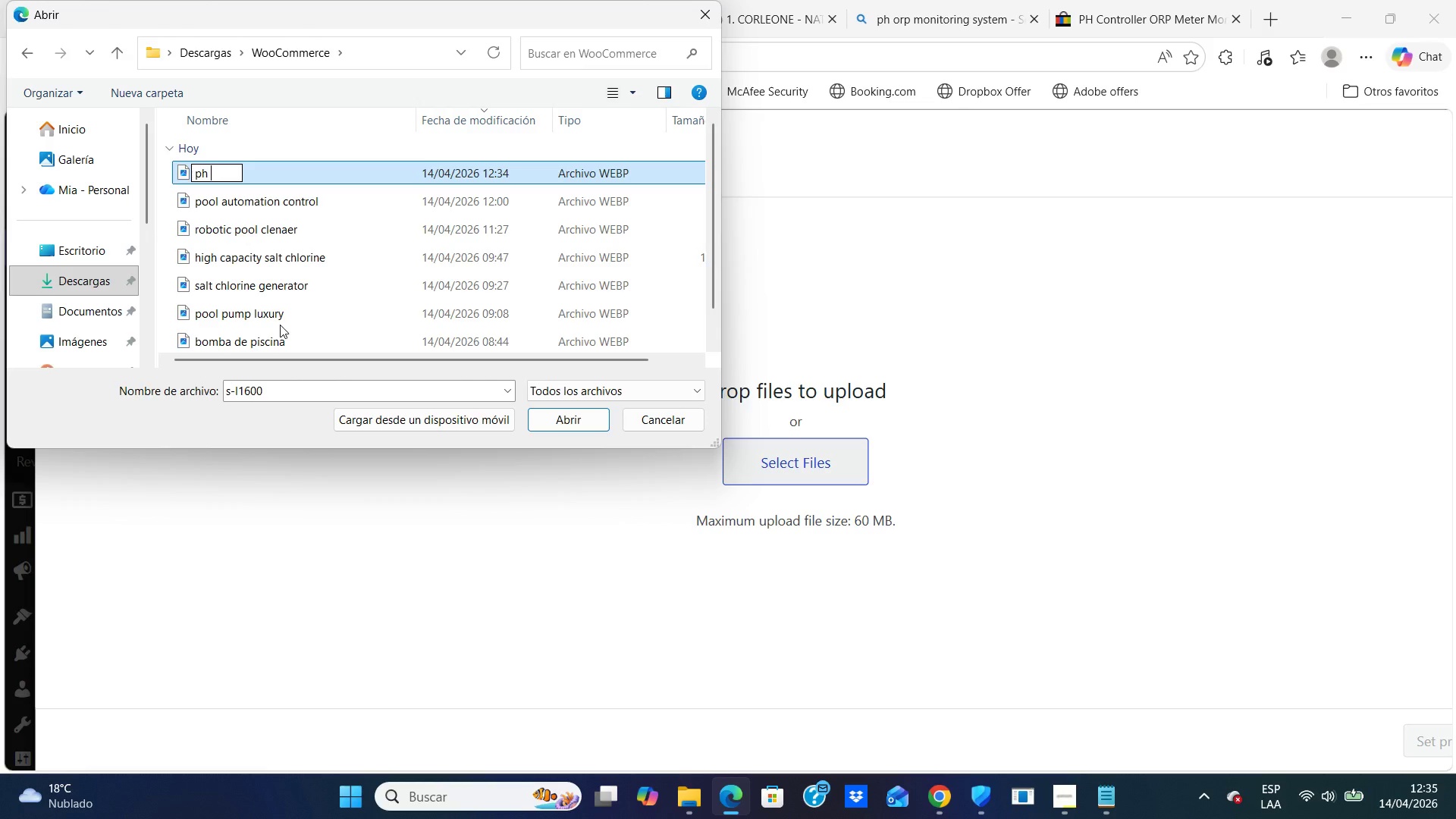 
type(ORP)
 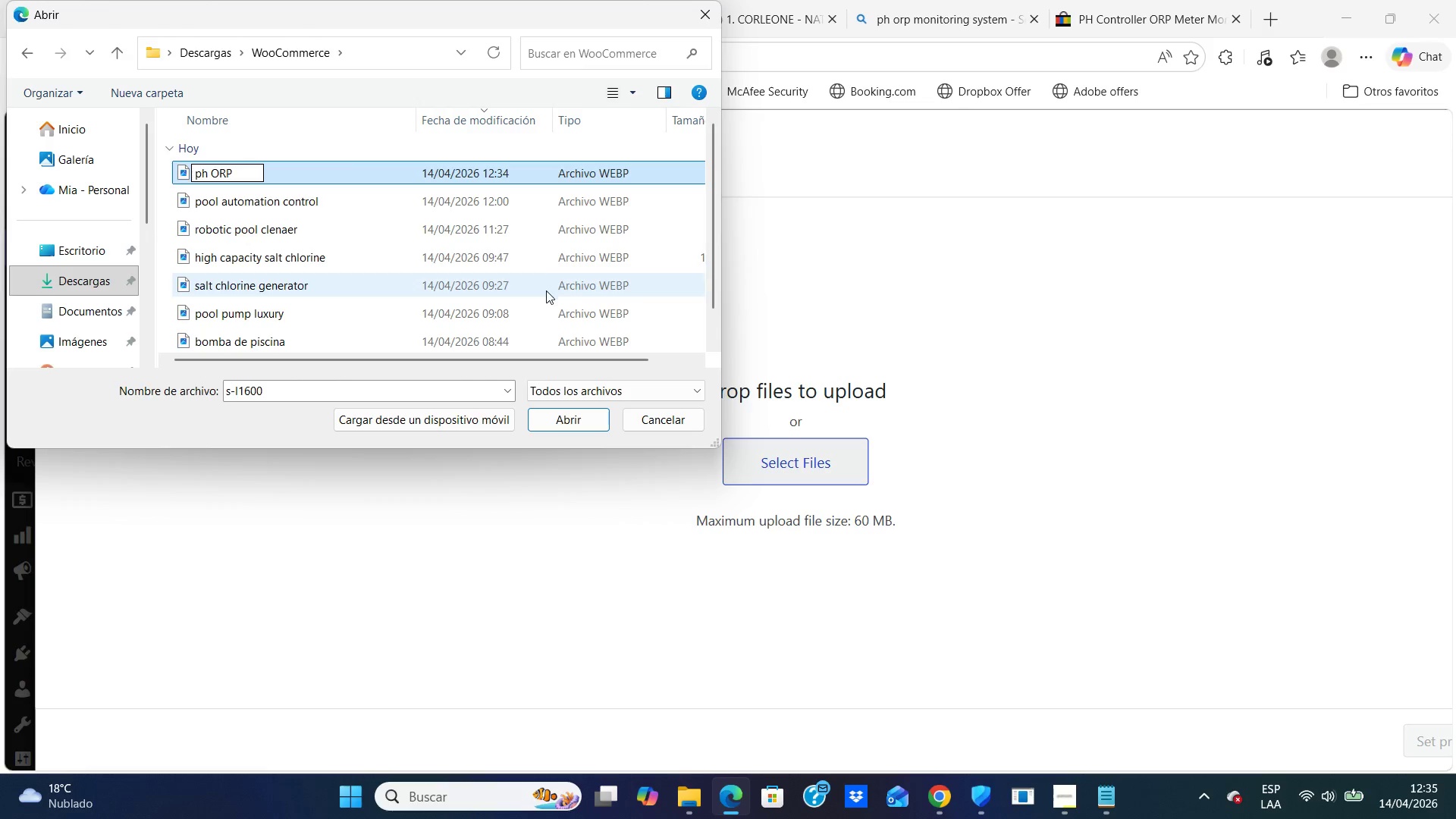 
wait(5.27)
 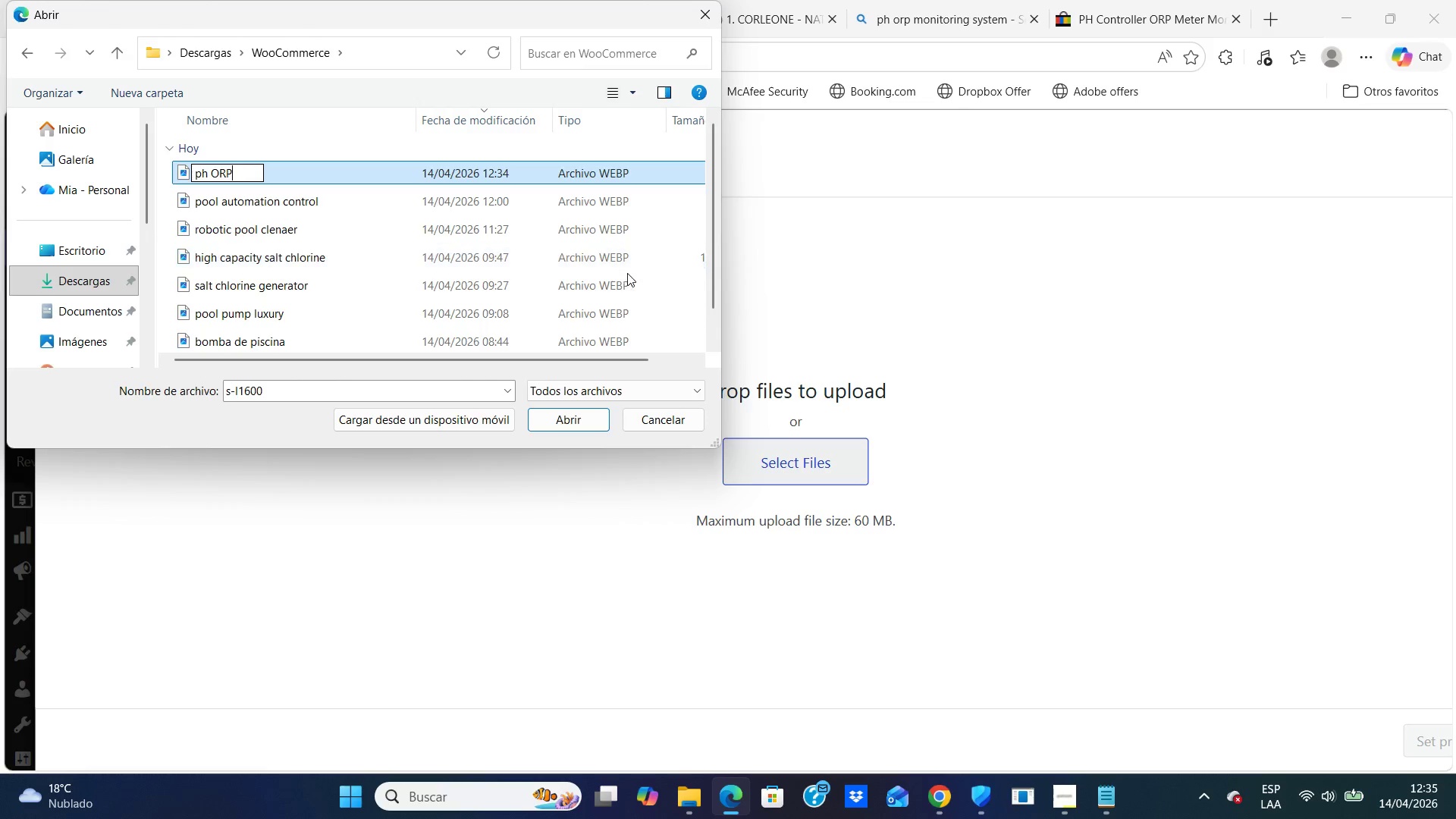 
left_click([570, 426])
 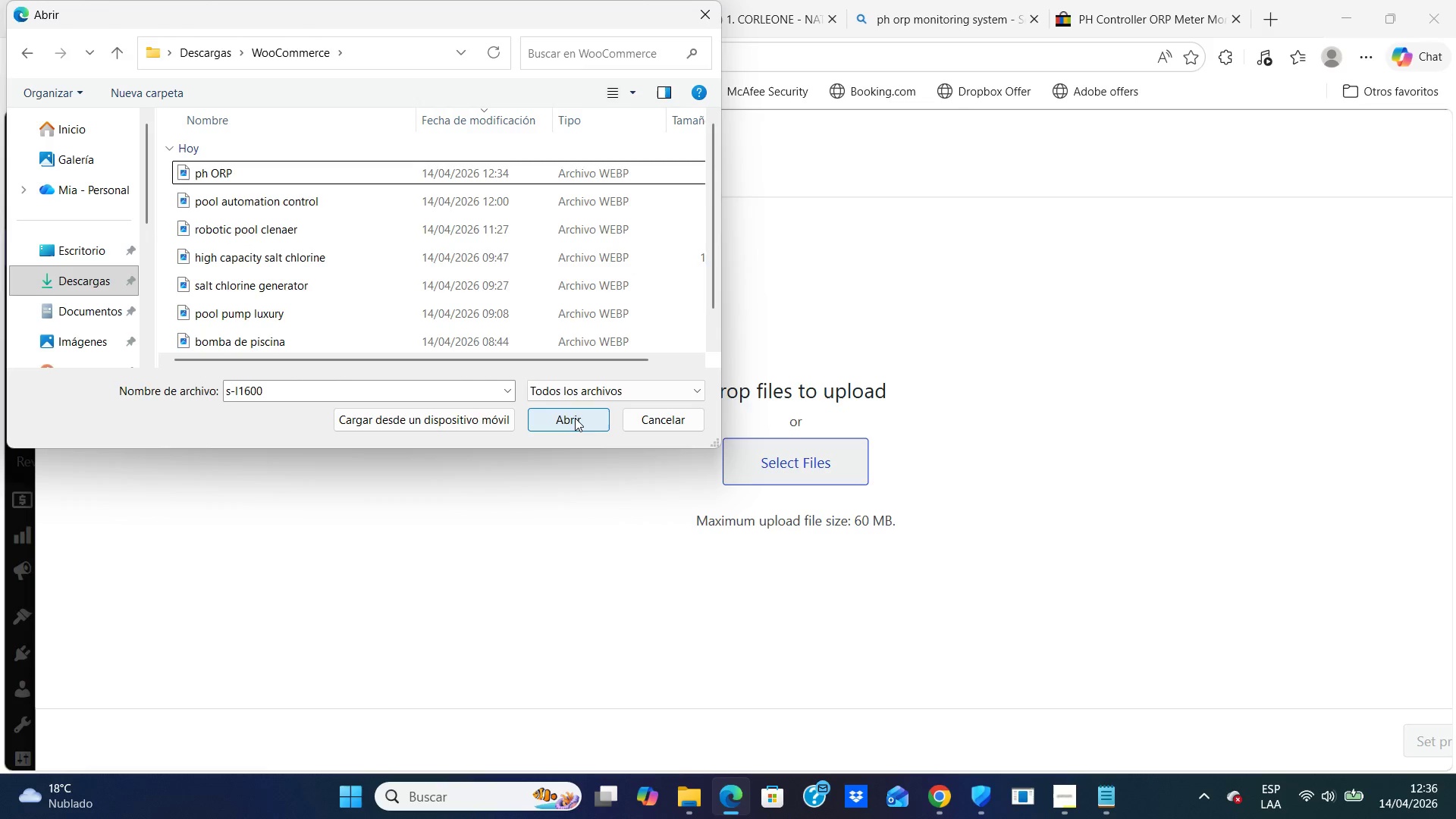 
left_click([574, 418])
 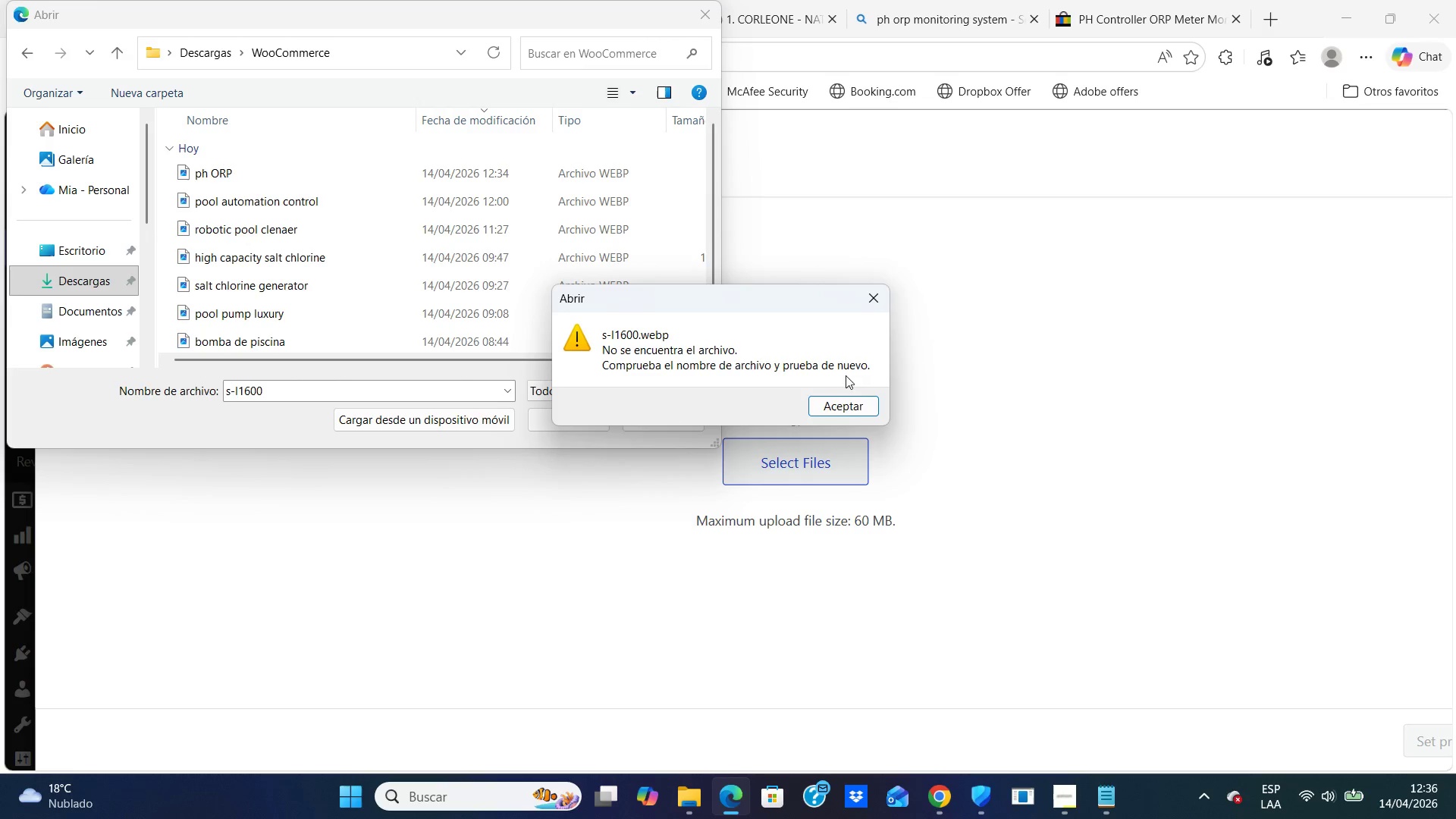 
left_click([842, 398])
 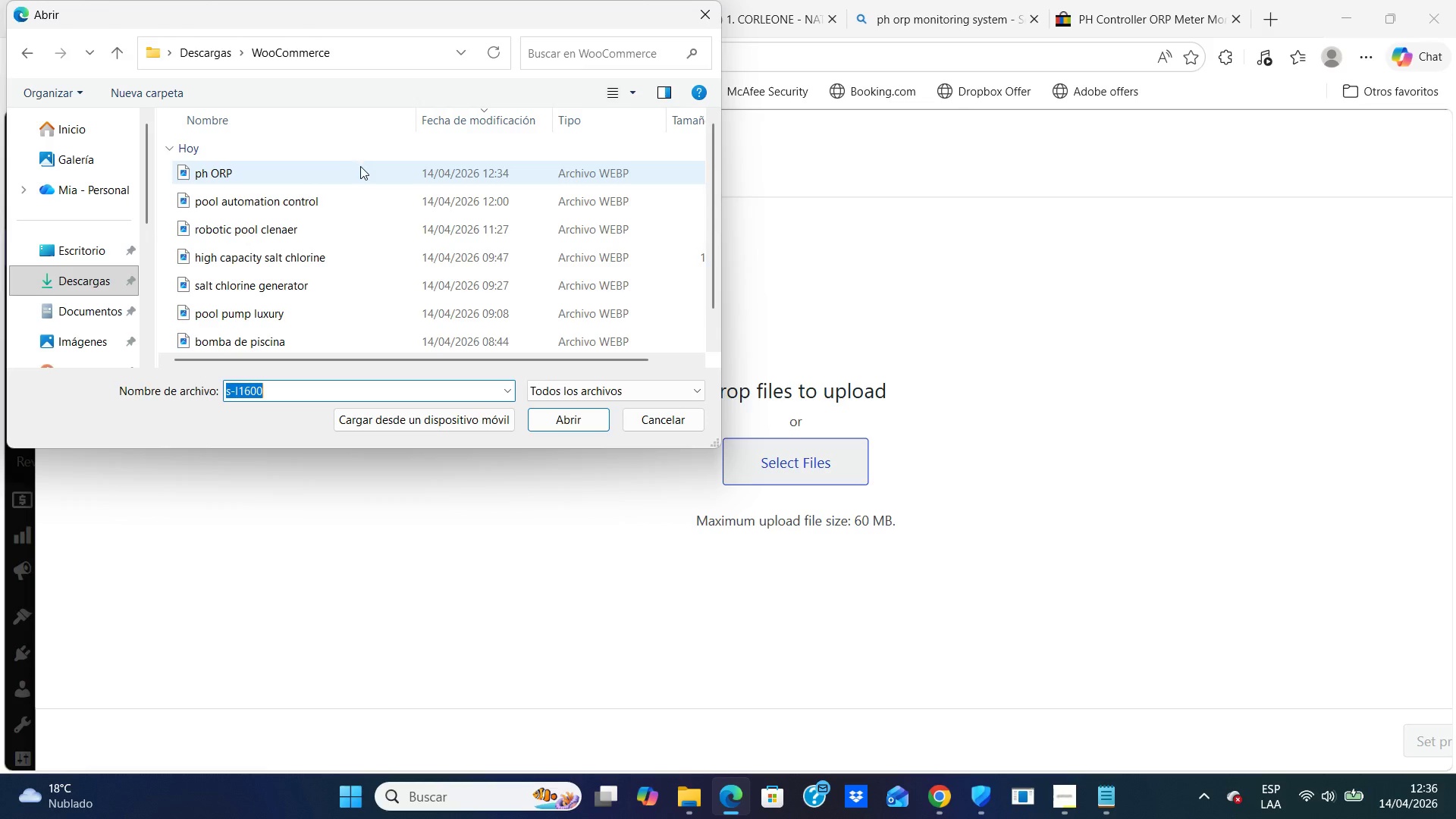 
left_click([362, 168])
 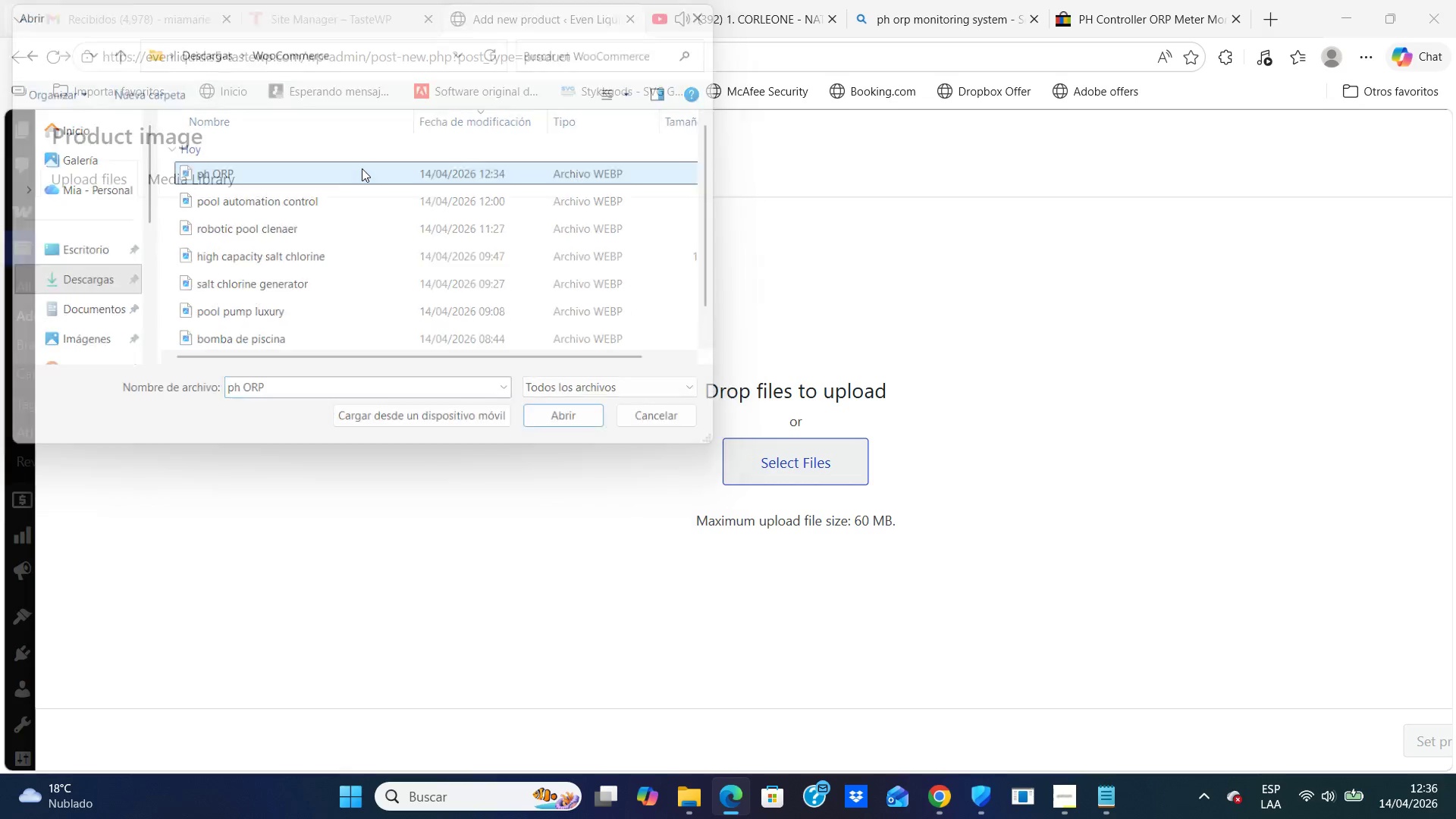 
double_click([362, 168])
 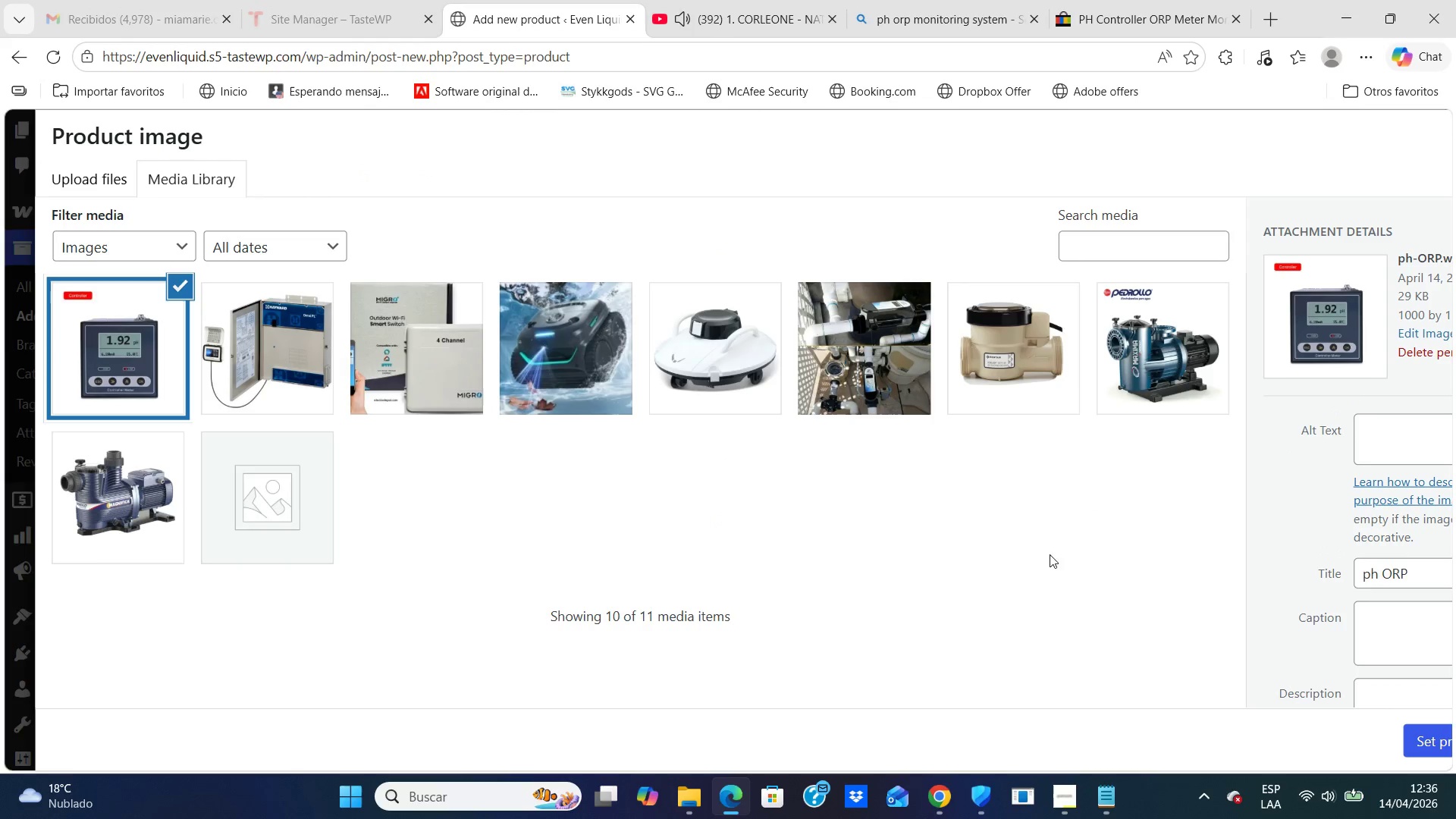 
key(ArrowRight)
 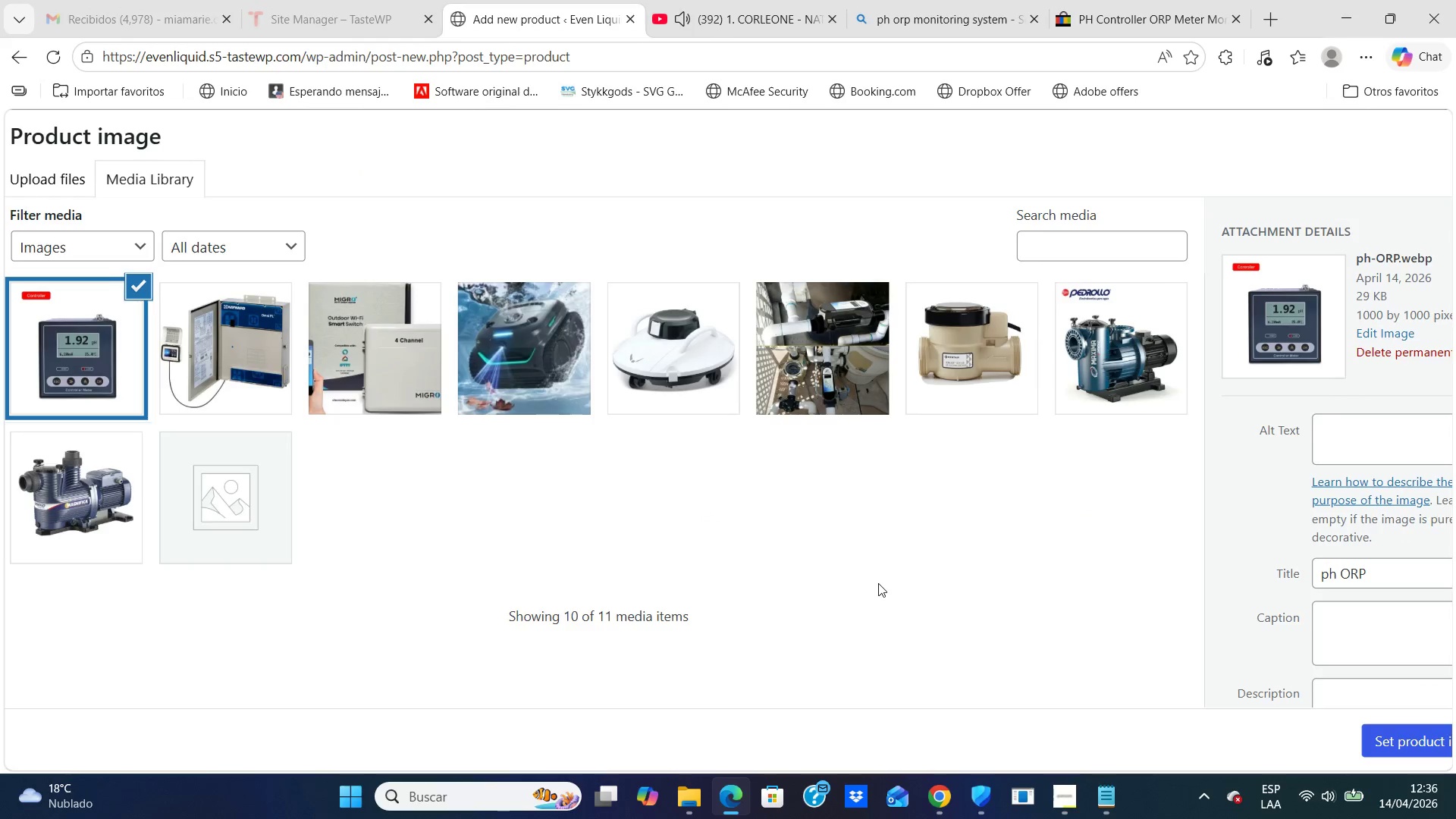 
key(ArrowRight)
 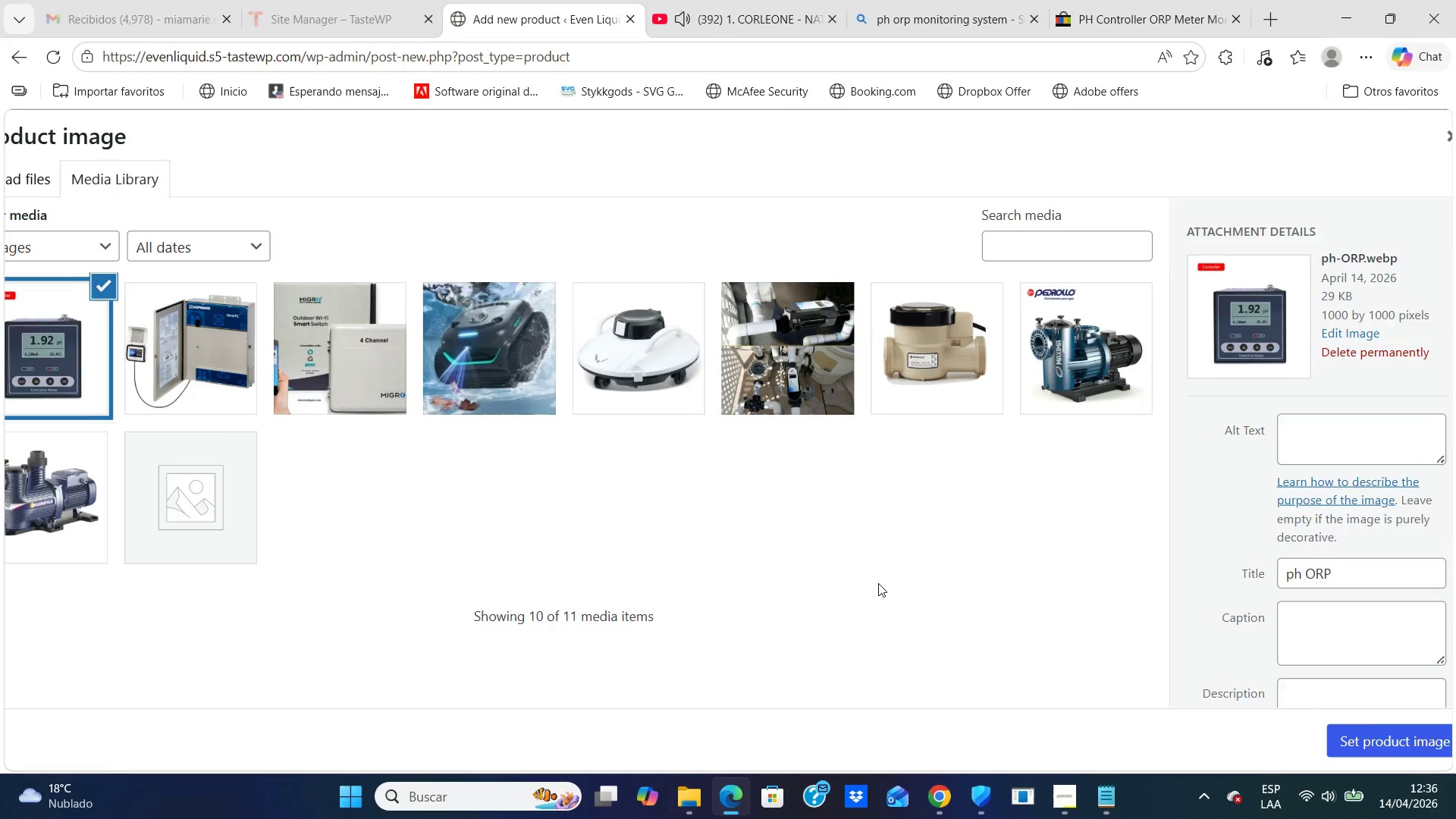 
key(ArrowRight)
 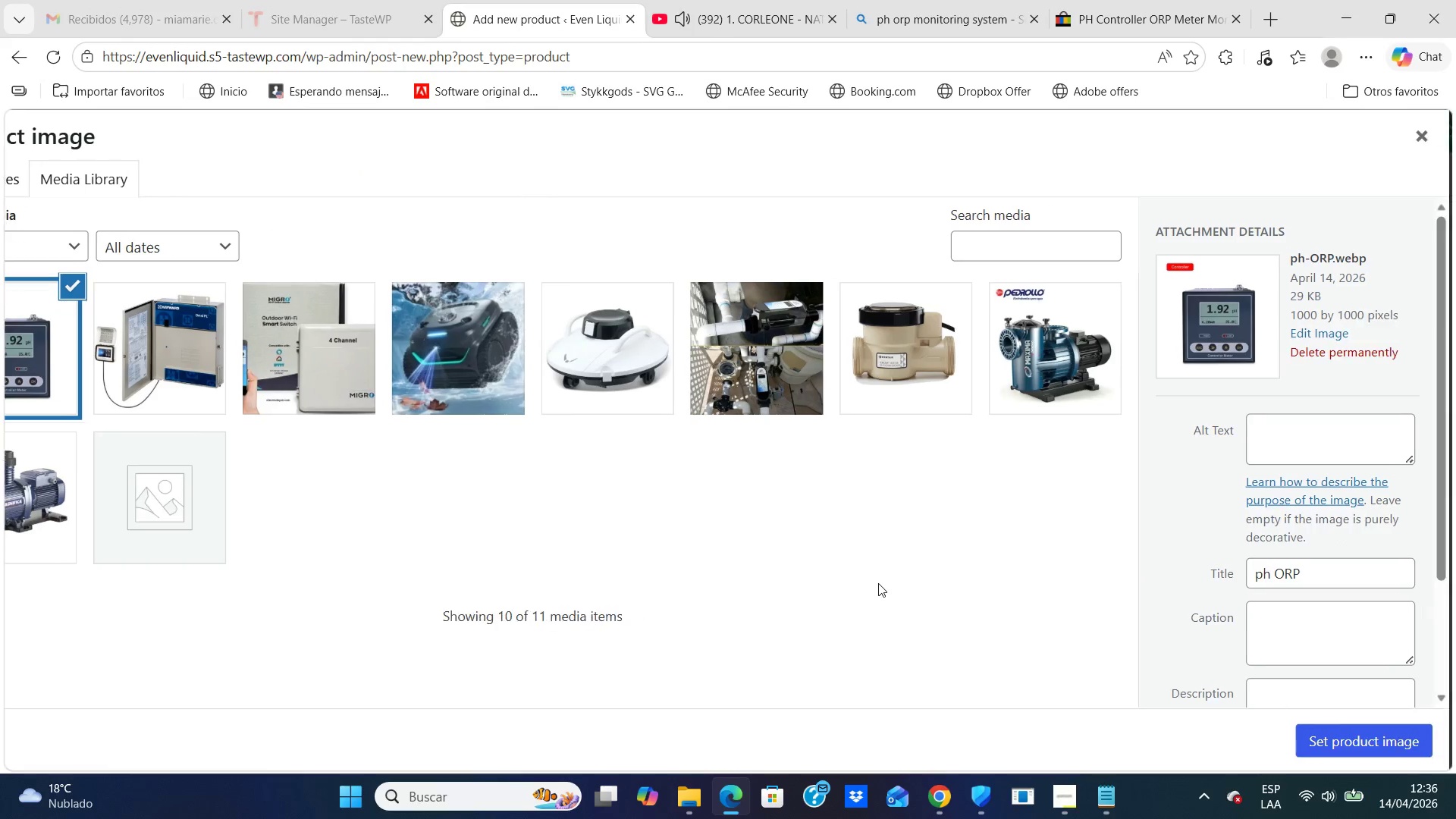 
key(ArrowRight)
 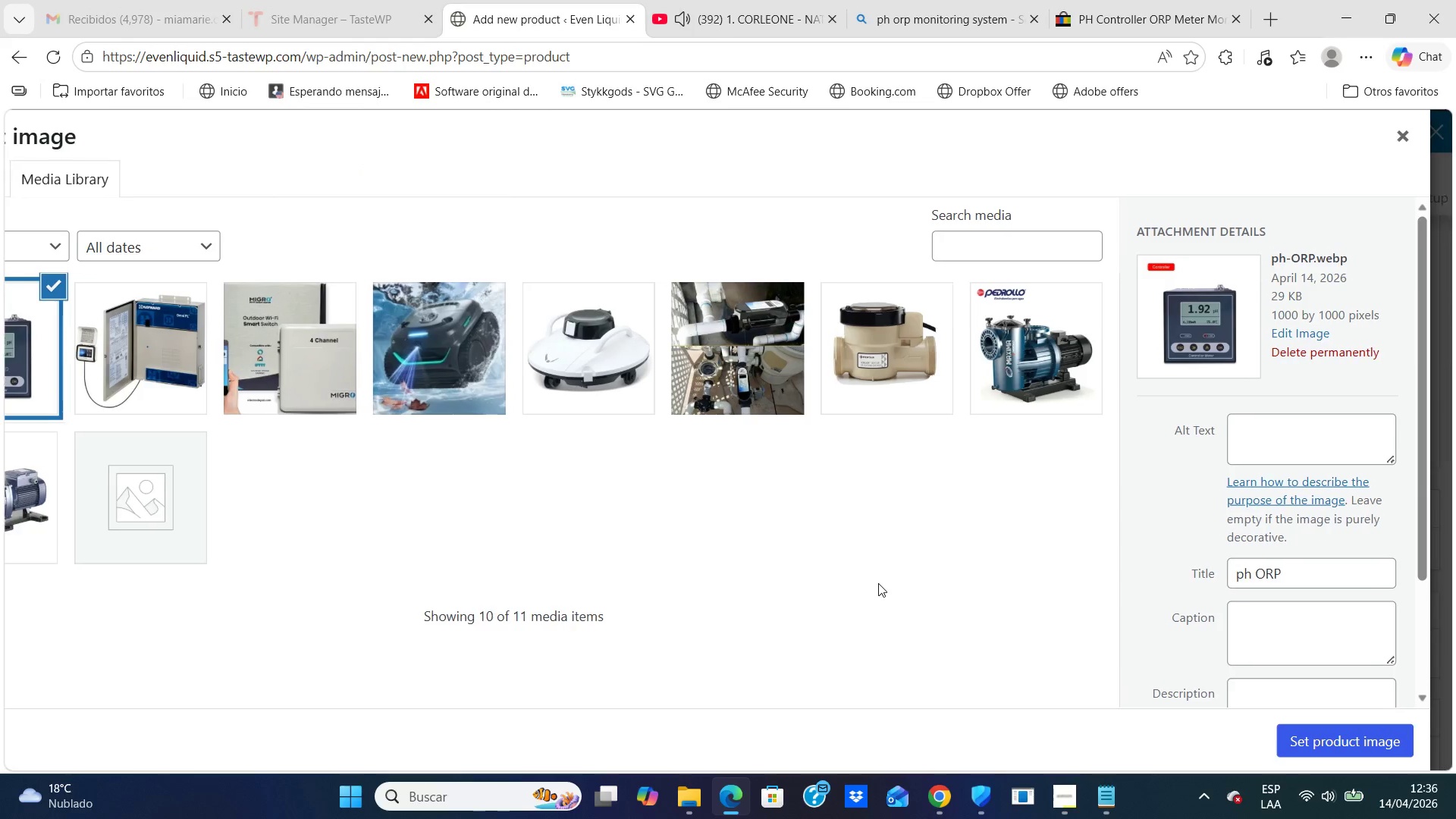 
key(ArrowRight)
 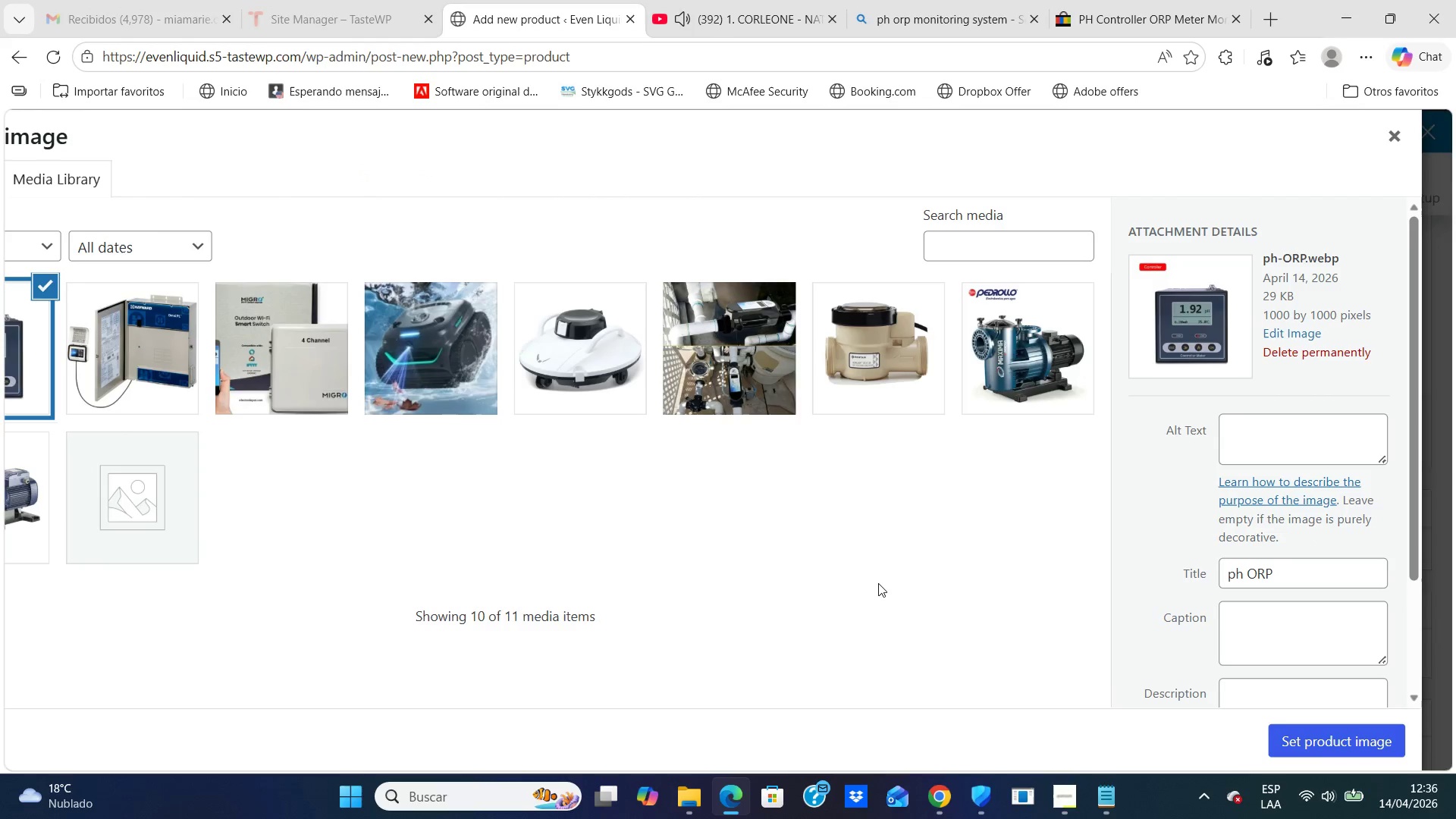 
key(ArrowRight)
 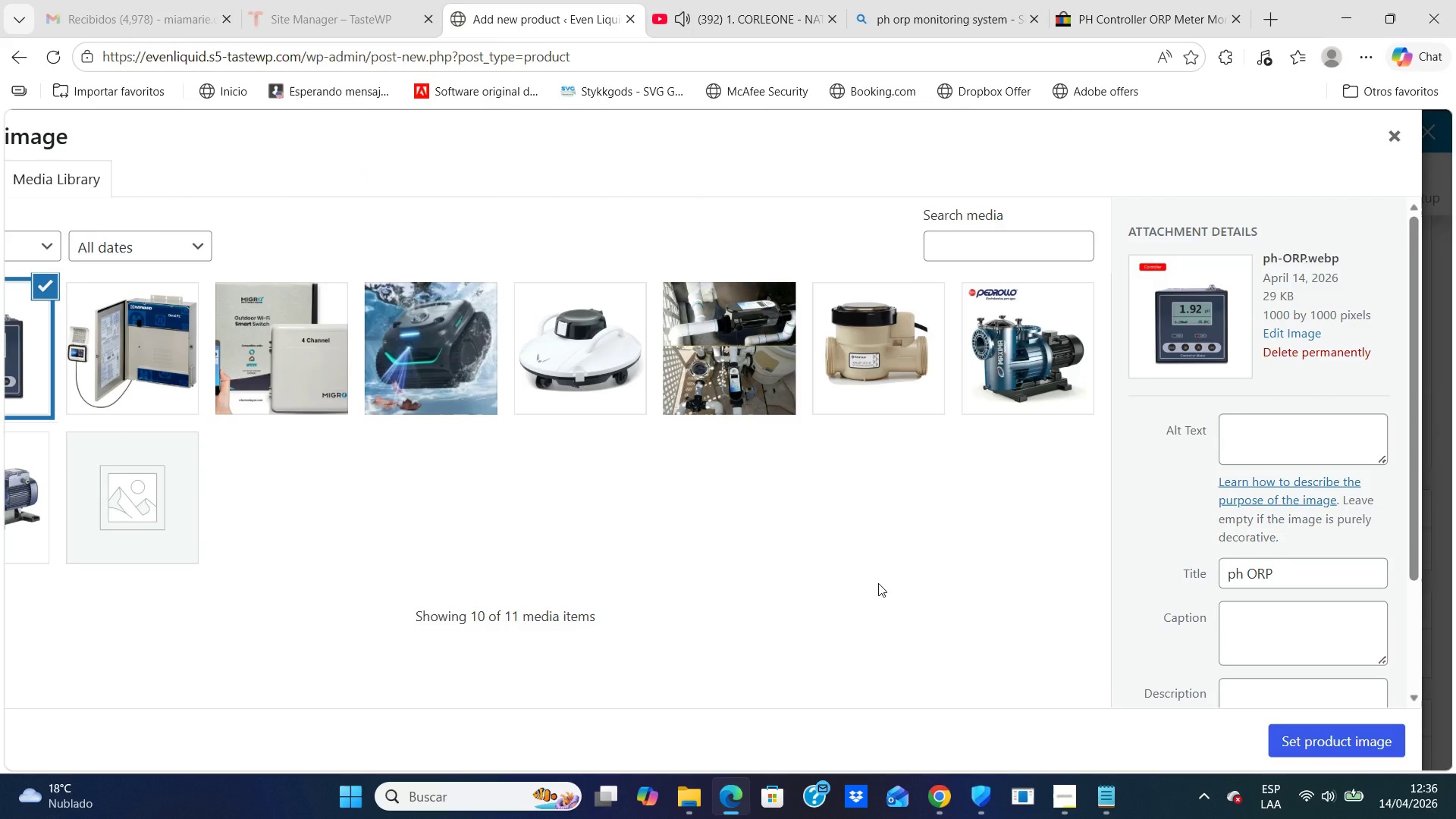 
key(ArrowRight)
 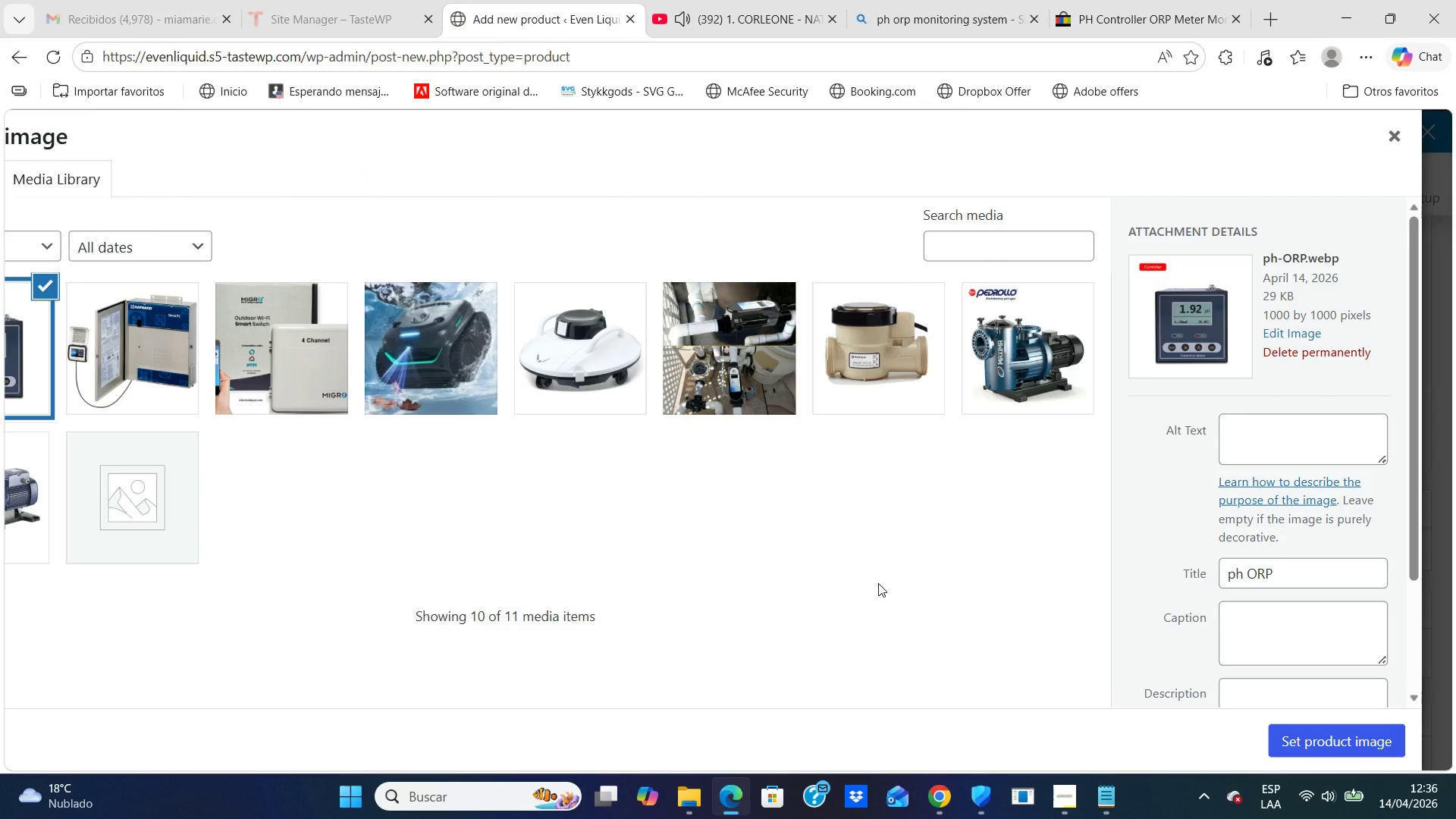 
key(ArrowRight)
 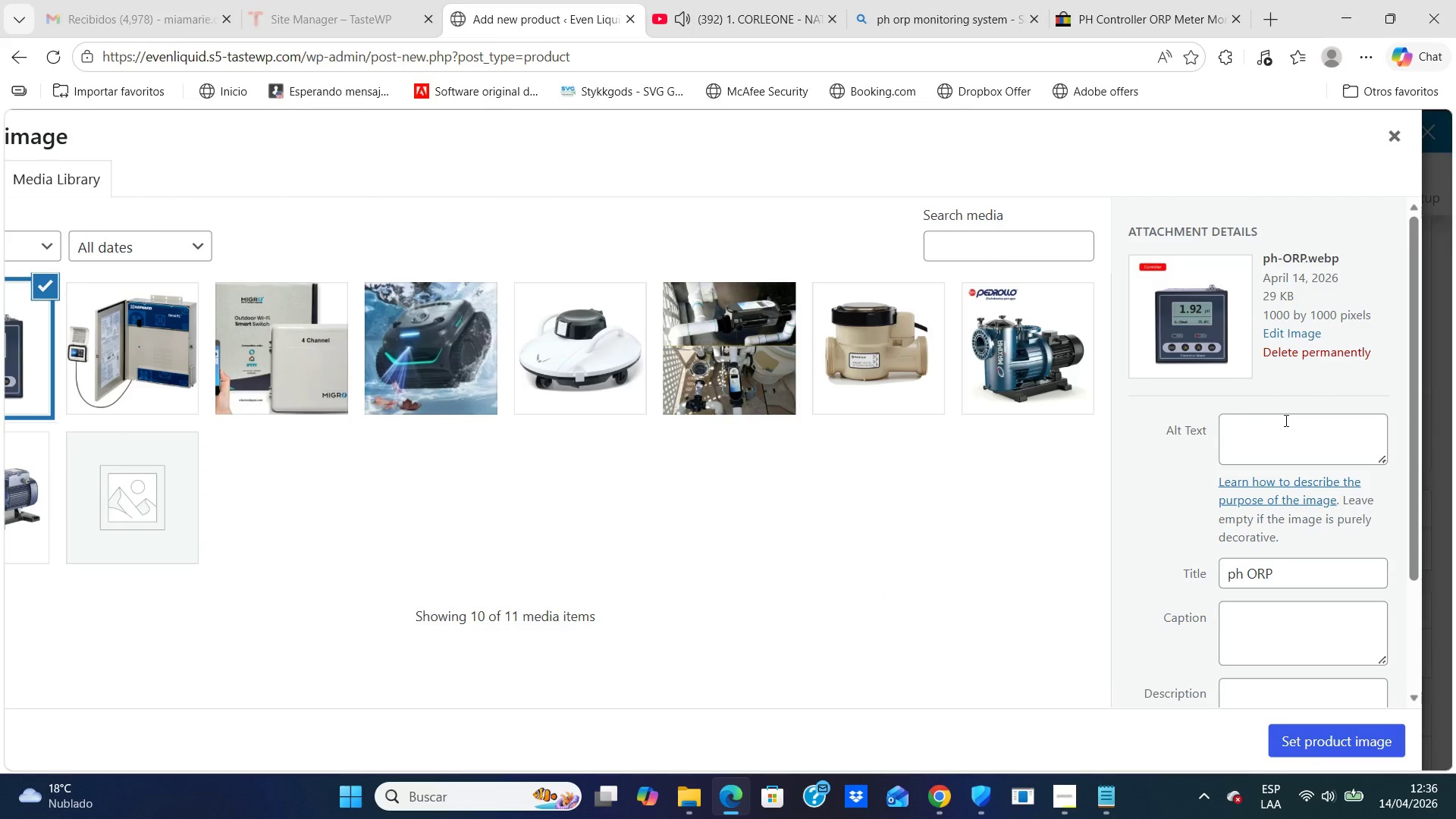 
left_click([1282, 423])
 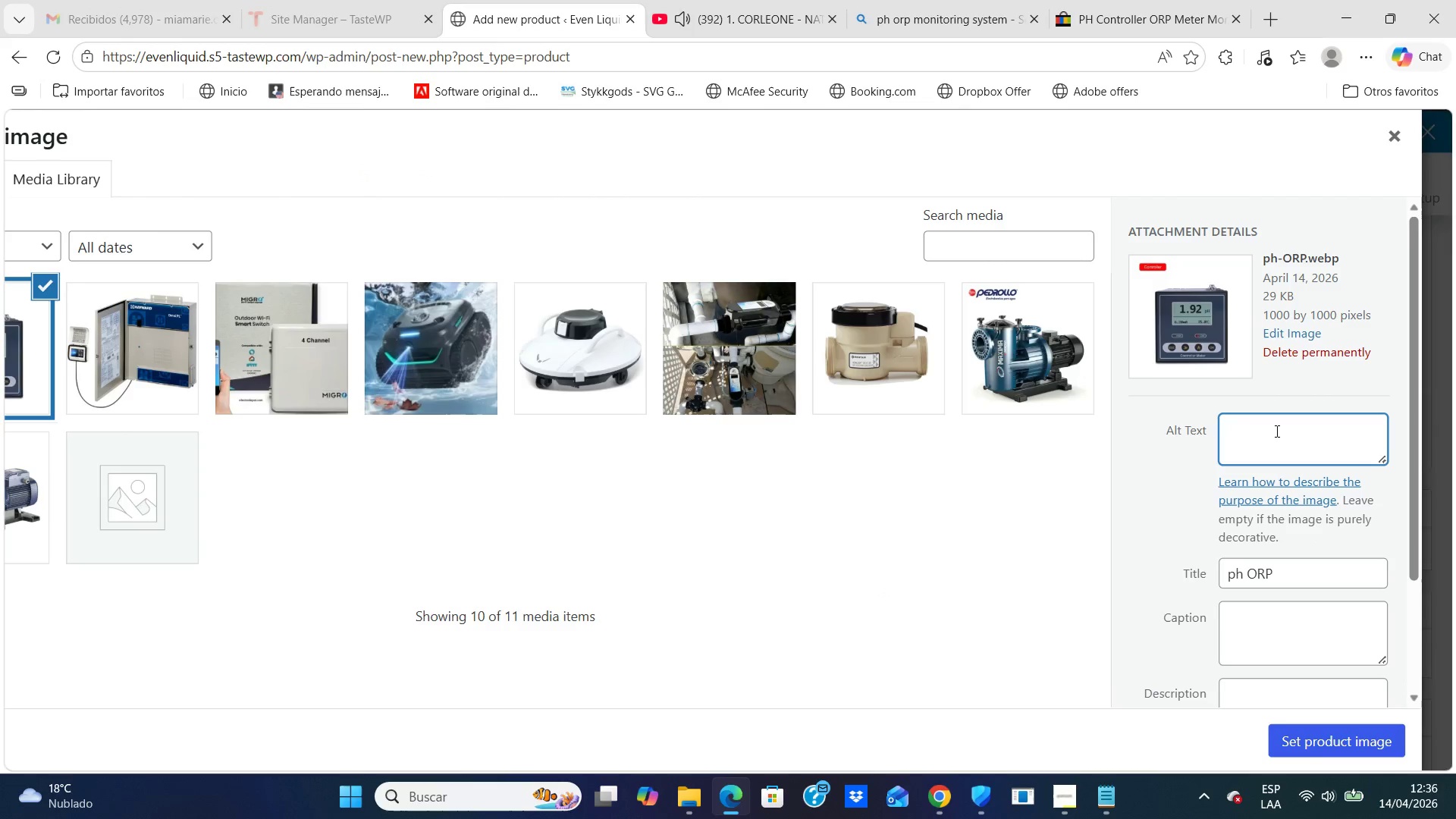 
key(P)
 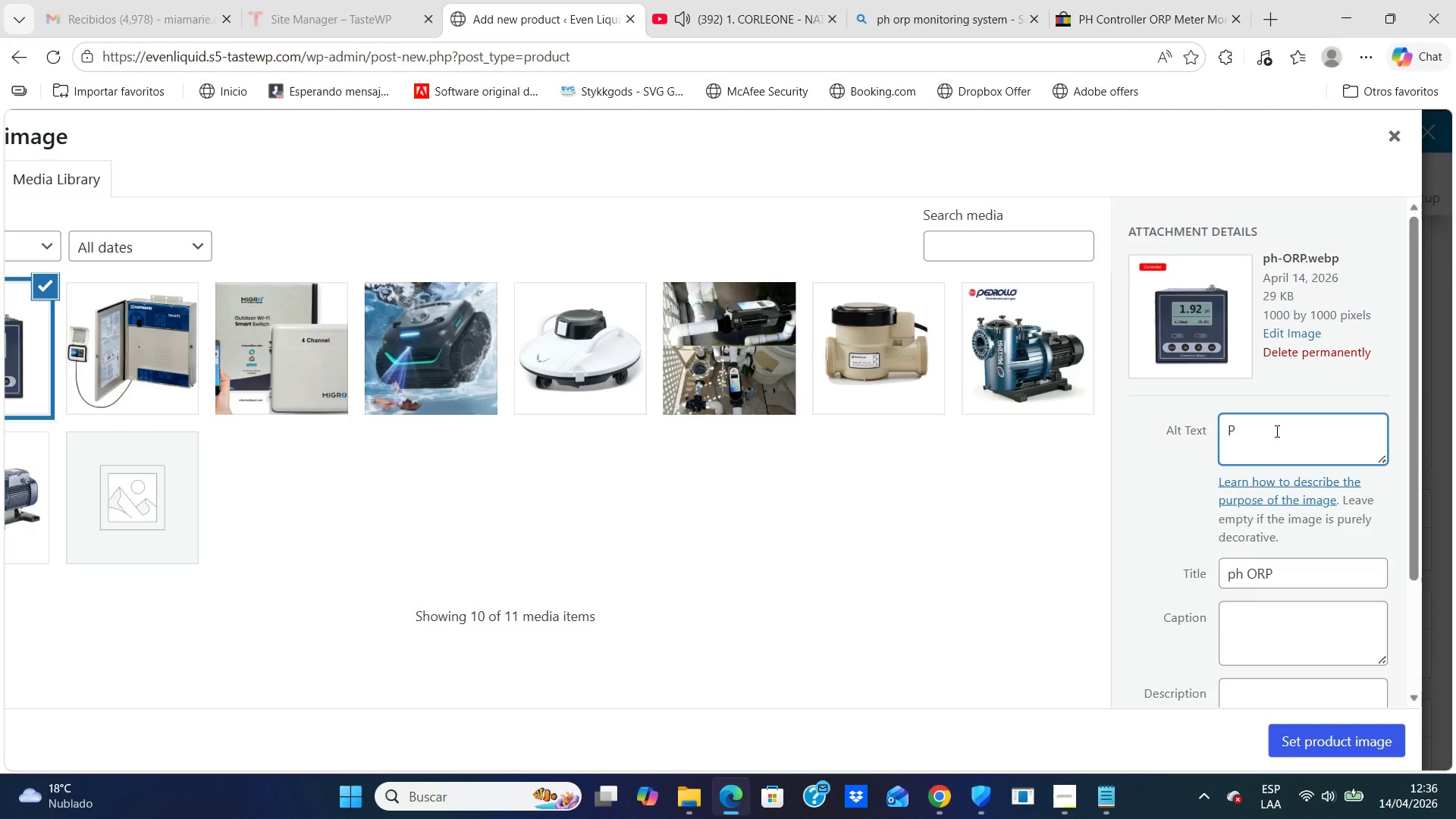 
key(Backspace)
type(pH ORP monitoring system for automated pool chemical control high end installation )
 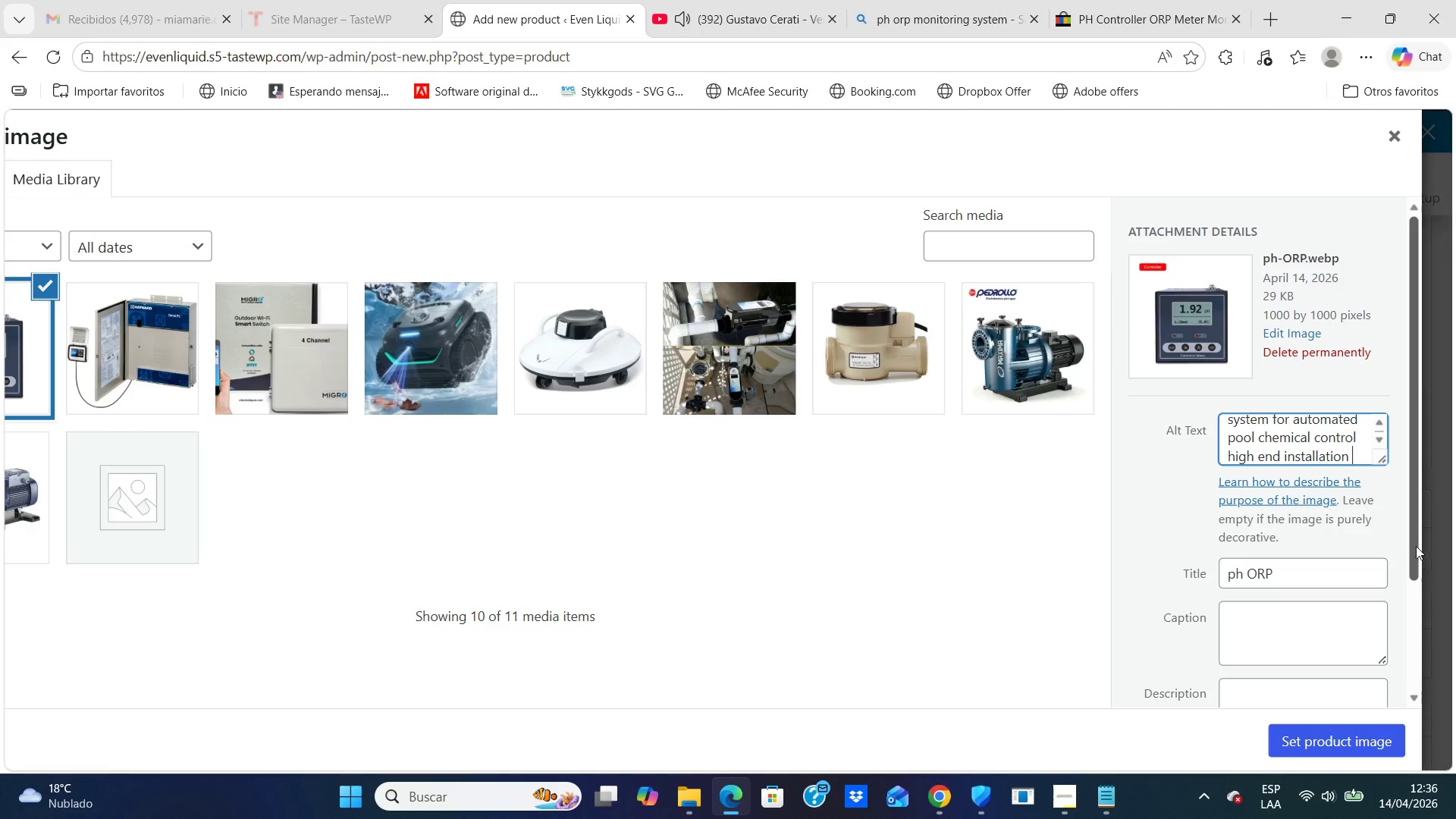 
key(Control+ControlLeft)
 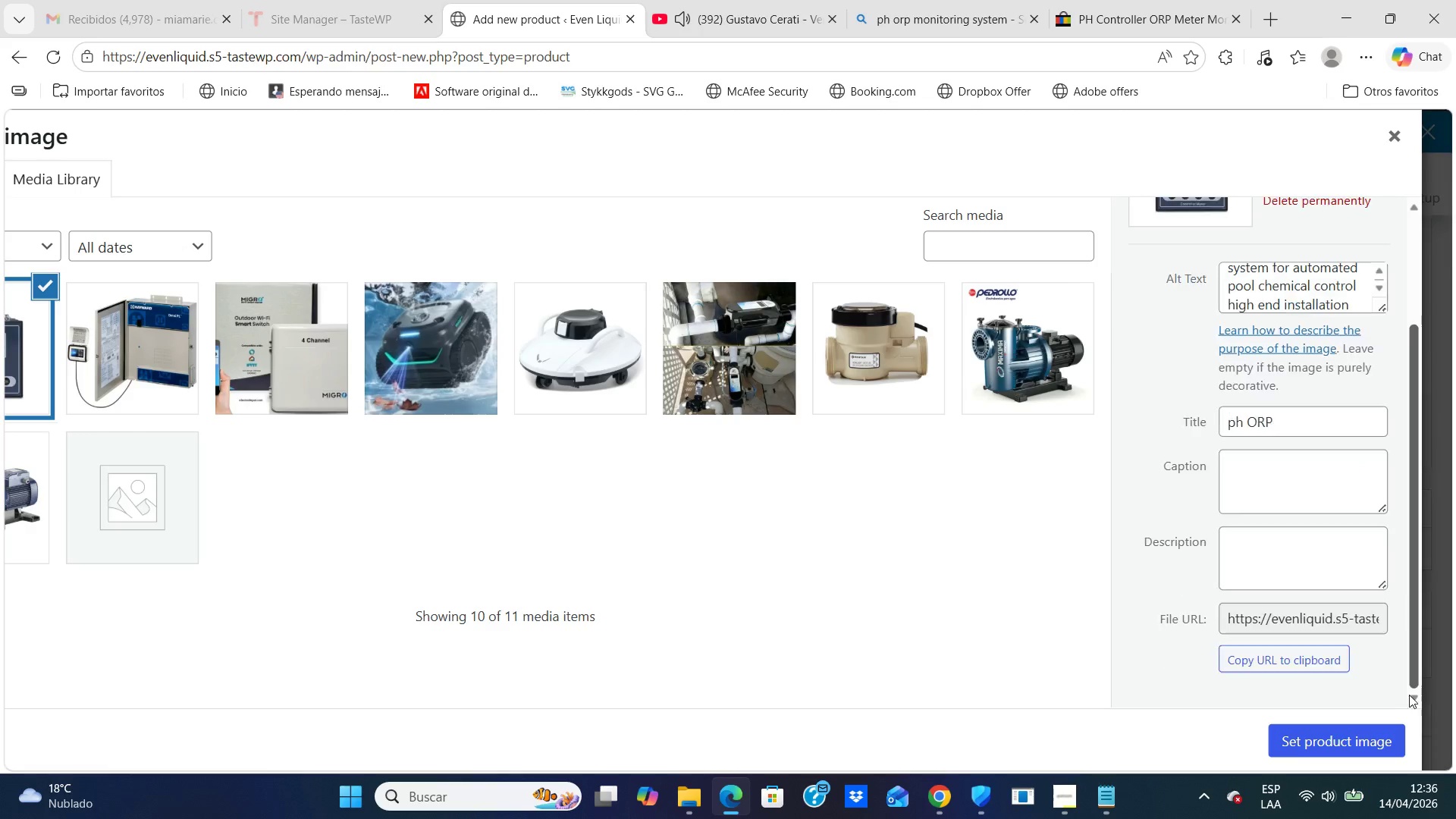 
left_click_drag(start_coordinate=[1416, 547], to_coordinate=[1408, 710])
 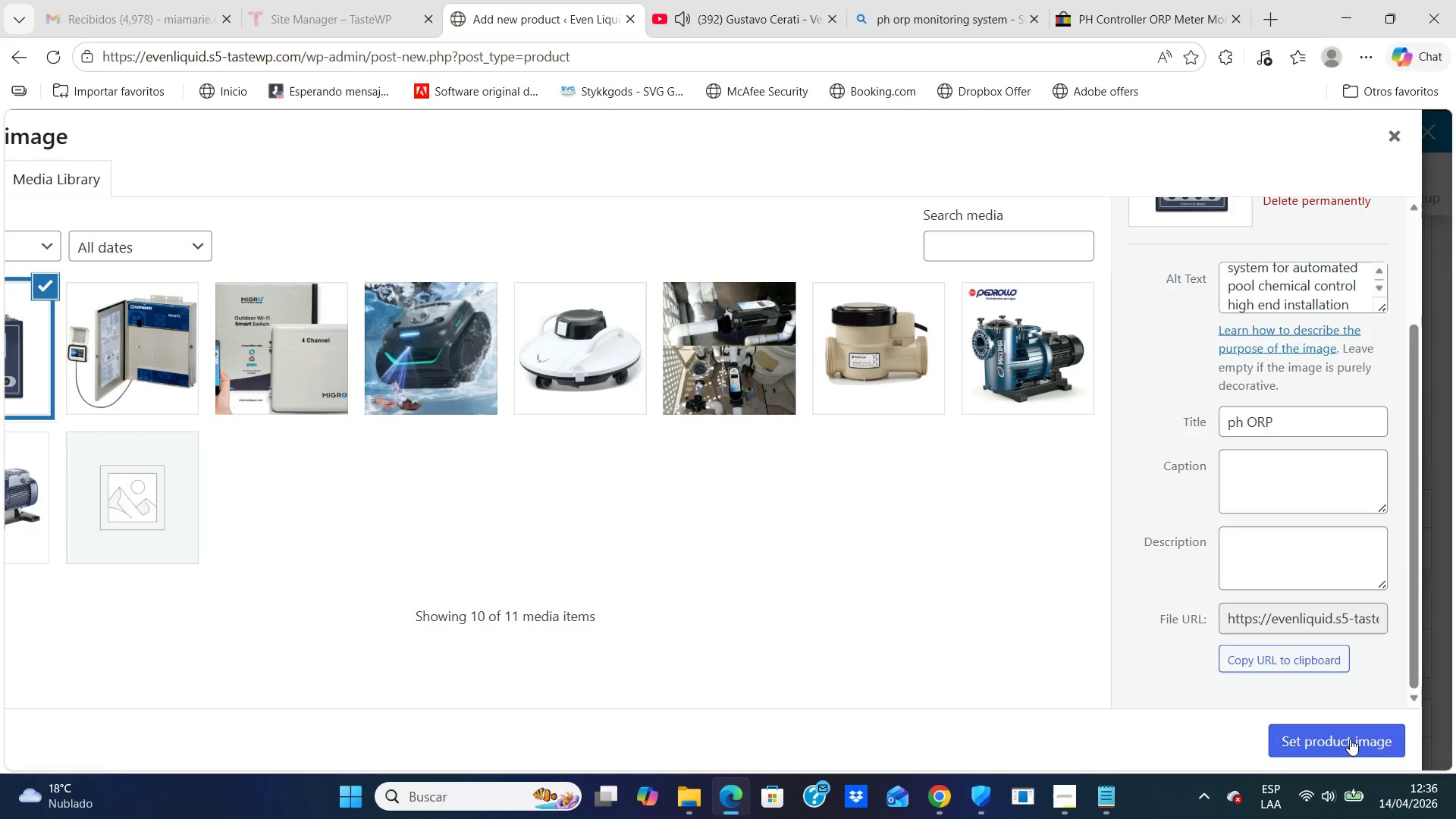 
left_click([1350, 739])
 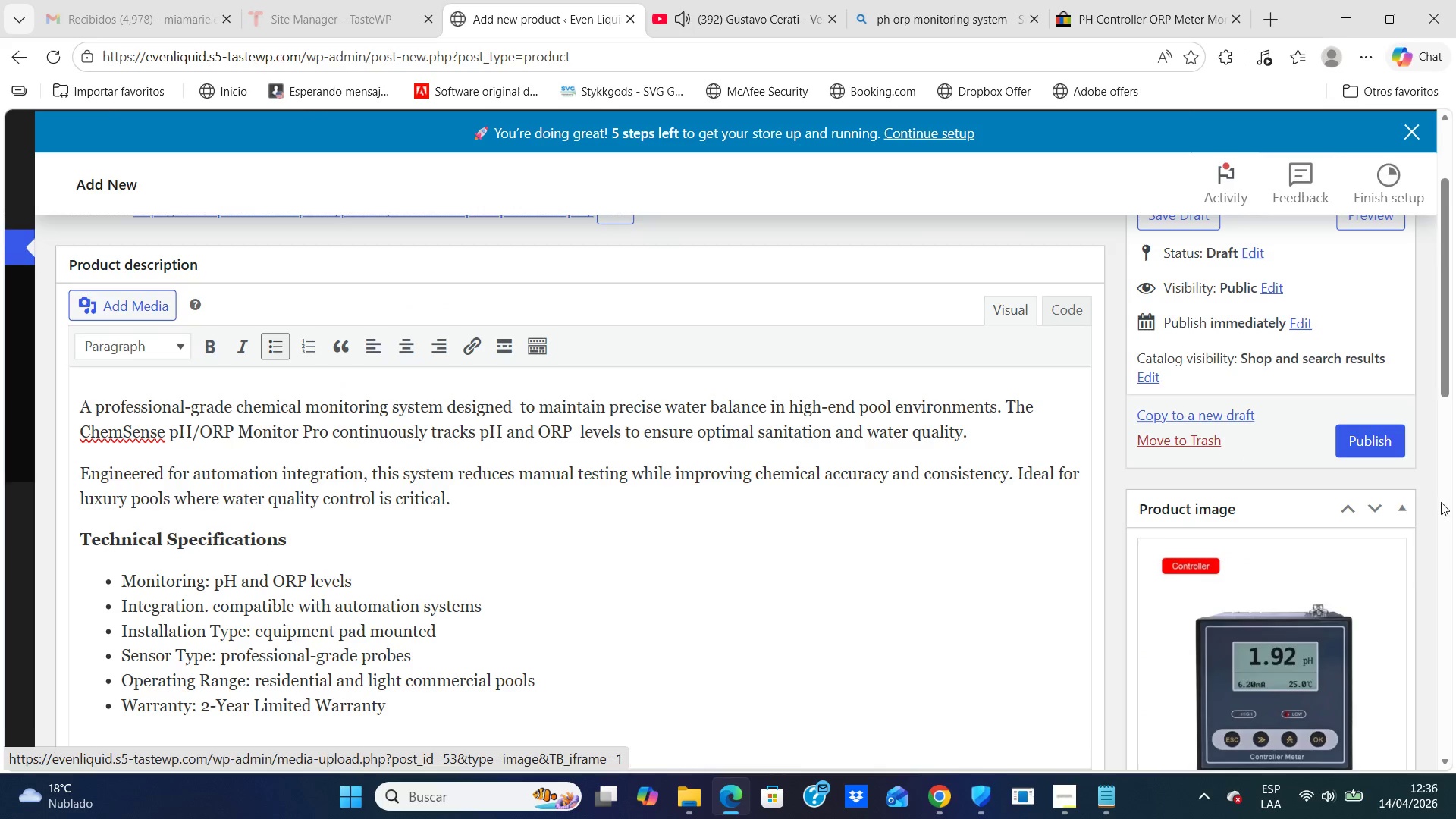 
wait(6.5)
 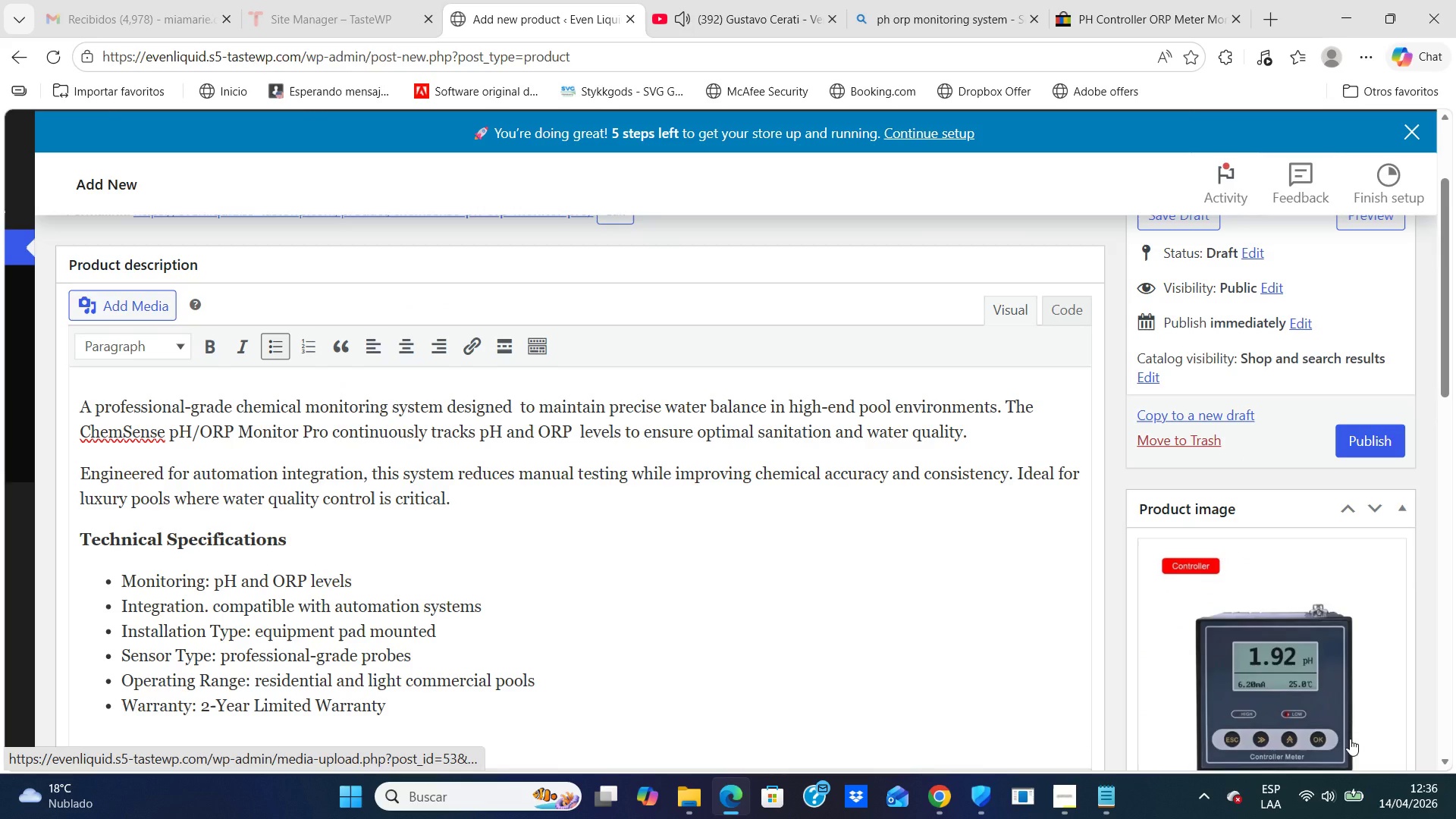 
left_click_drag(start_coordinate=[1446, 358], to_coordinate=[1454, 565])
 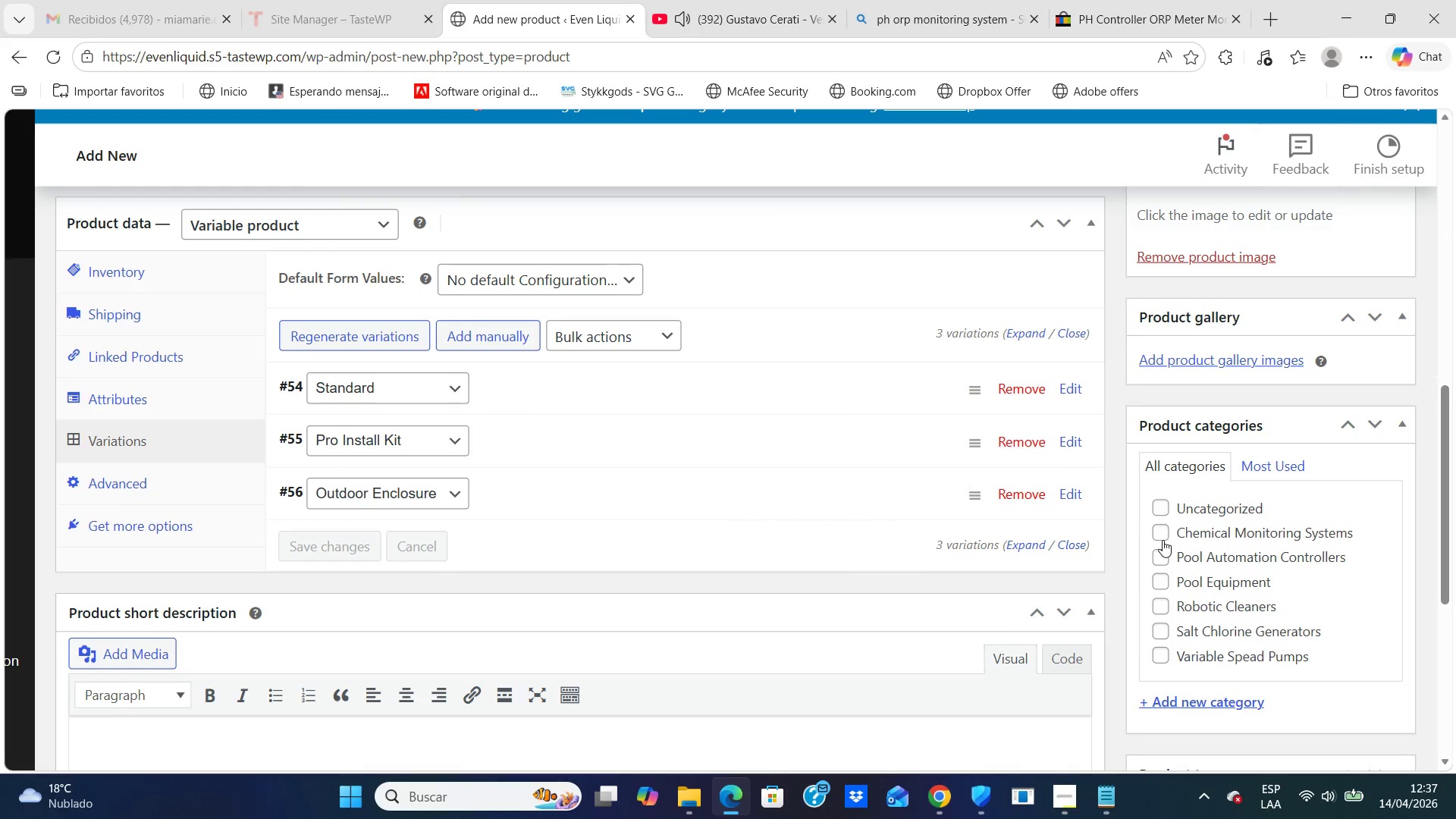 
left_click([1163, 540])
 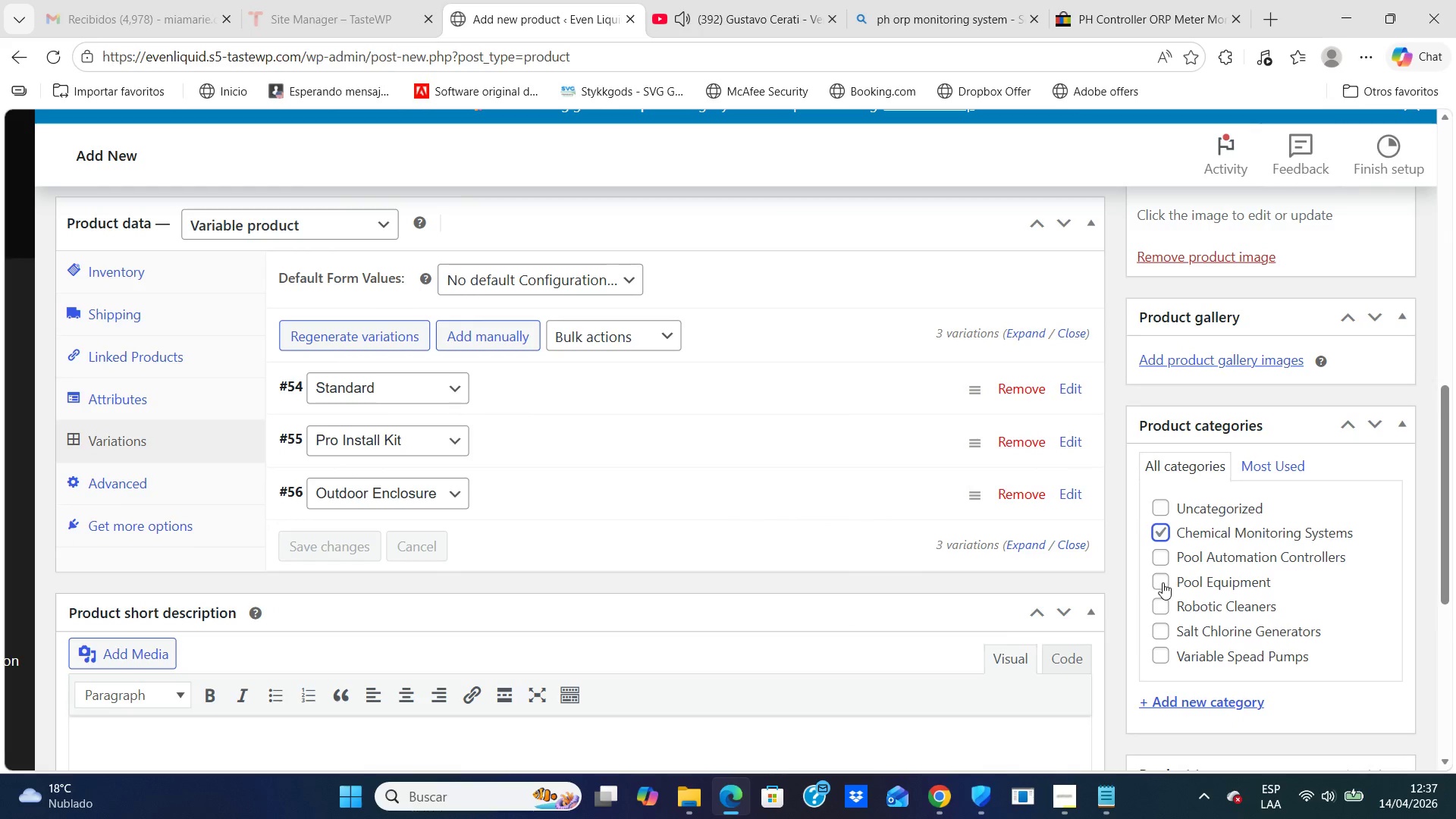 
left_click([1163, 582])
 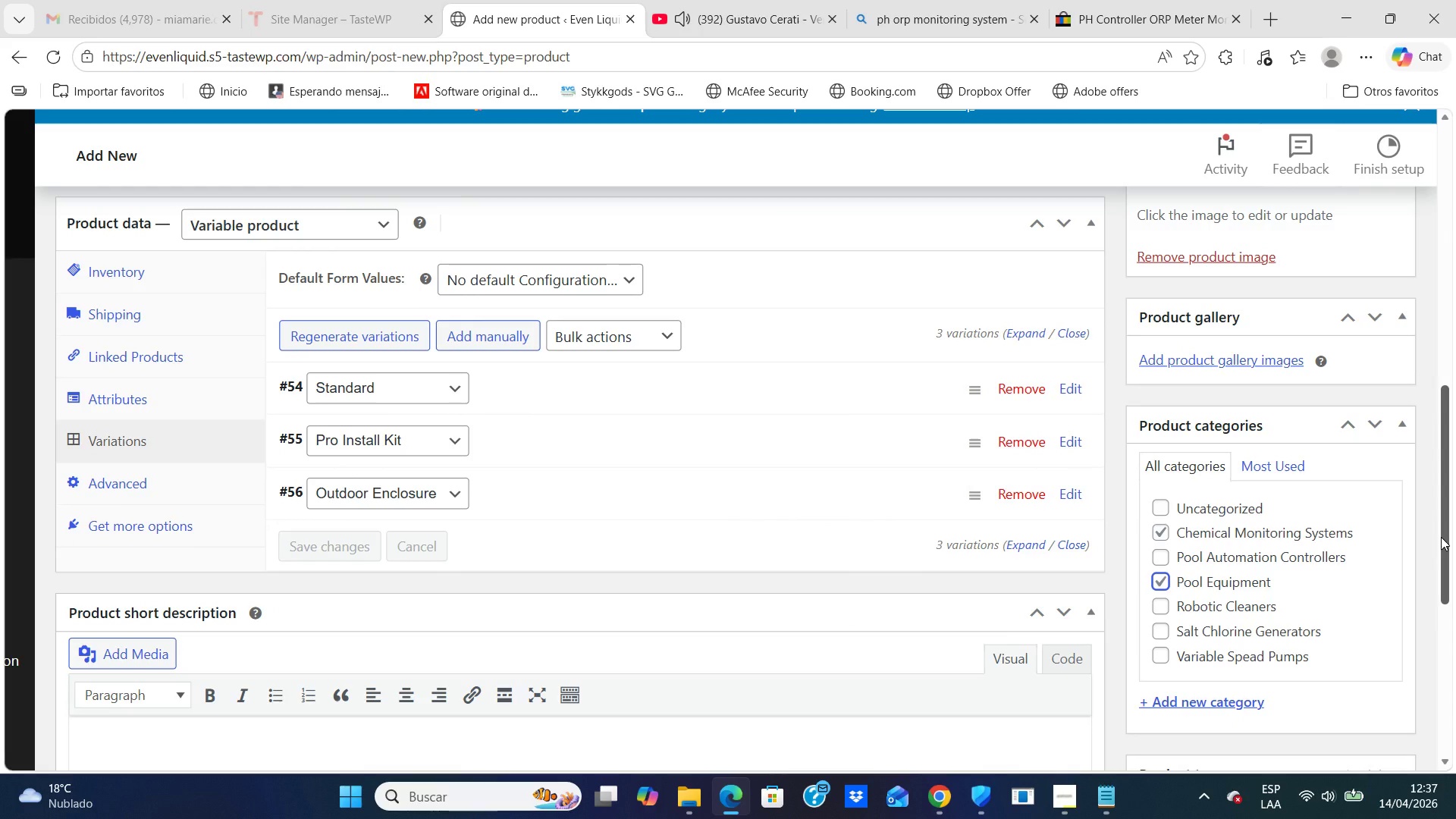 
left_click_drag(start_coordinate=[1441, 537], to_coordinate=[1441, 611])
 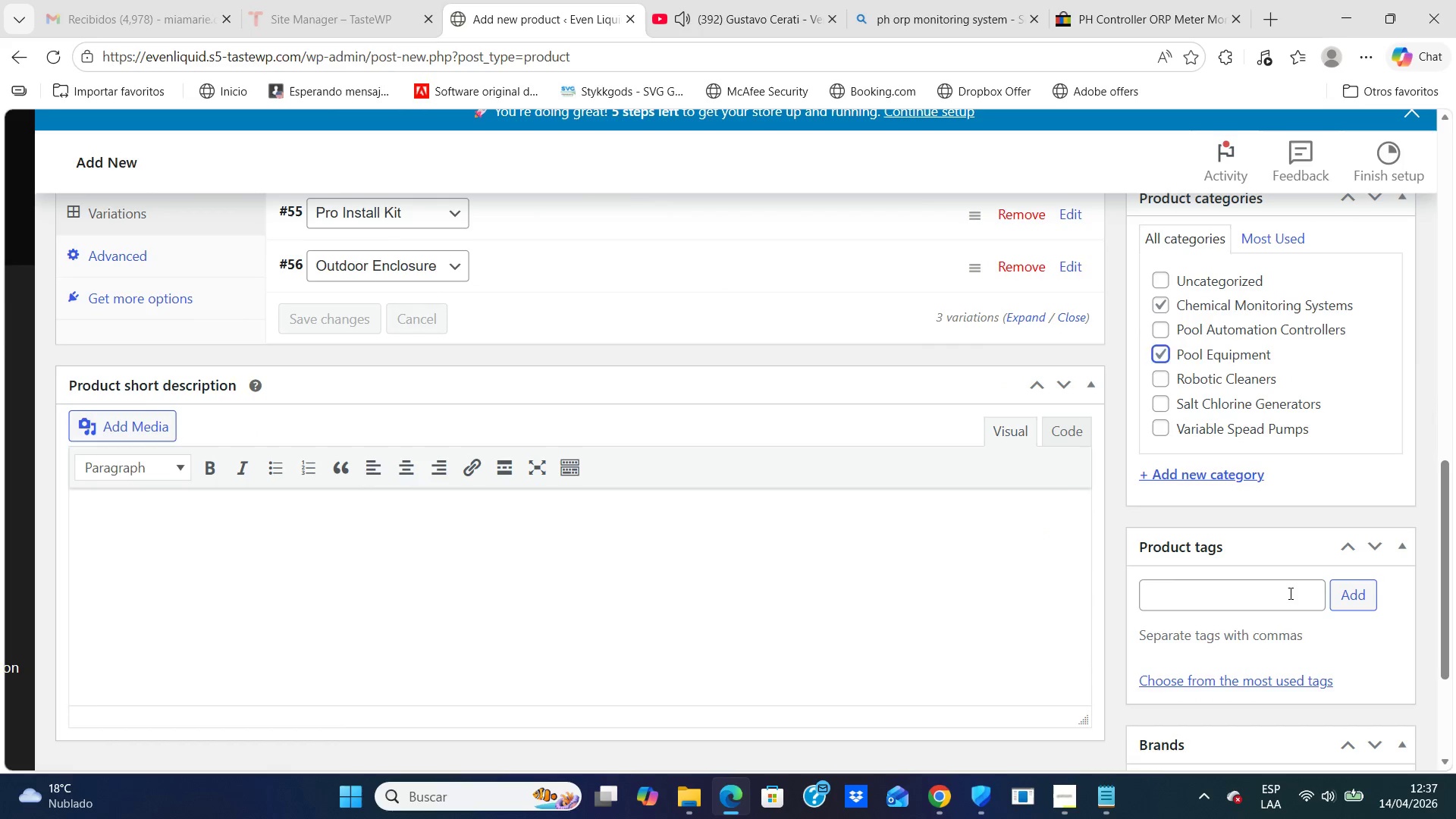 
left_click([1289, 593])
 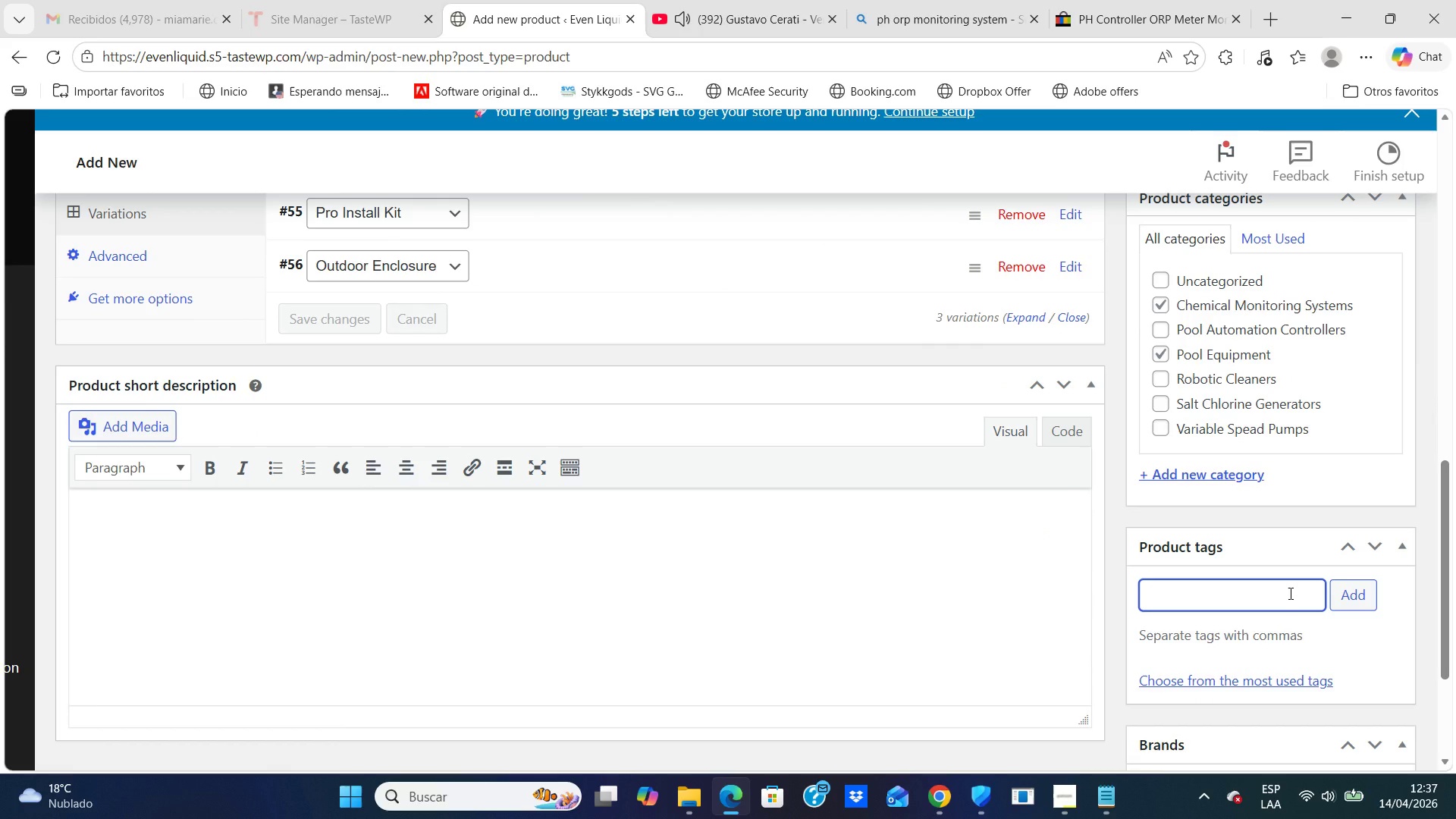 
type(ph monitor)
 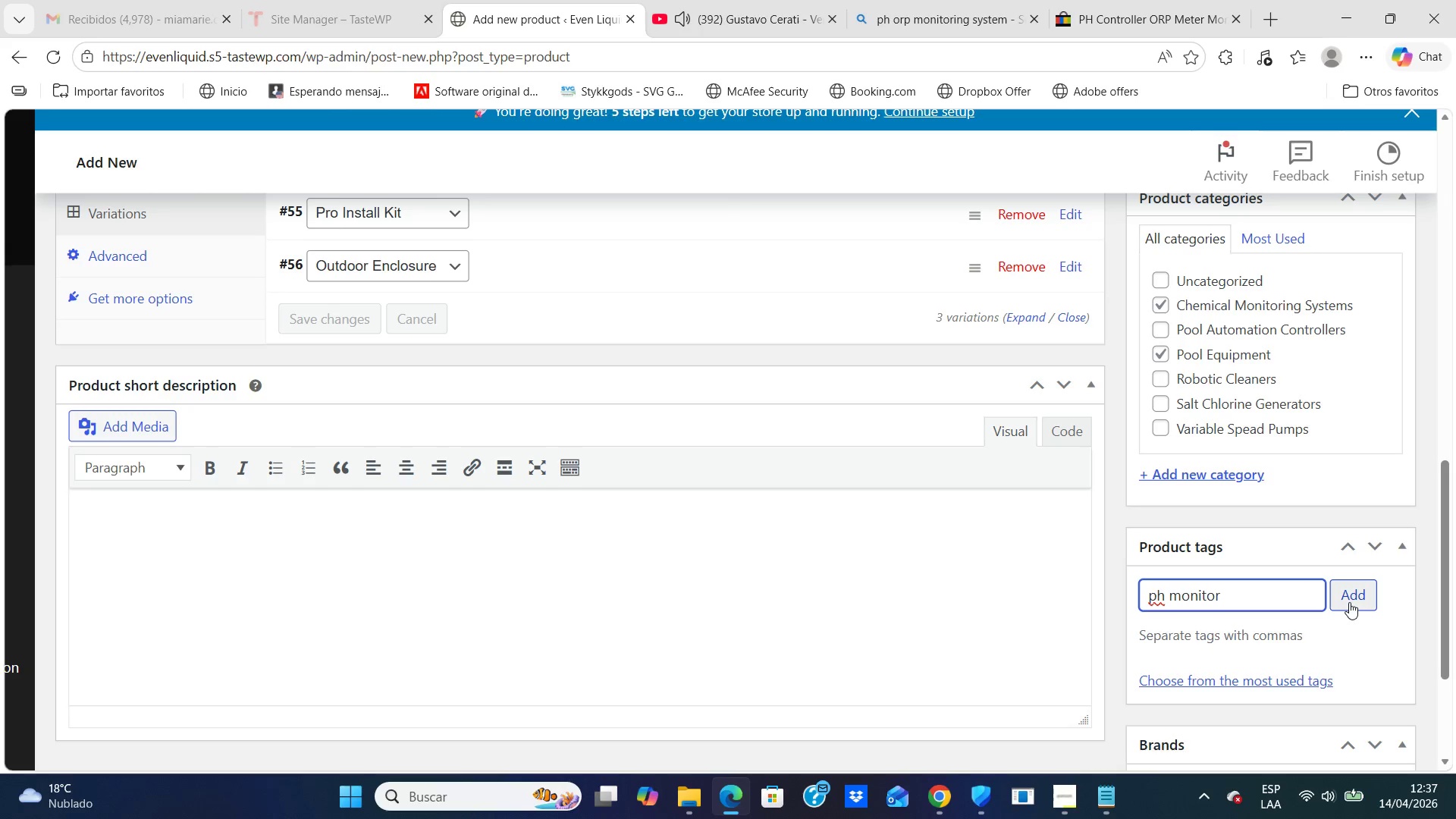 
left_click([1349, 602])
 